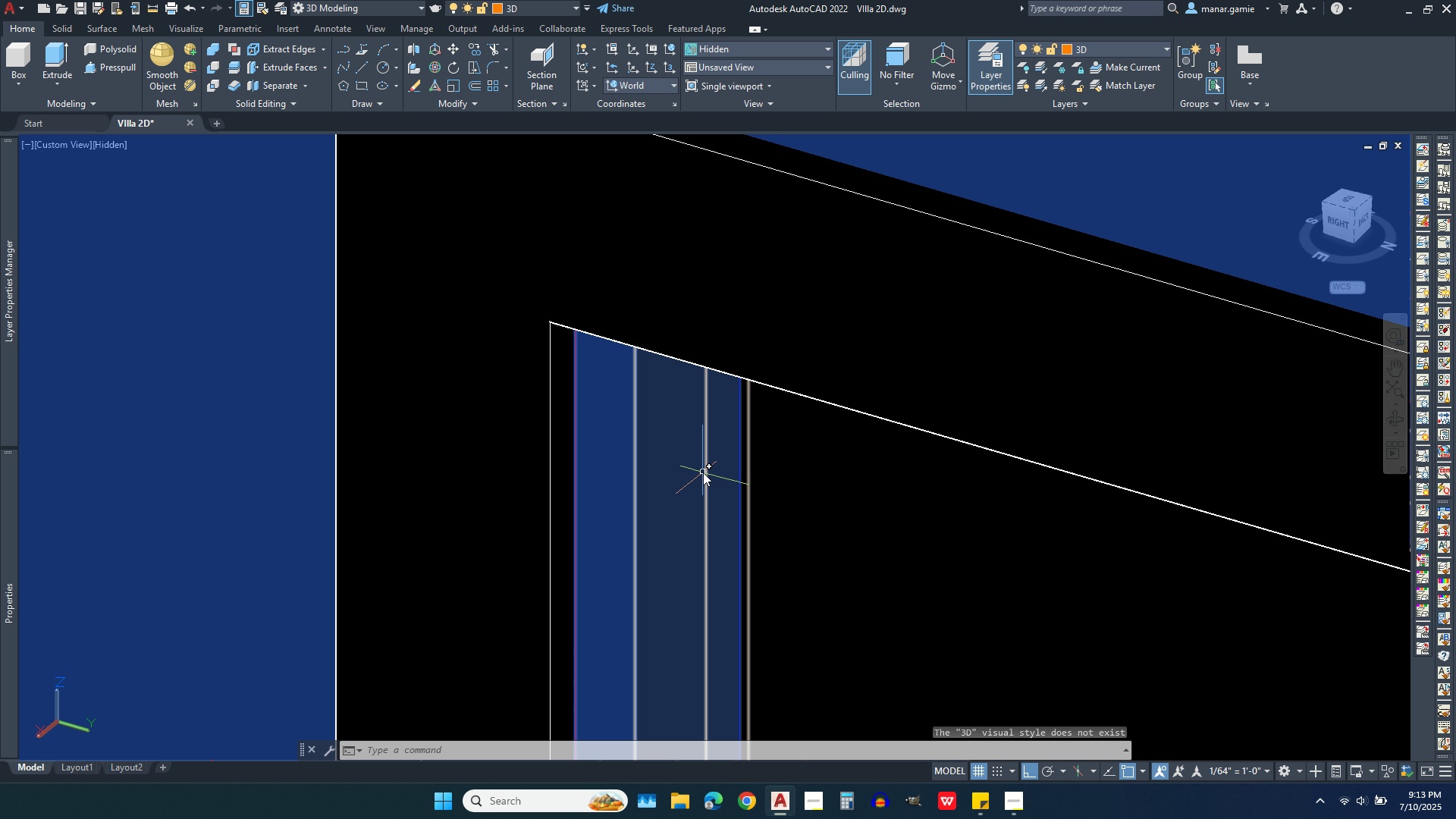 
scroll: coordinate [703, 472], scroll_direction: down, amount: 2.0
 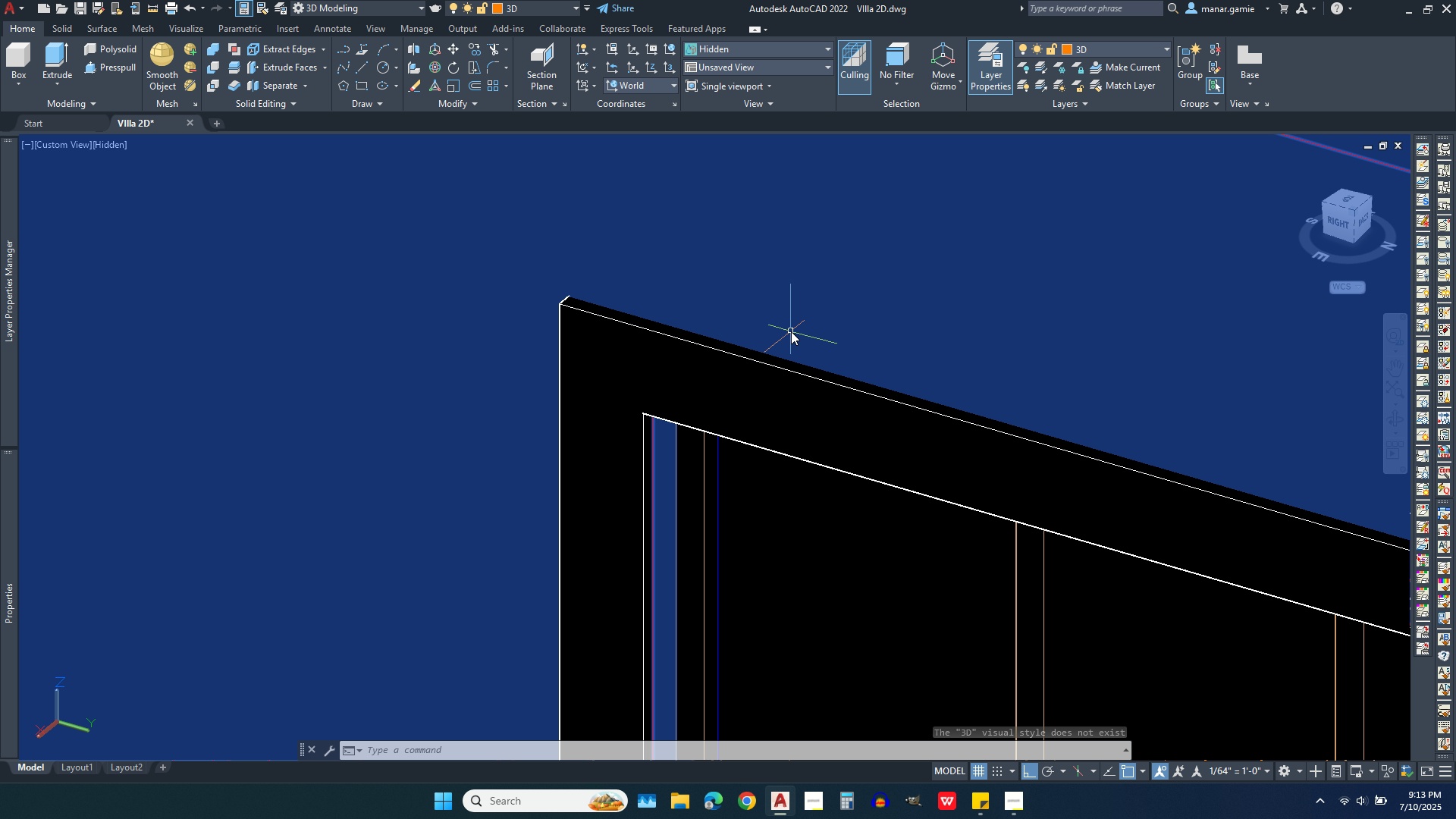 
key(Escape)
 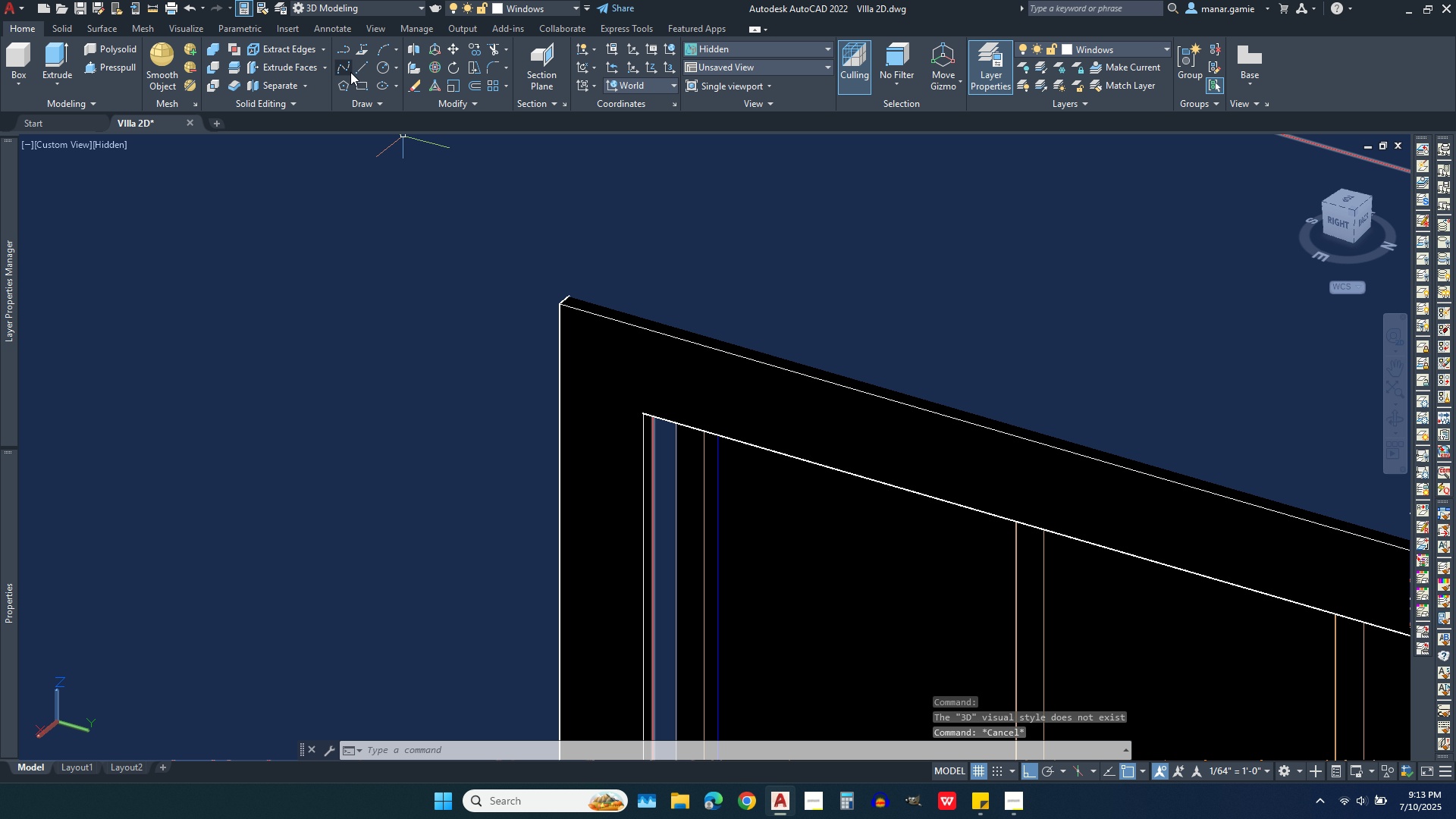 
wait(8.16)
 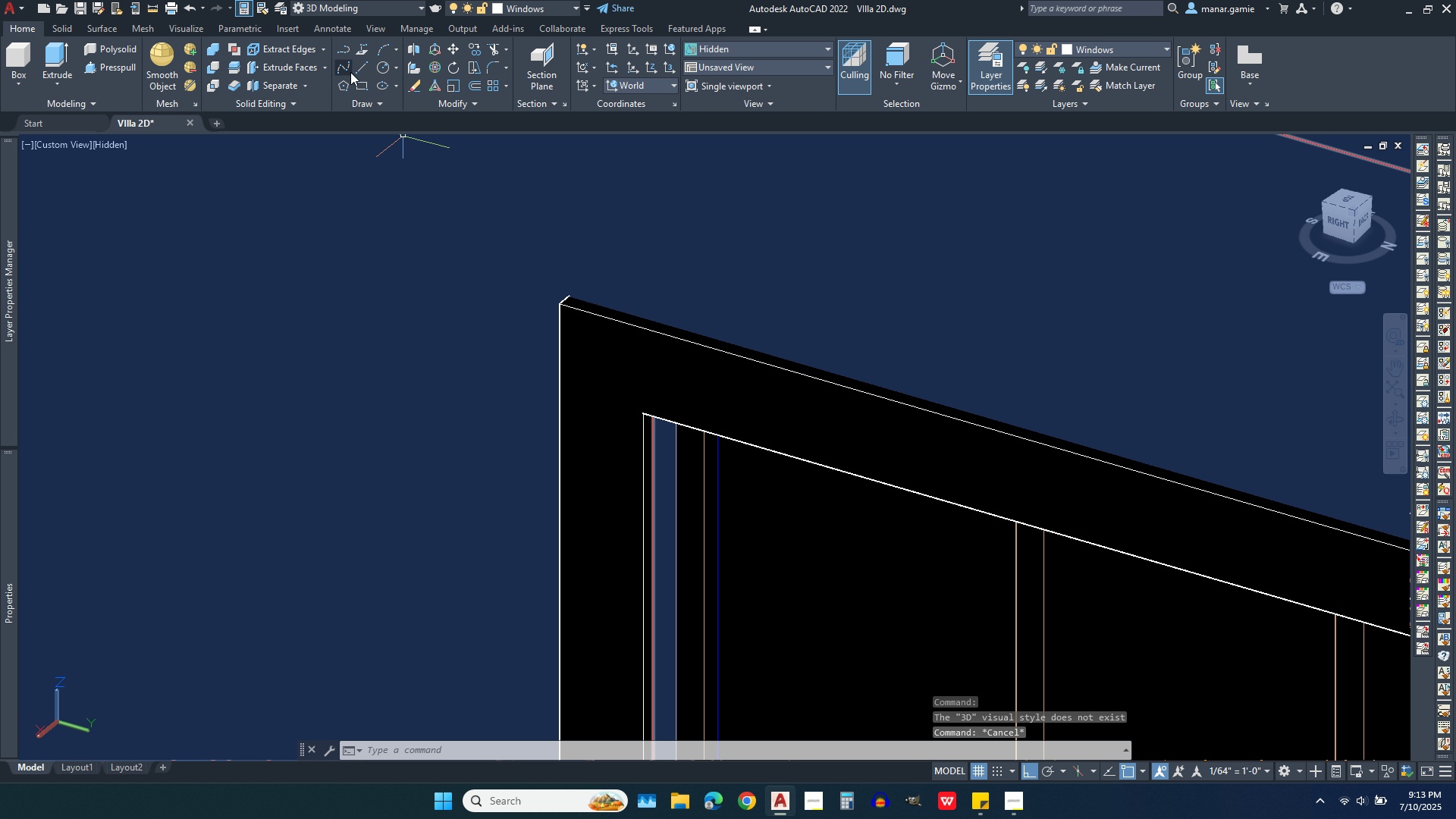 
left_click([154, 8])
 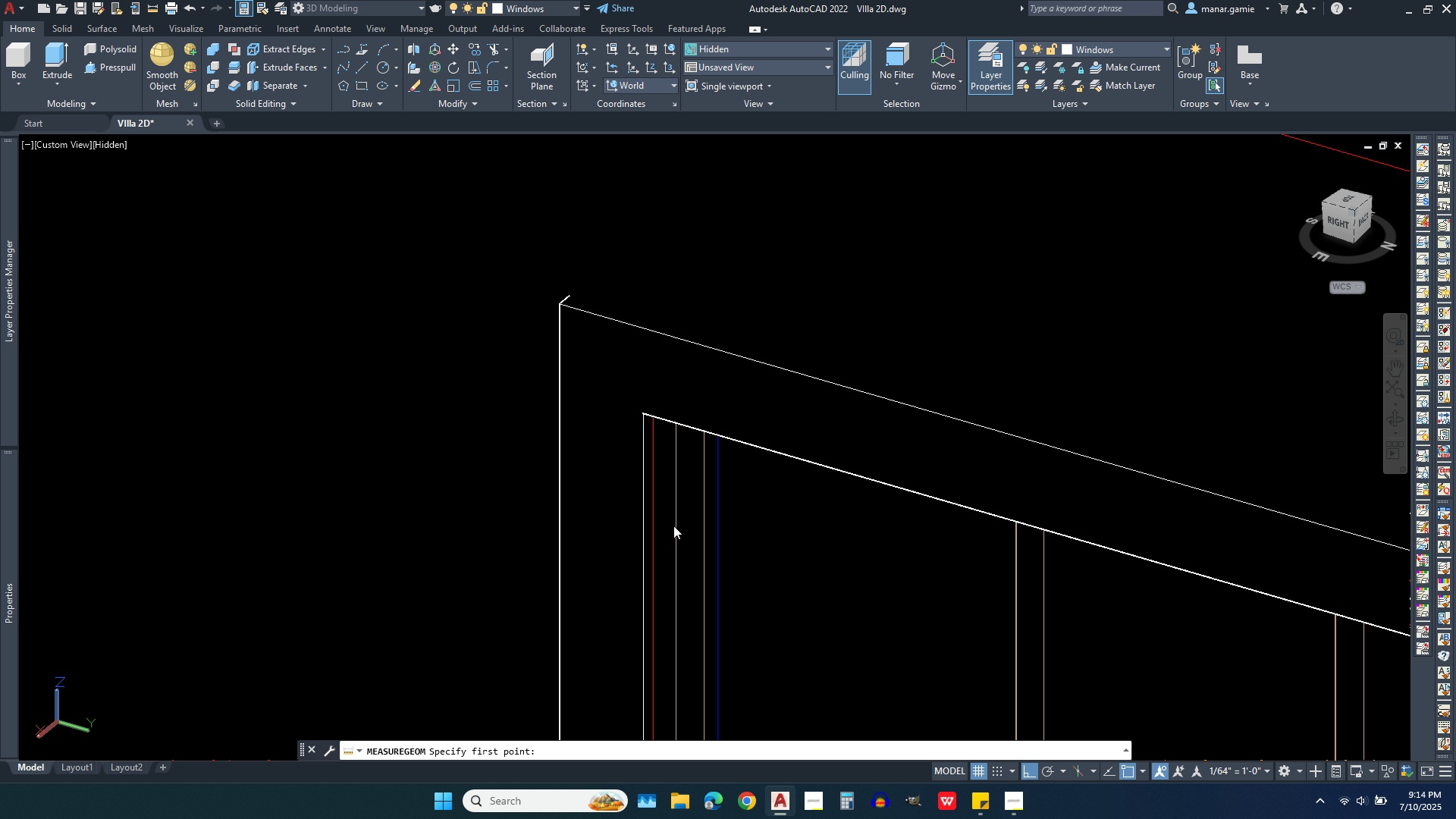 
left_click([673, 526])
 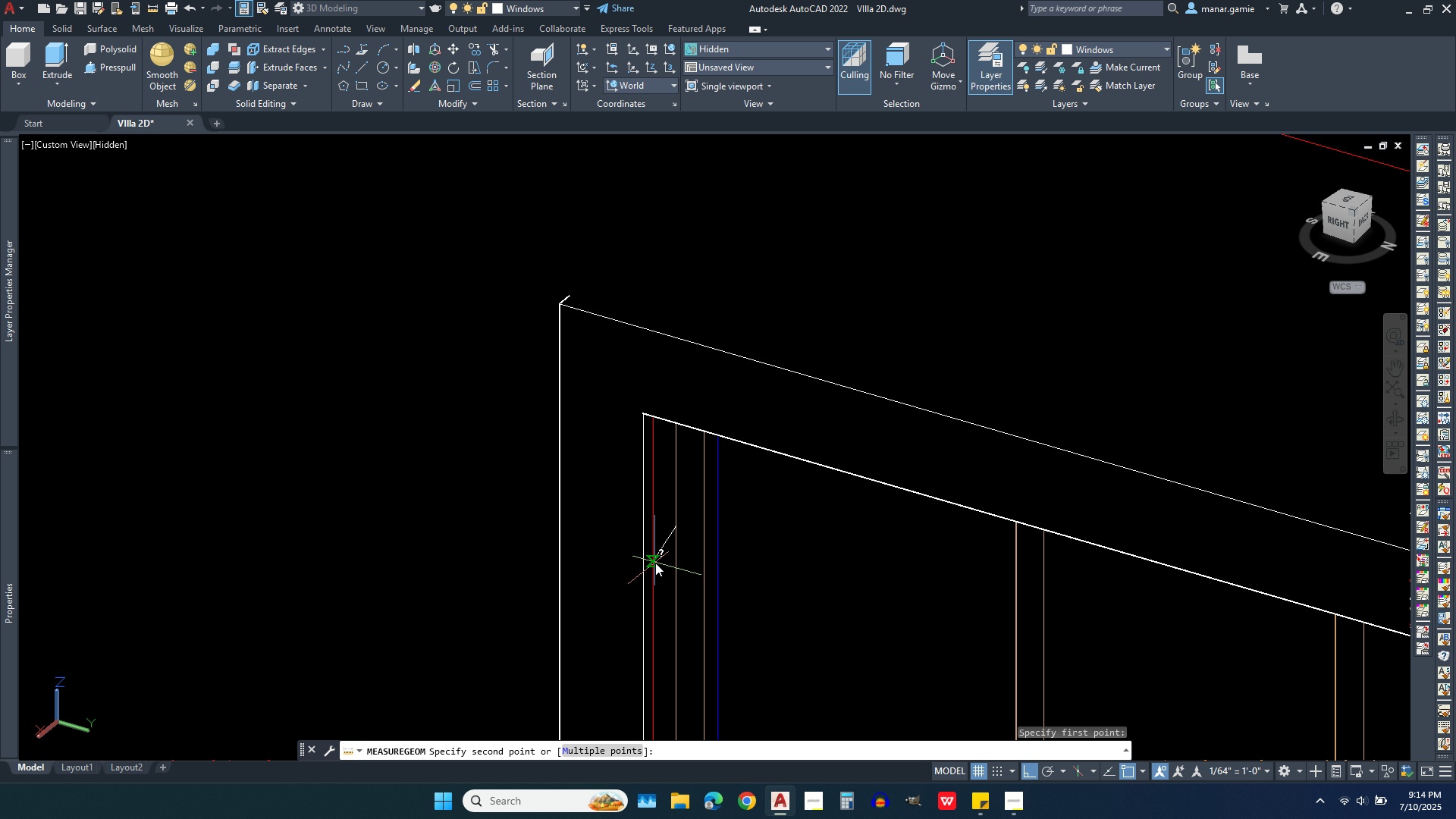 
scroll: coordinate [653, 555], scroll_direction: up, amount: 4.0
 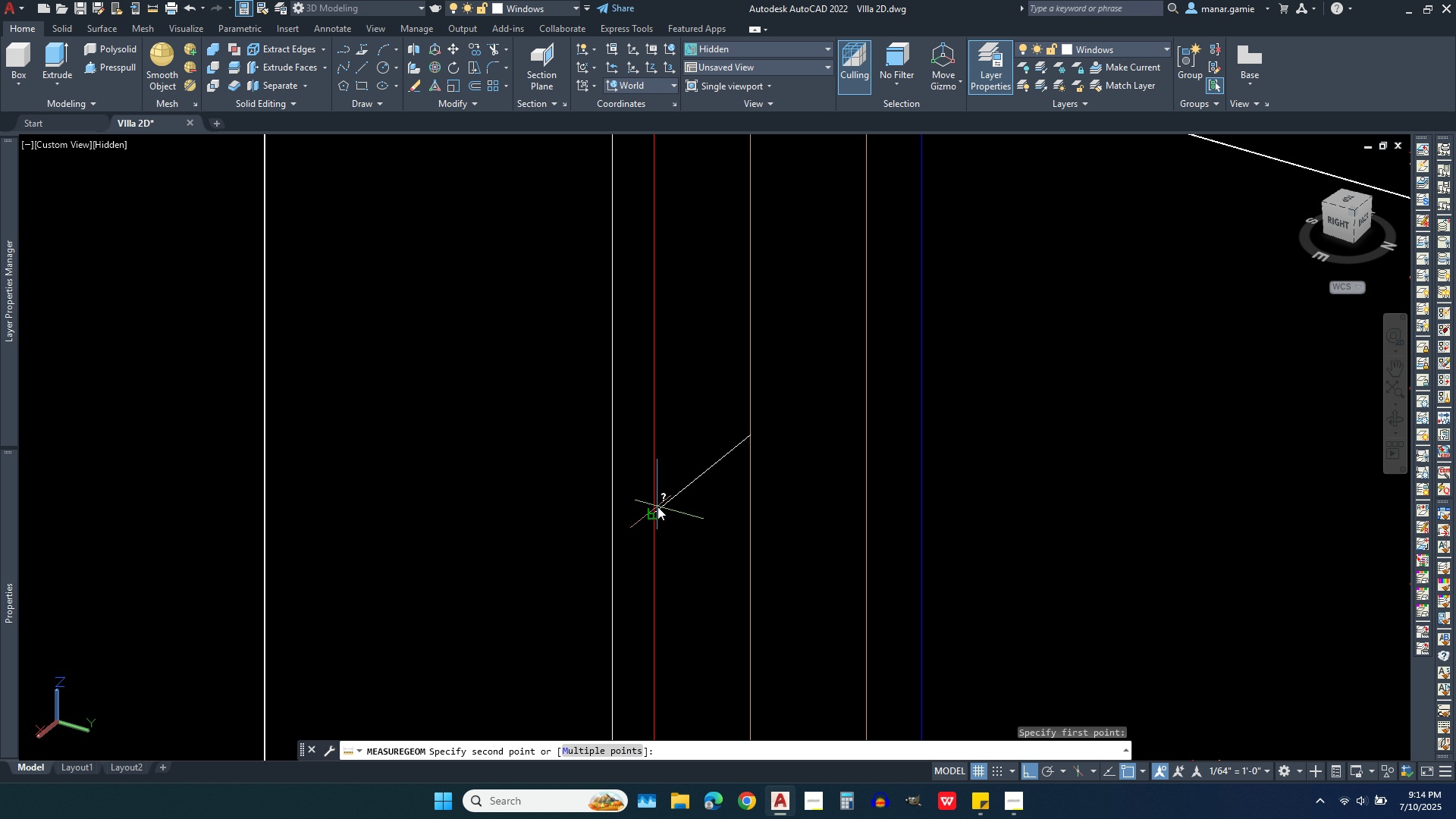 
left_click([657, 507])
 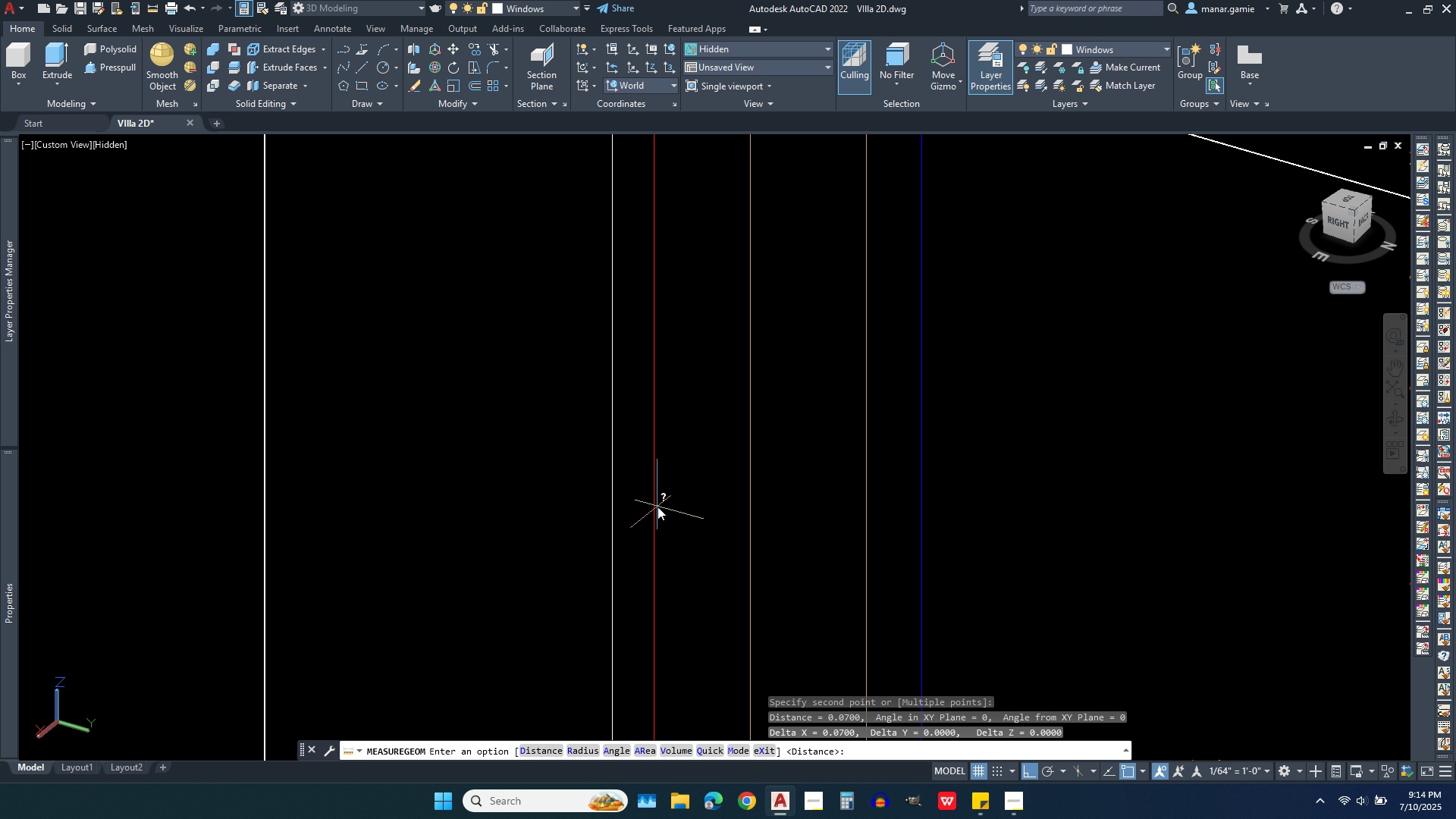 
scroll: coordinate [730, 478], scroll_direction: down, amount: 5.0
 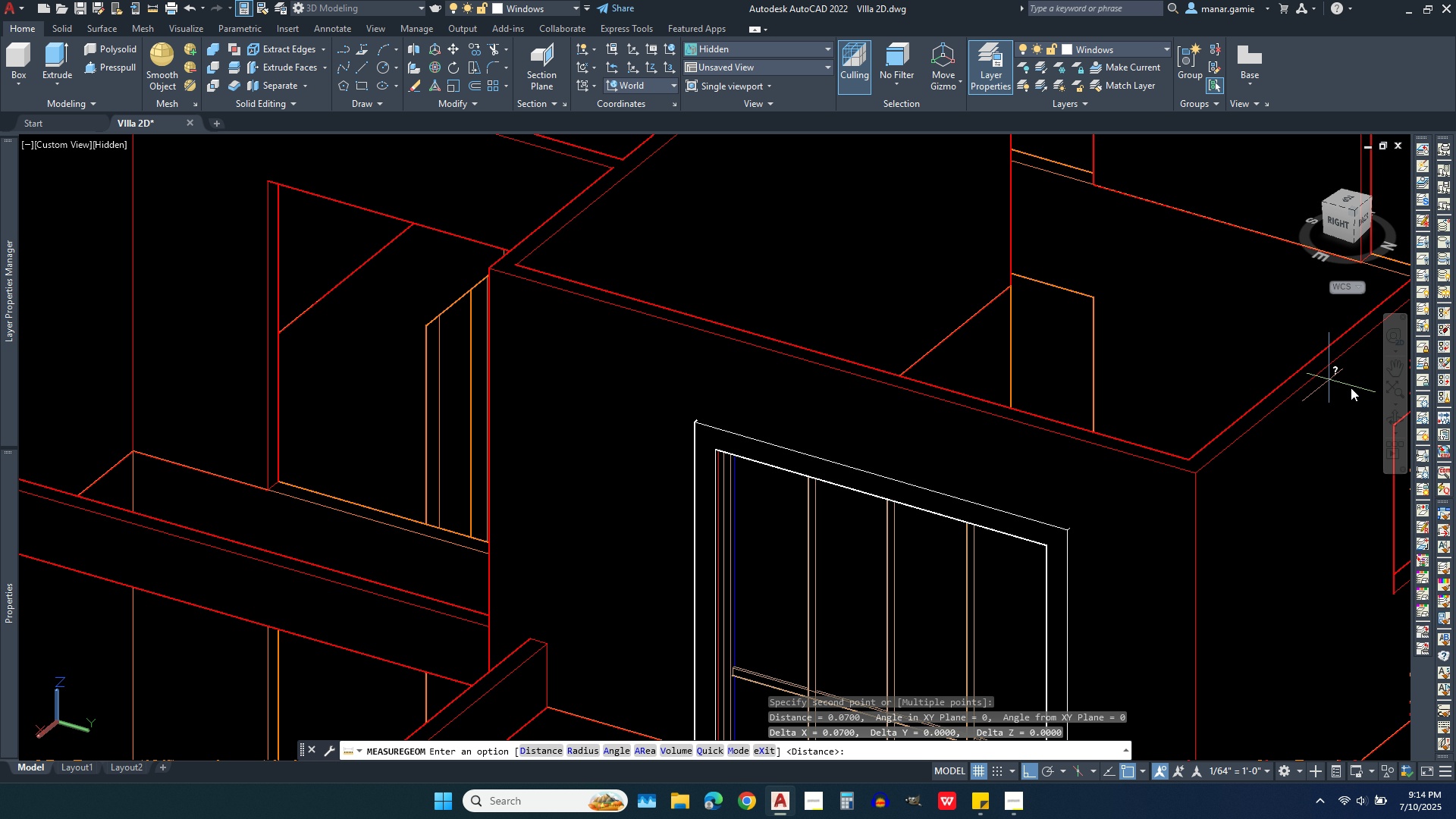 
wait(5.86)
 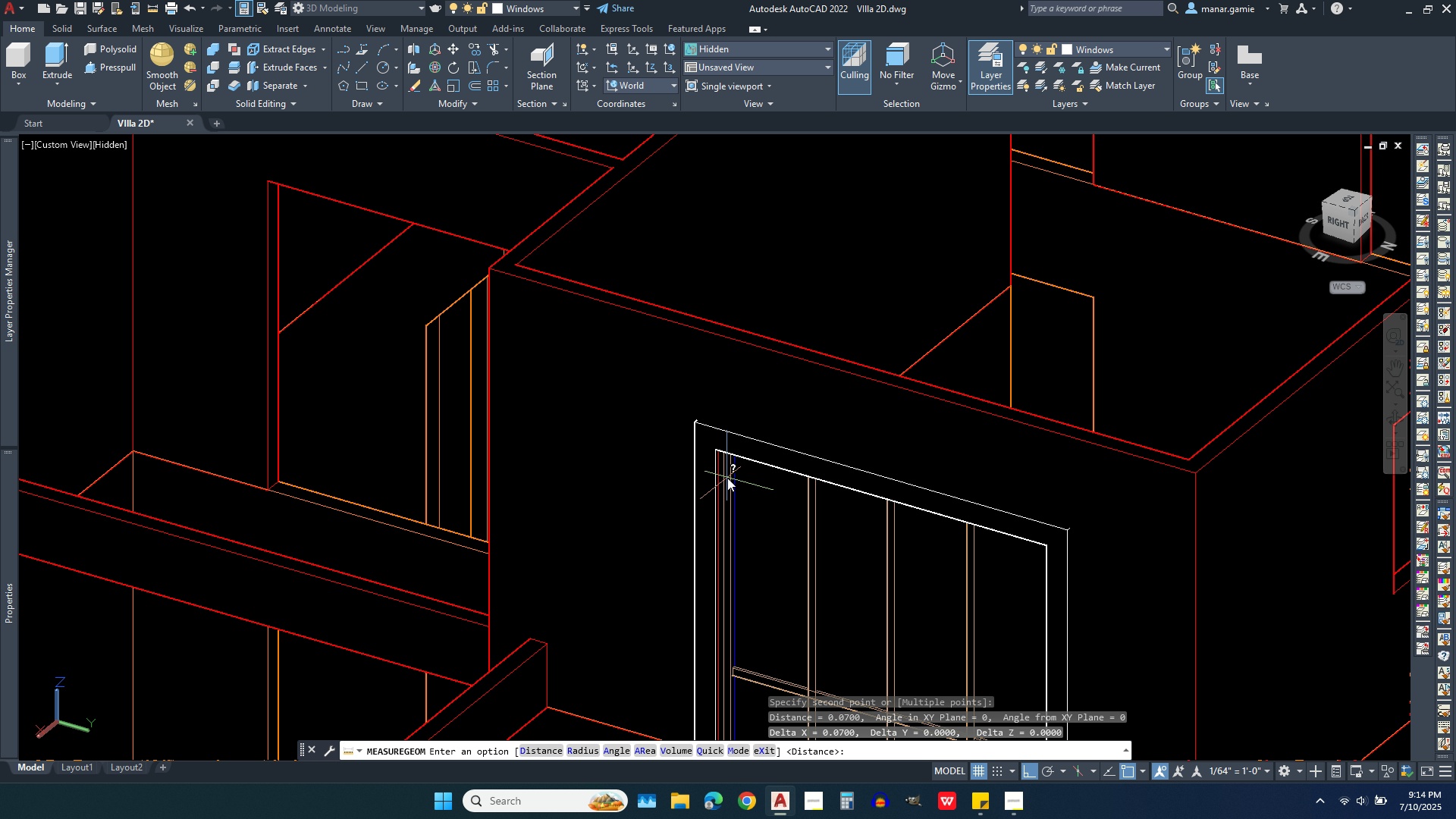 
left_click([1388, 414])
 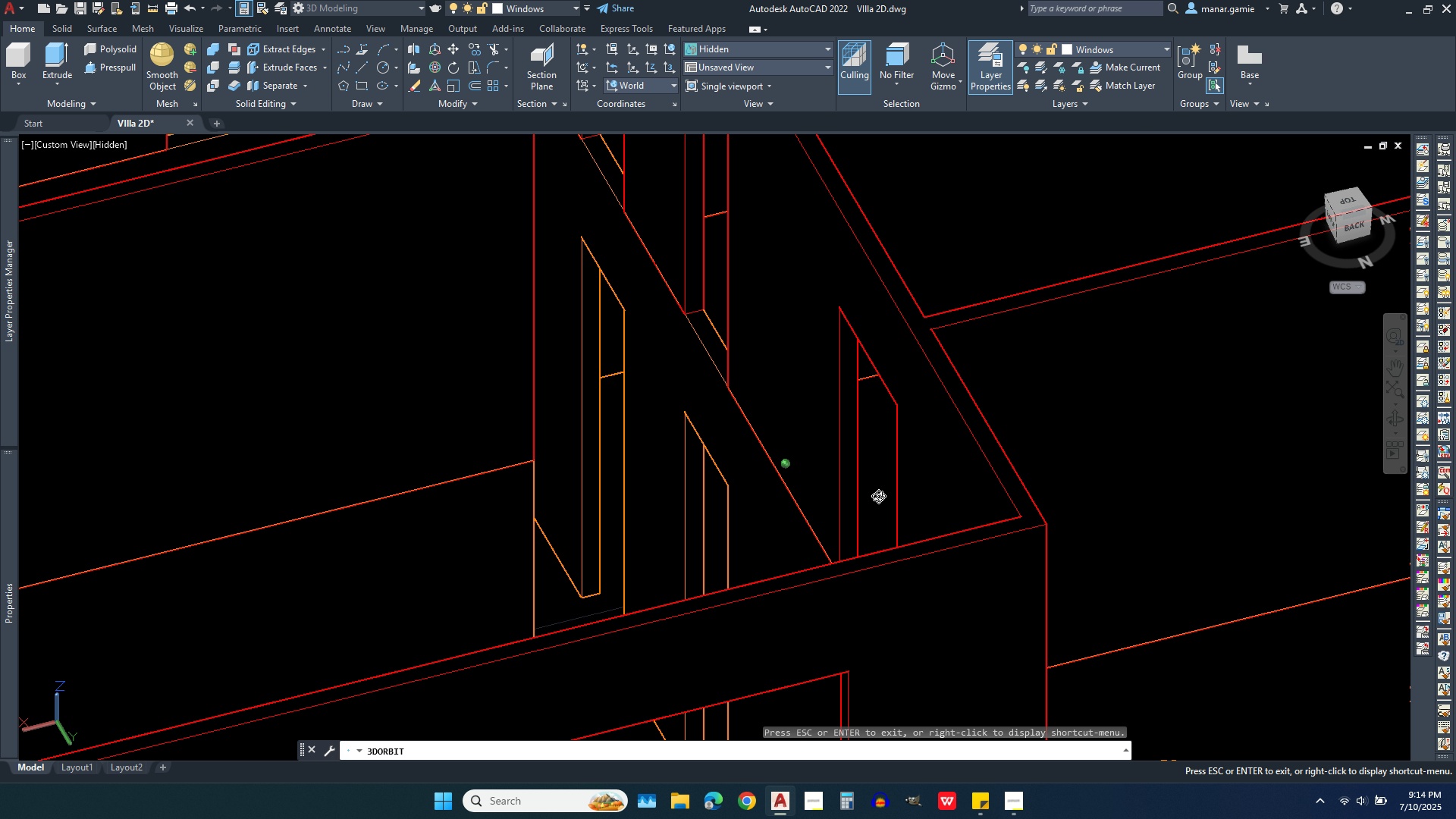 
scroll: coordinate [998, 494], scroll_direction: down, amount: 9.0
 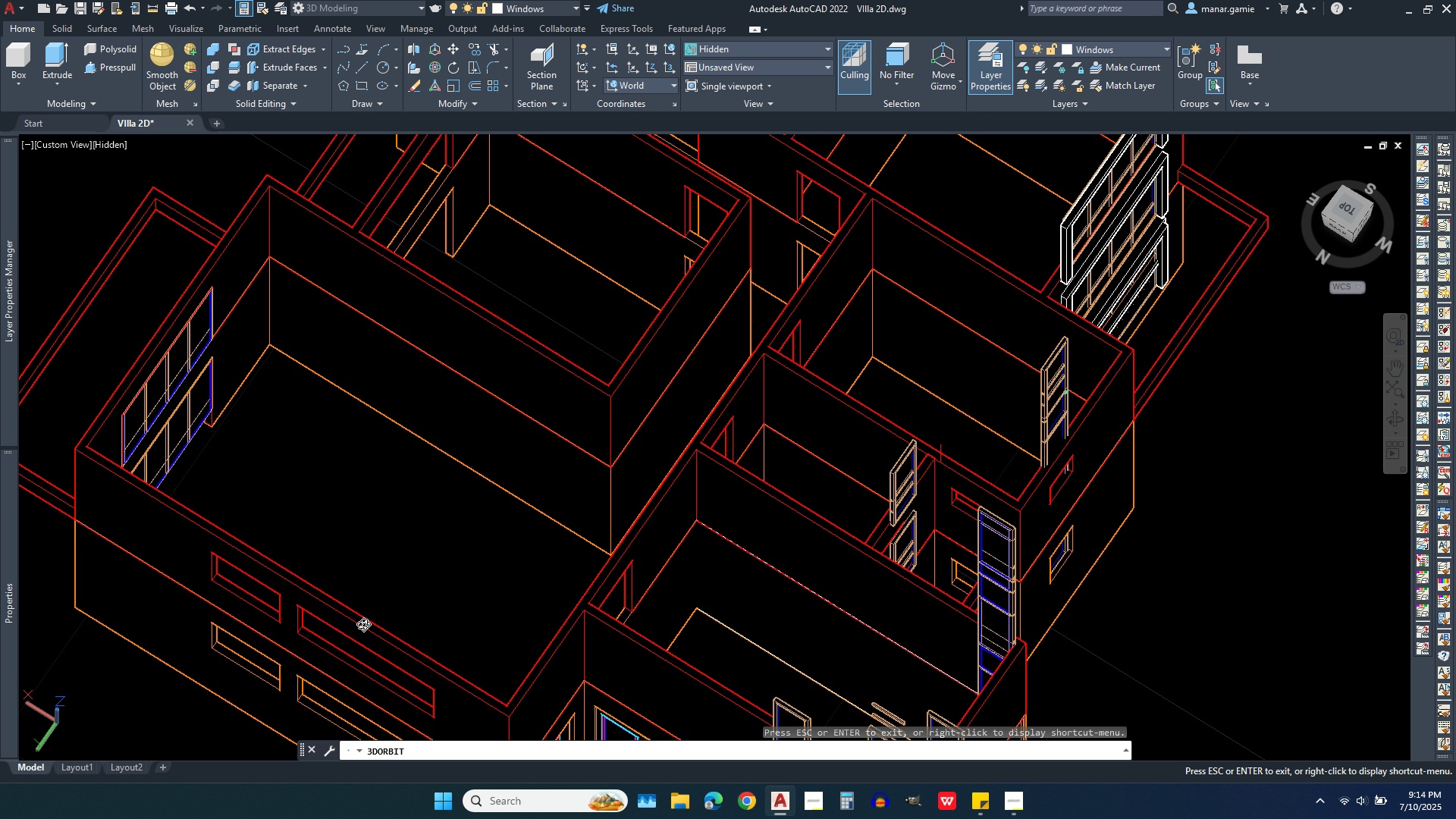 
scroll: coordinate [321, 419], scroll_direction: up, amount: 26.0
 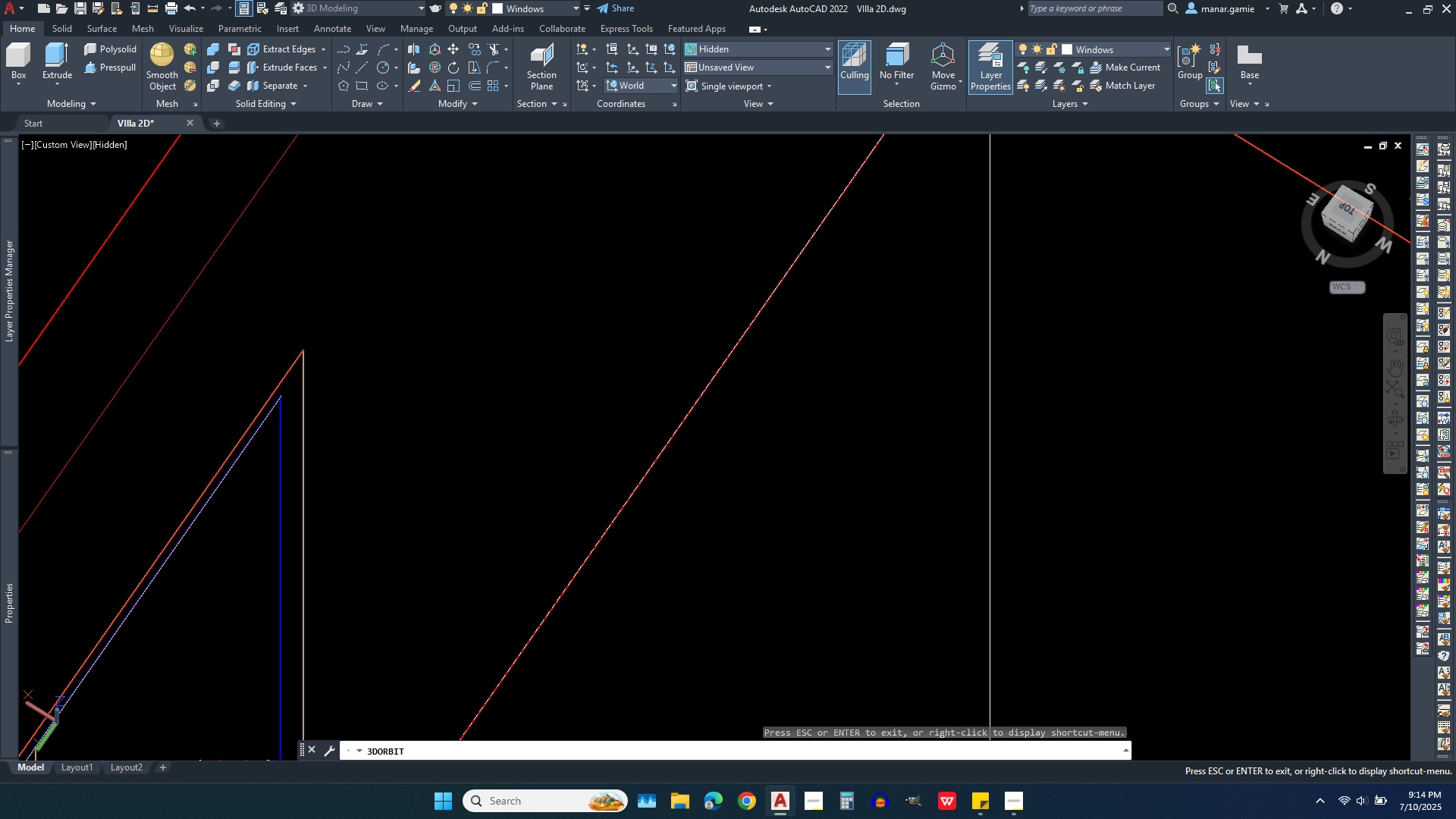 
key(Escape)
 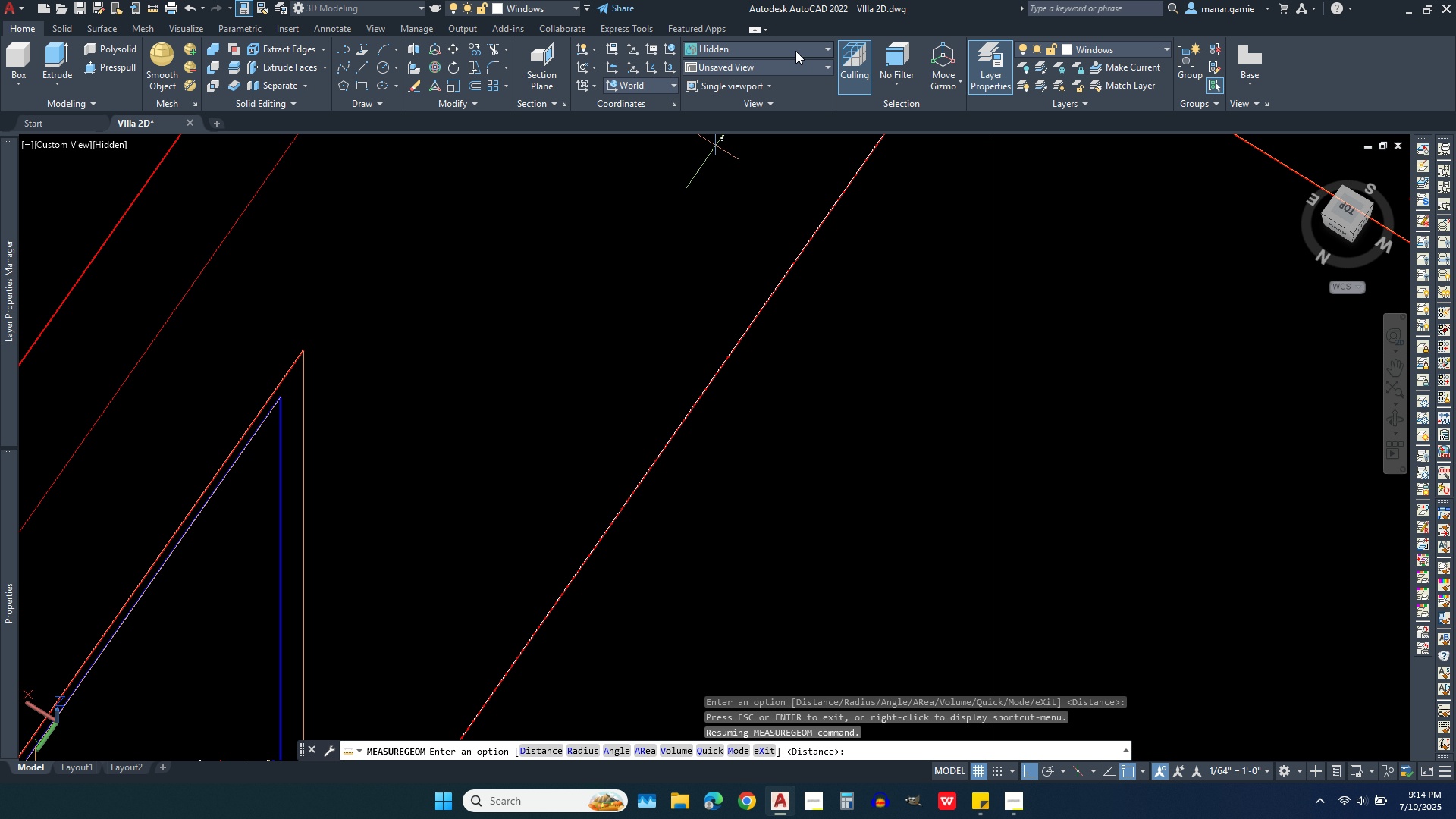 
left_click([795, 51])
 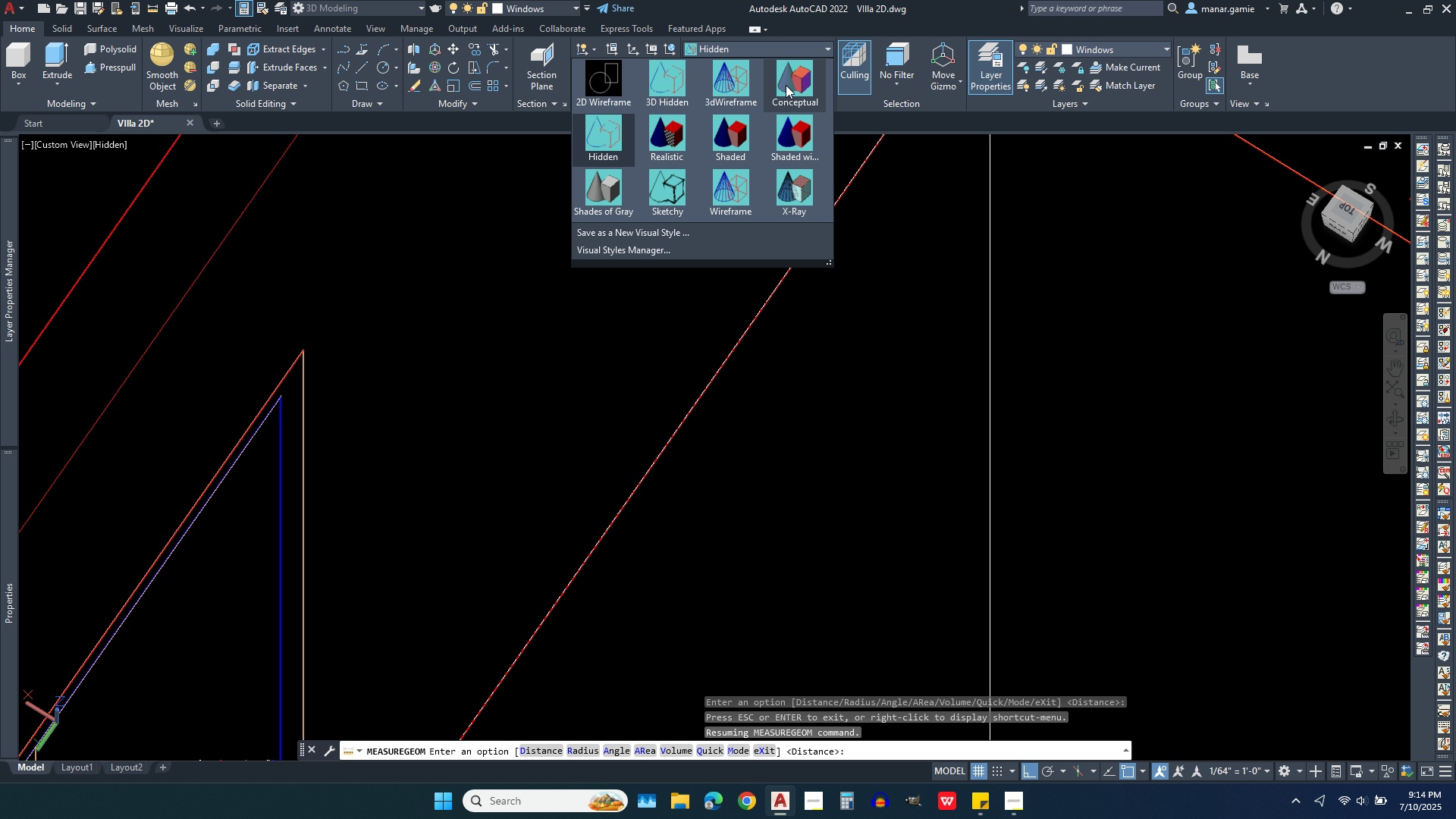 
left_click([786, 85])
 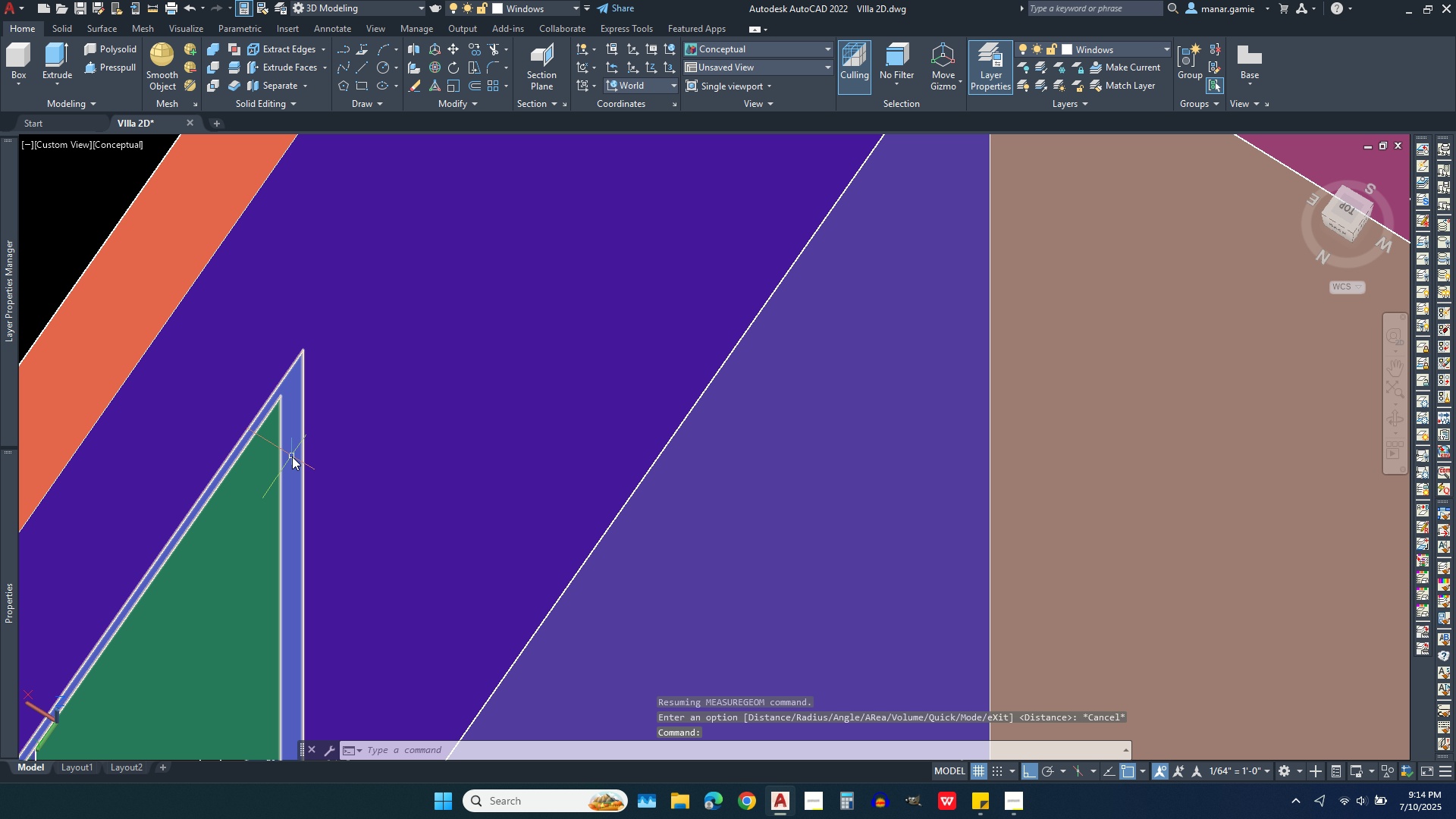 
left_click([292, 457])
 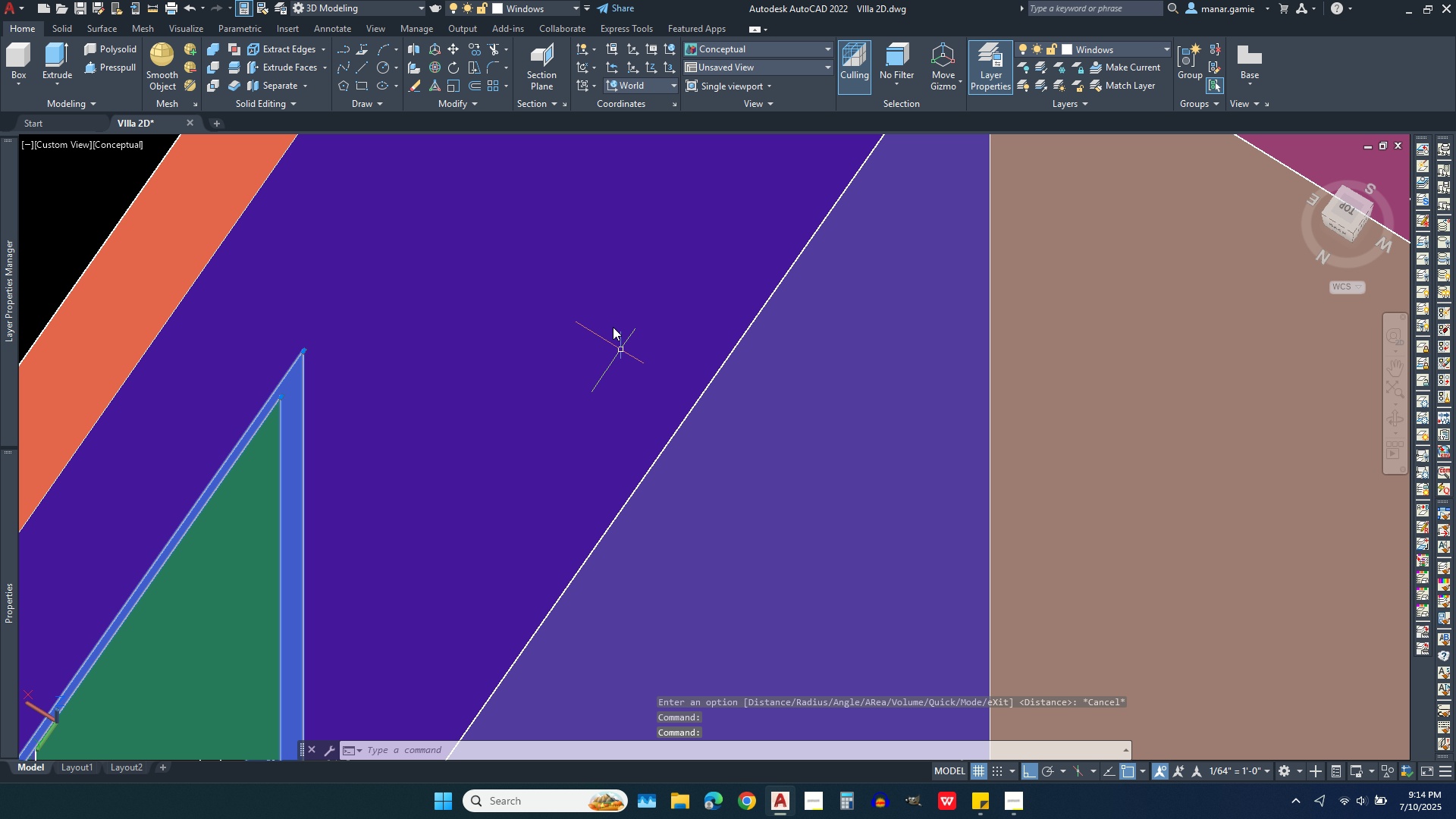 
scroll: coordinate [610, 316], scroll_direction: down, amount: 2.0
 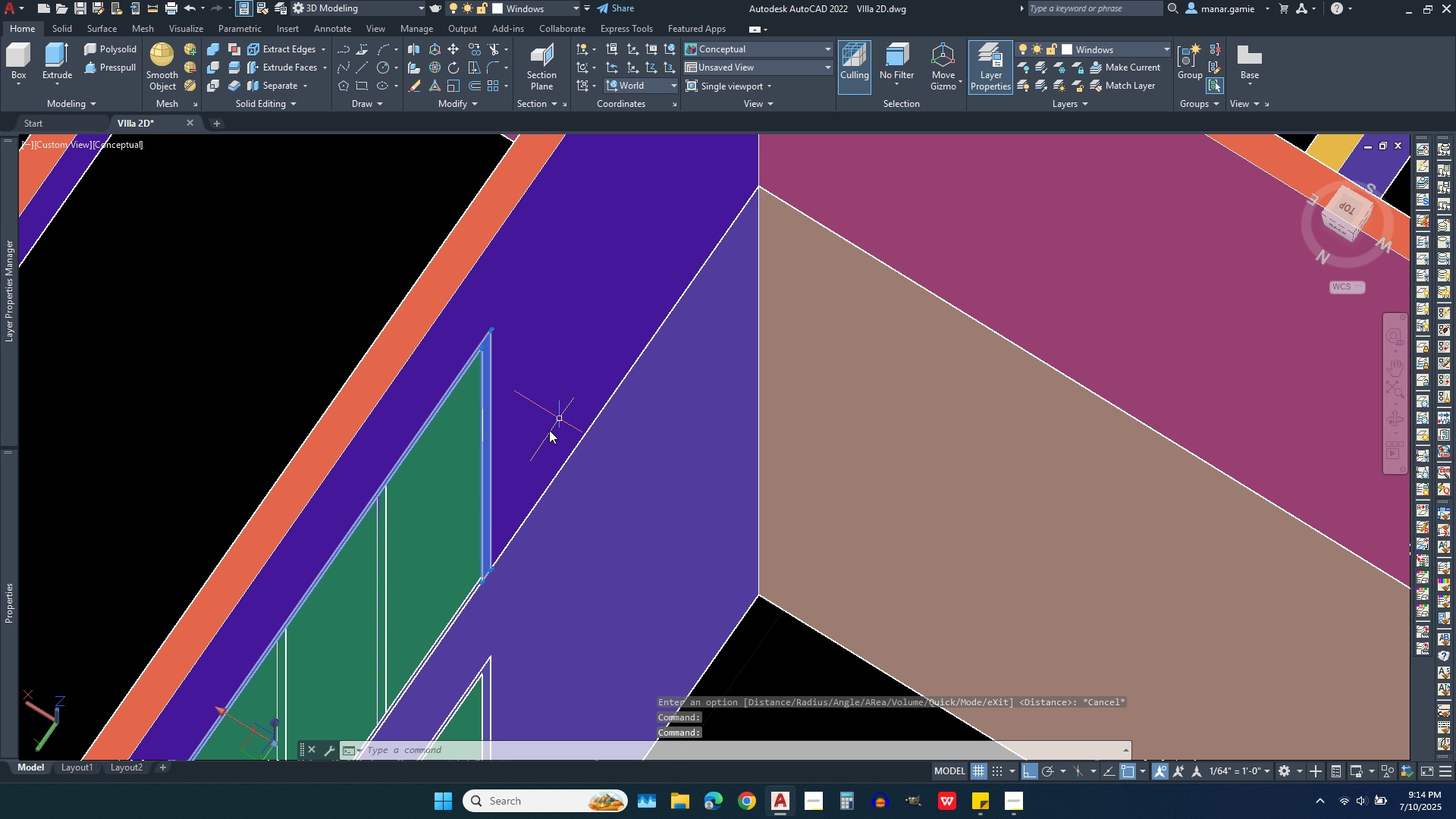 
scroll: coordinate [459, 510], scroll_direction: up, amount: 3.0
 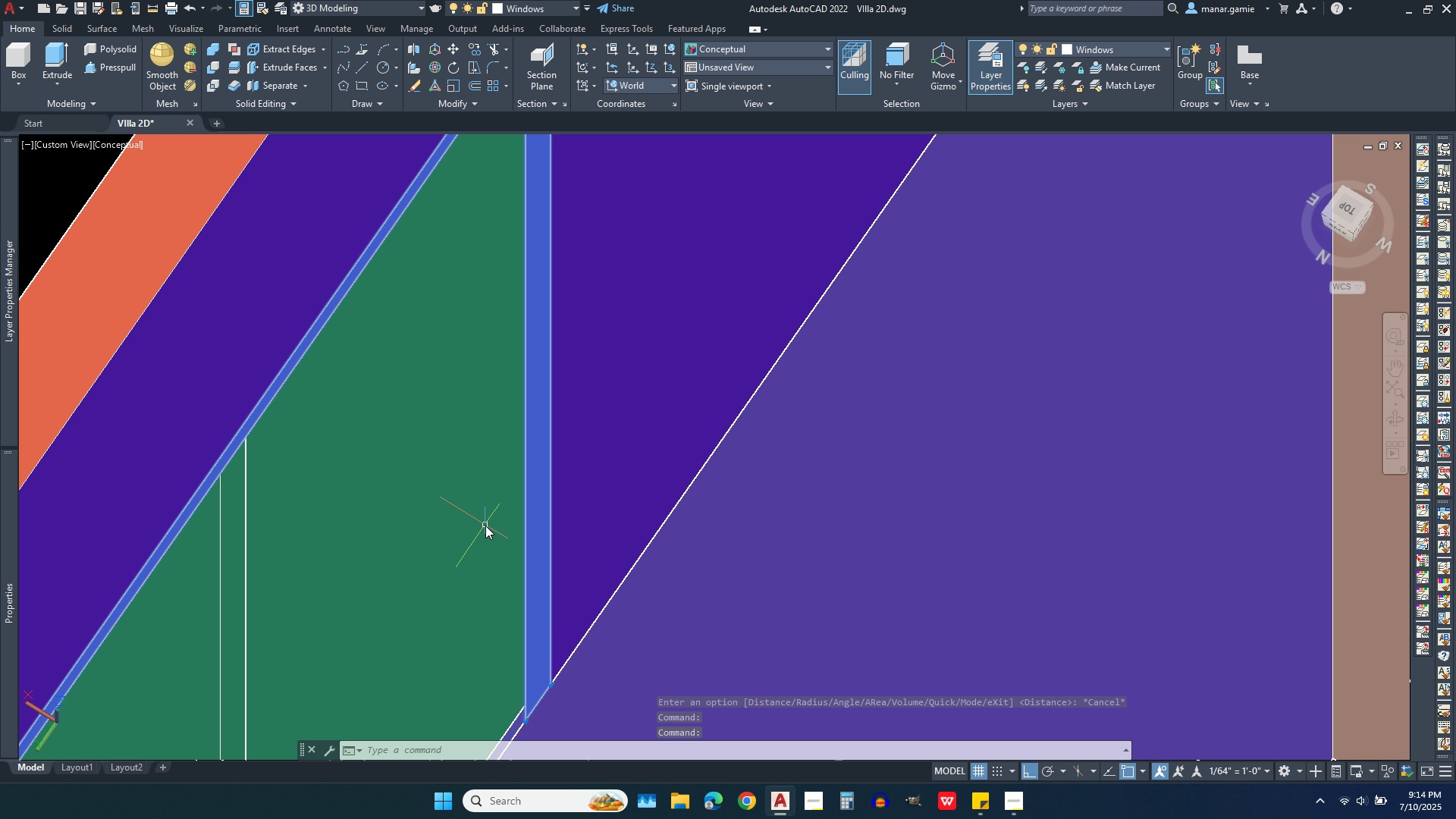 
left_click([485, 526])
 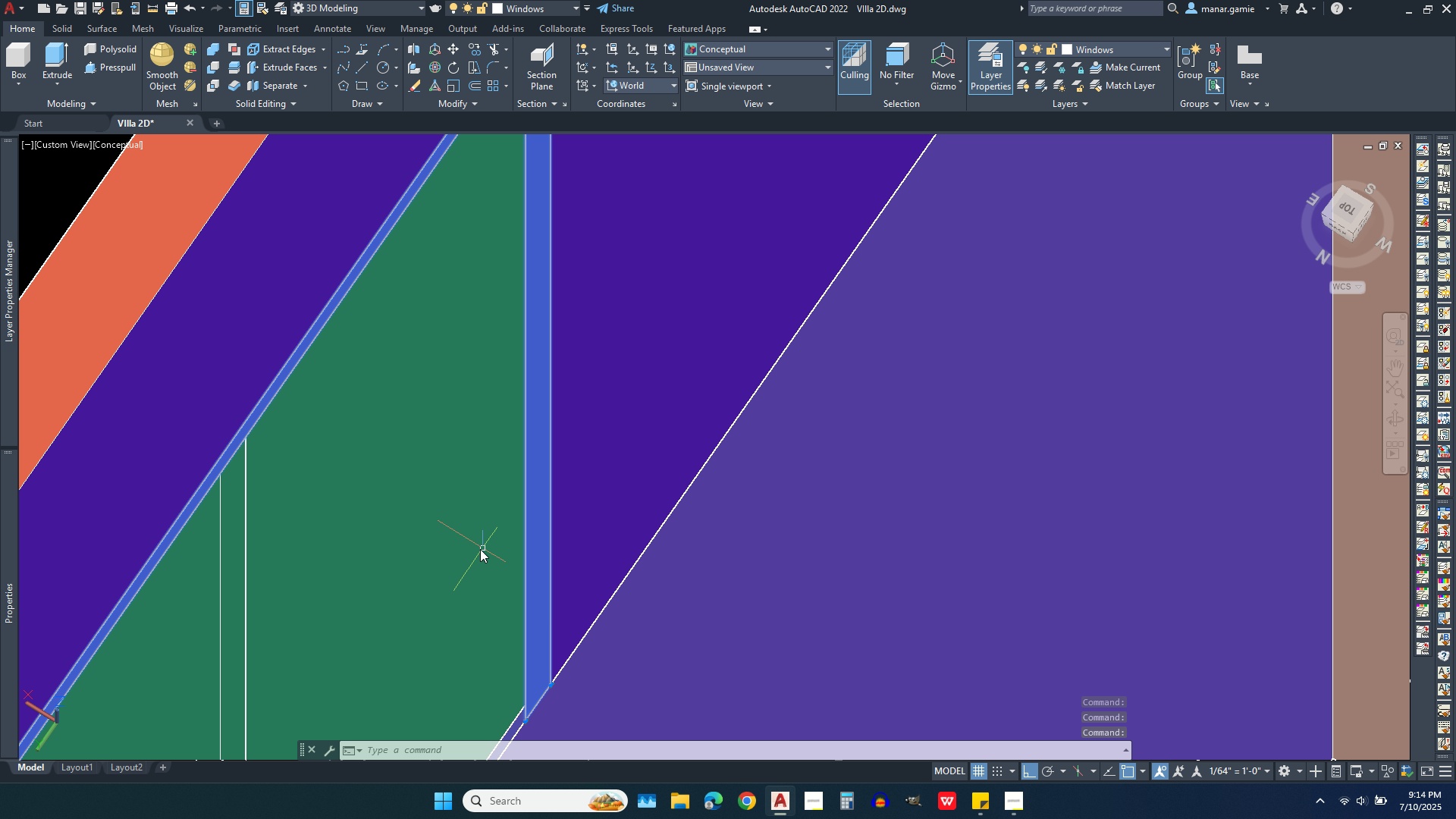 
scroll: coordinate [496, 502], scroll_direction: down, amount: 2.0
 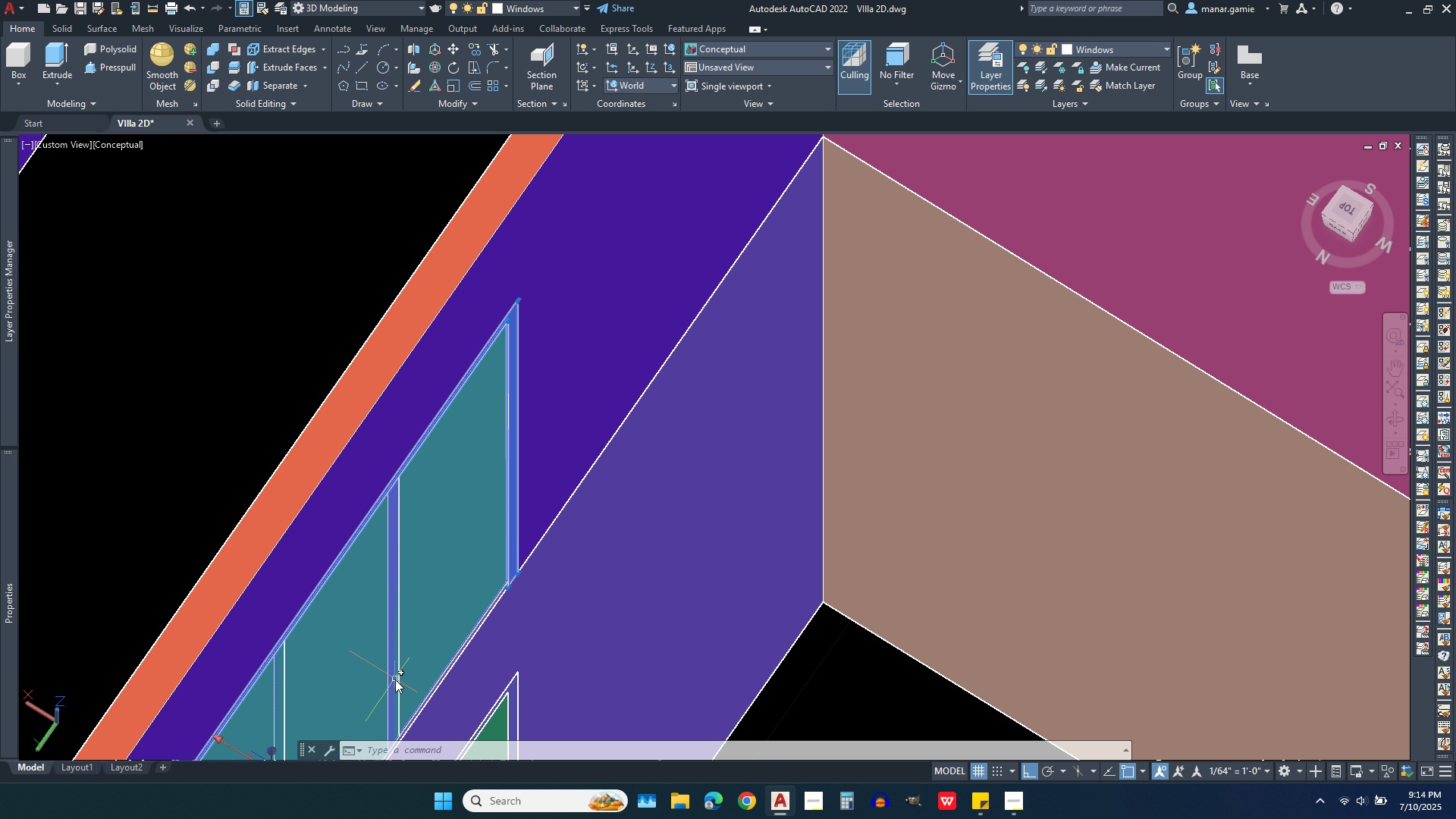 
wait(5.26)
 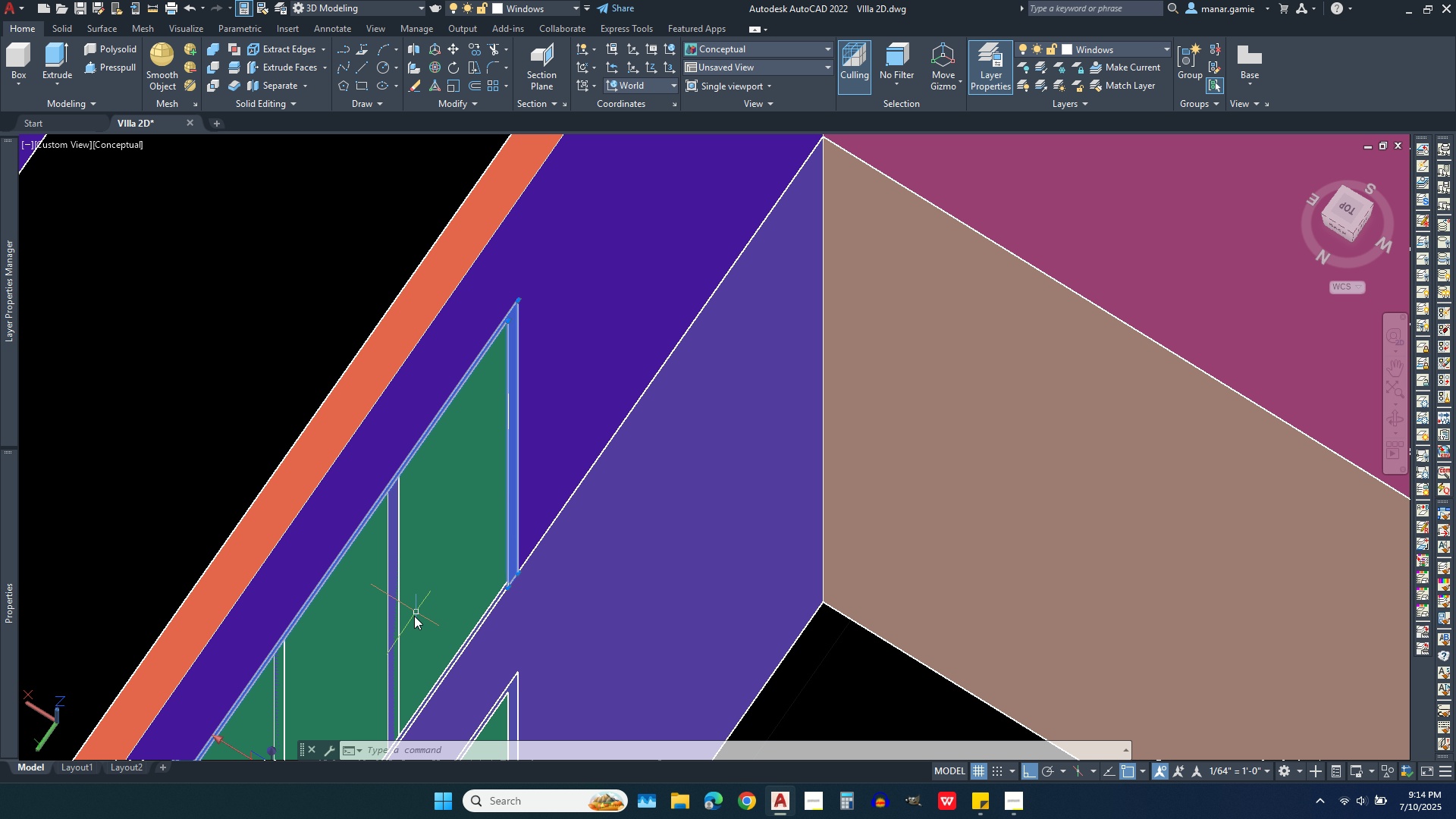 
left_click([393, 674])
 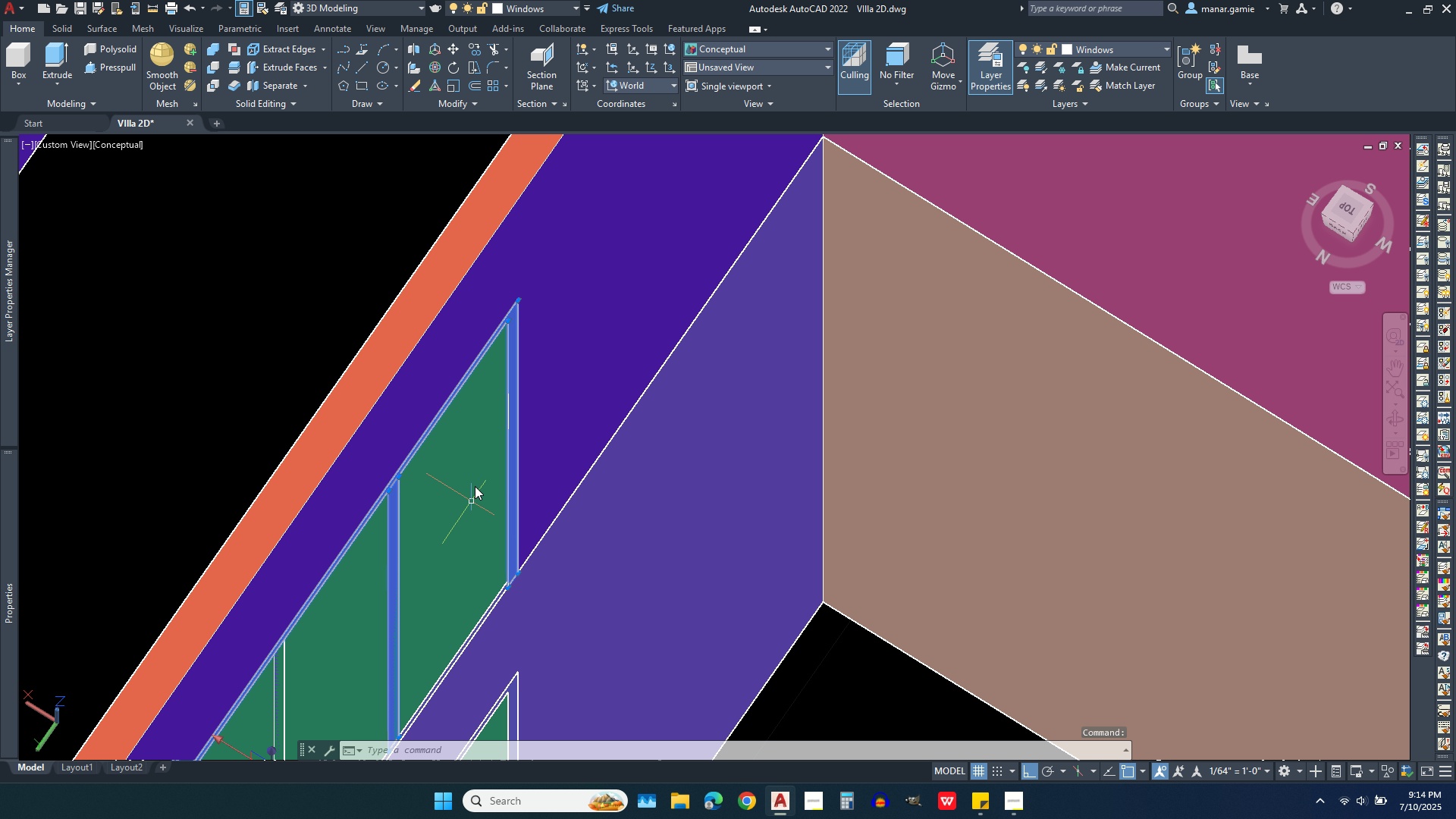 
scroll: coordinate [475, 483], scroll_direction: down, amount: 2.0
 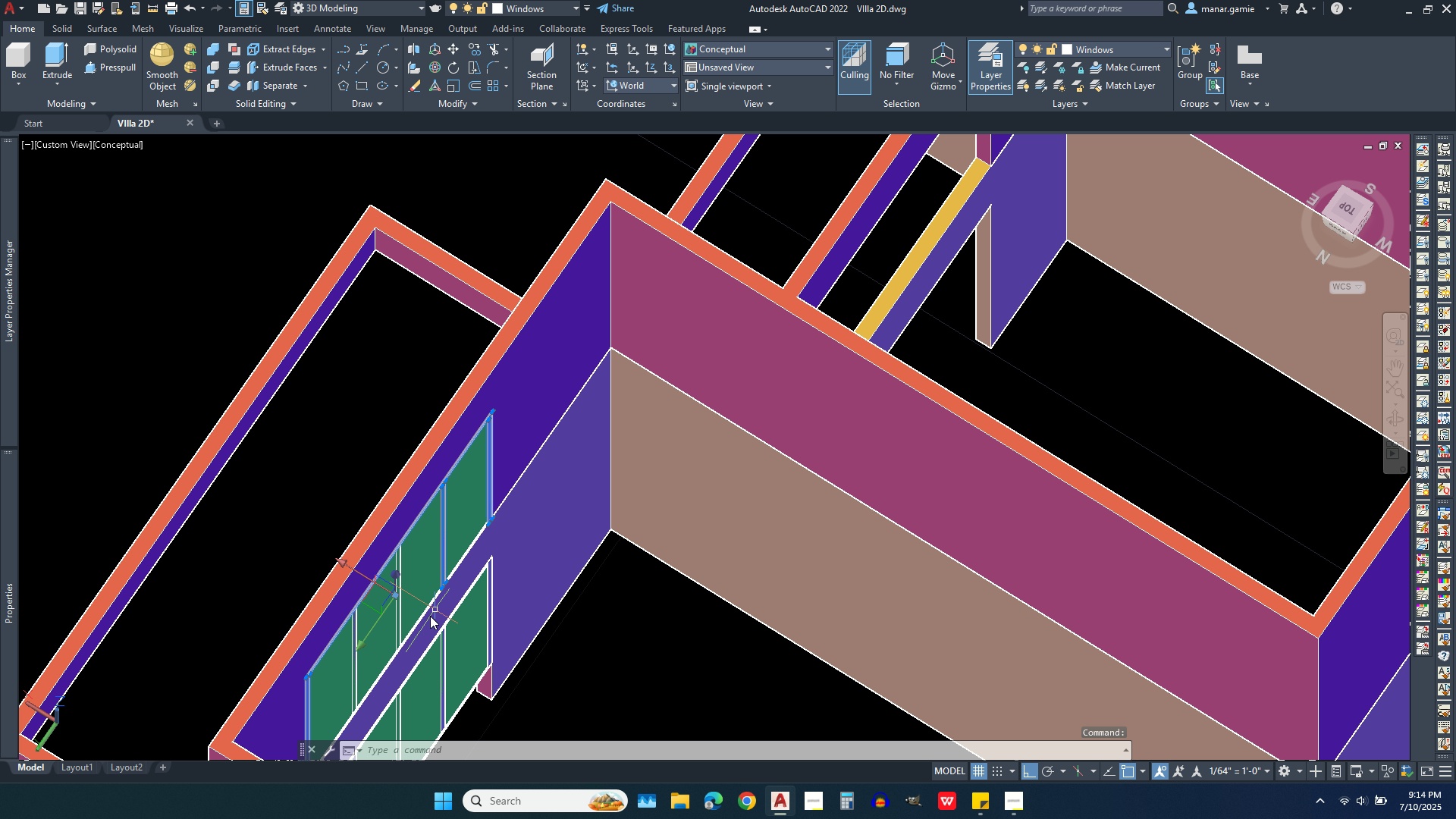 
scroll: coordinate [427, 616], scroll_direction: up, amount: 3.0
 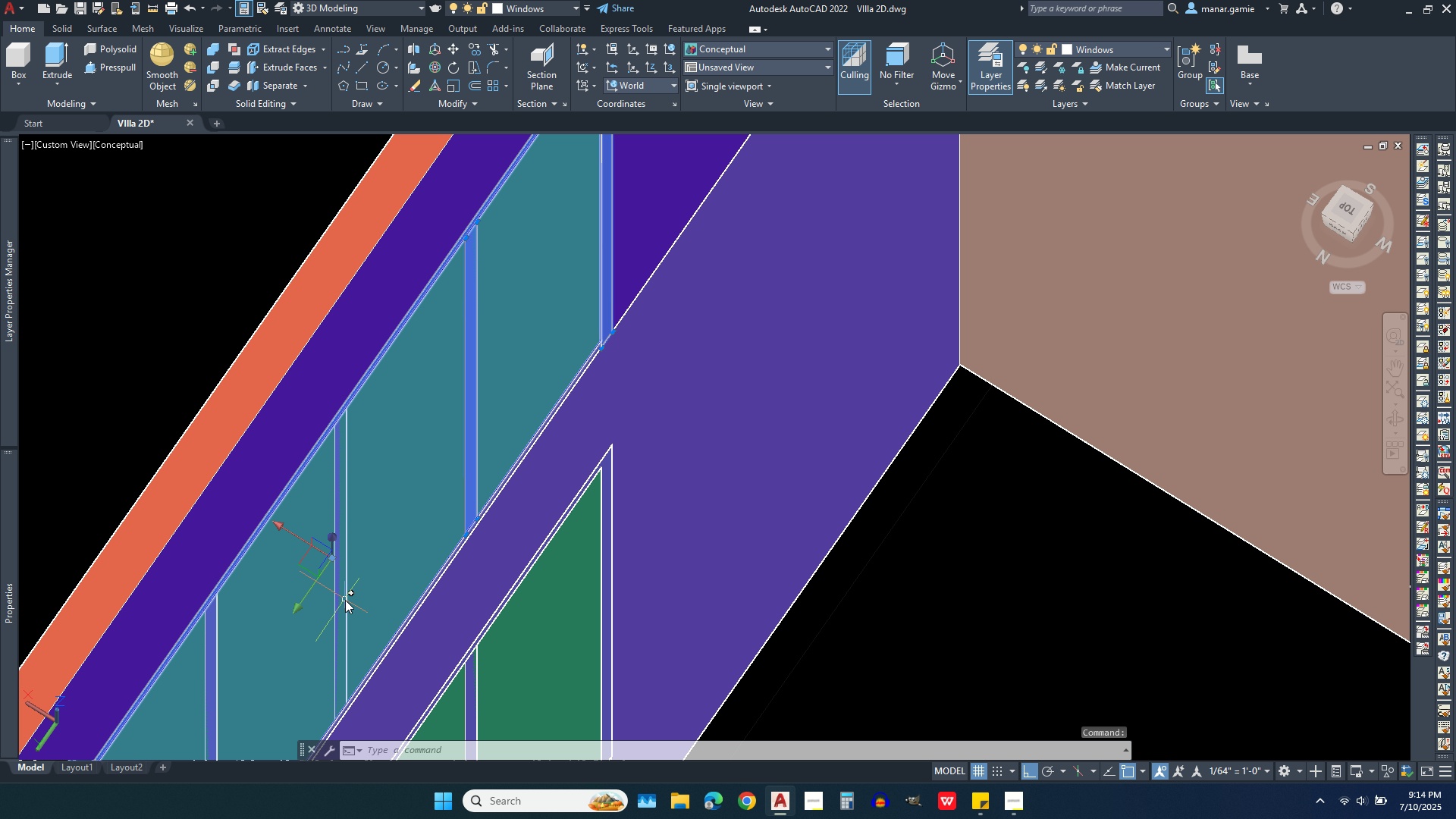 
left_click([342, 610])
 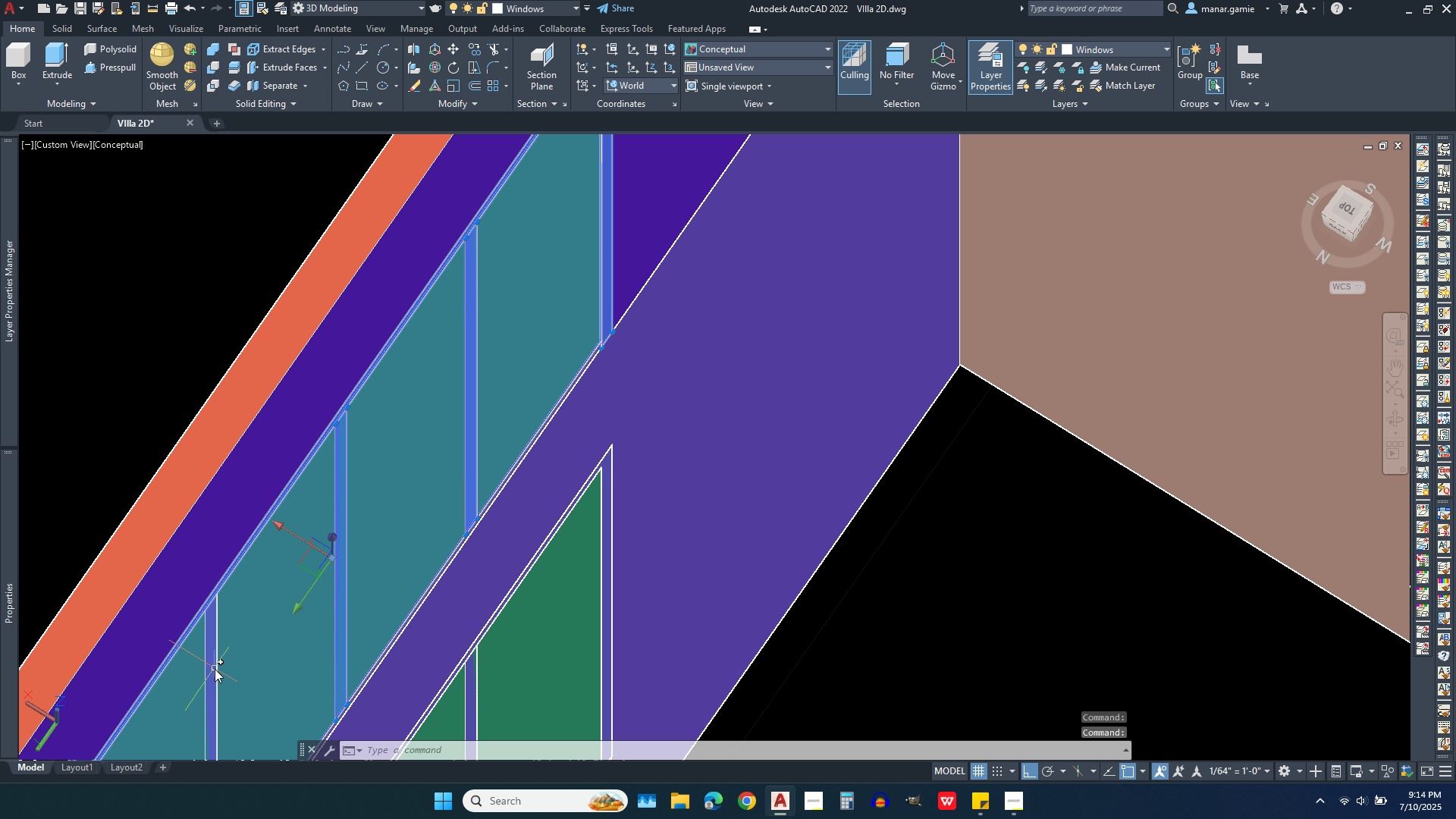 
left_click([215, 669])
 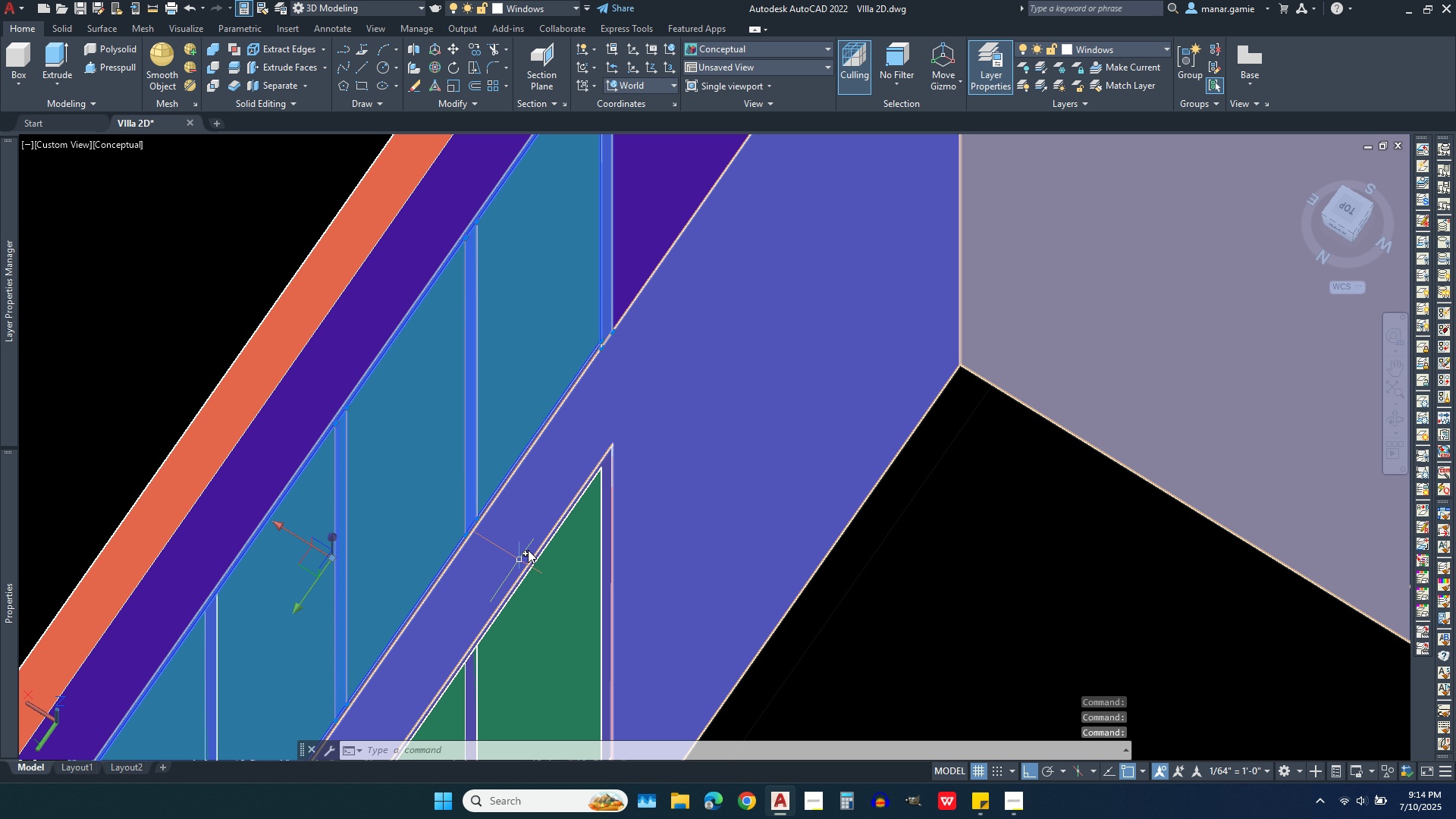 
key(Escape)
 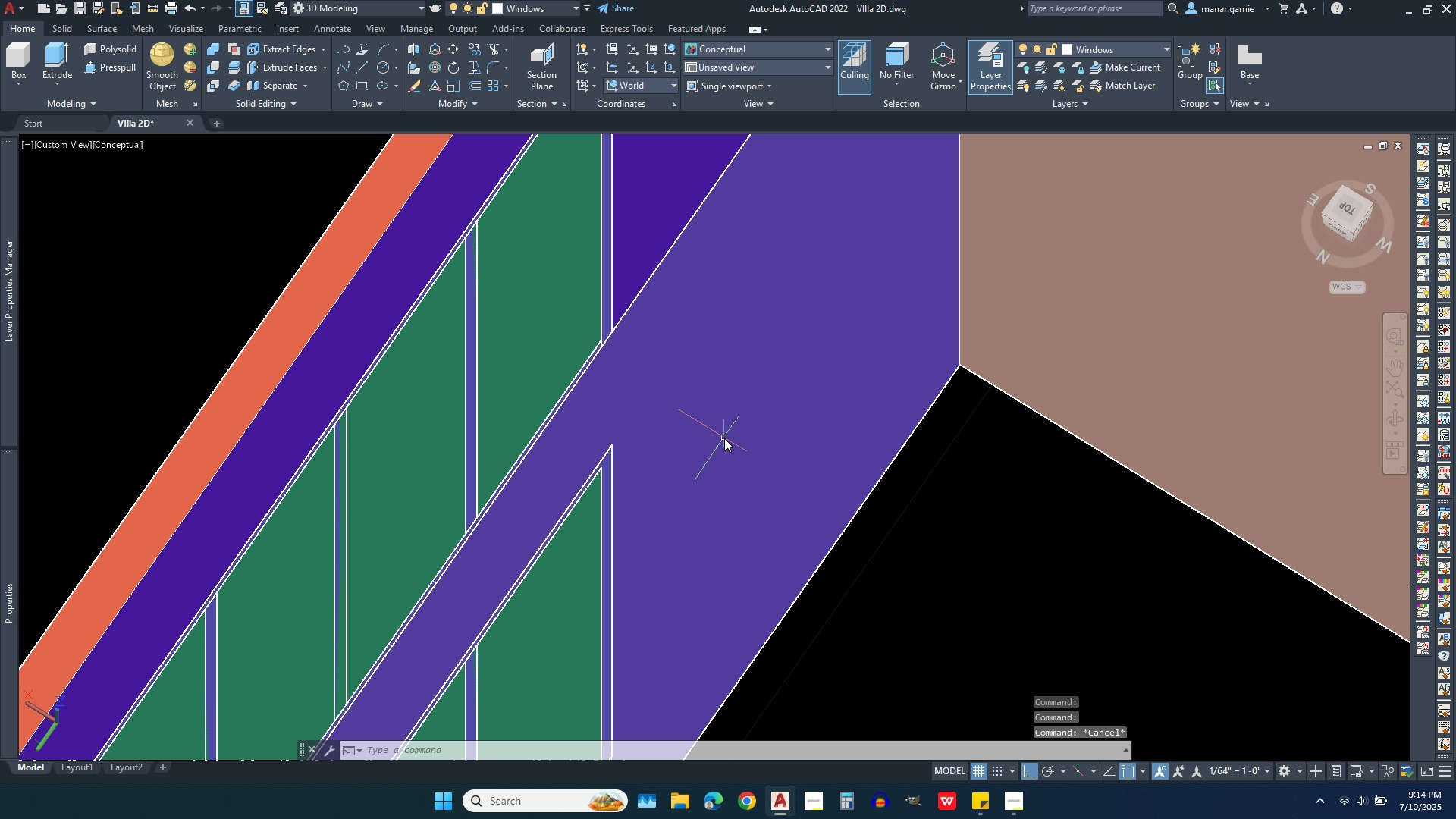 
scroll: coordinate [724, 438], scroll_direction: down, amount: 3.0
 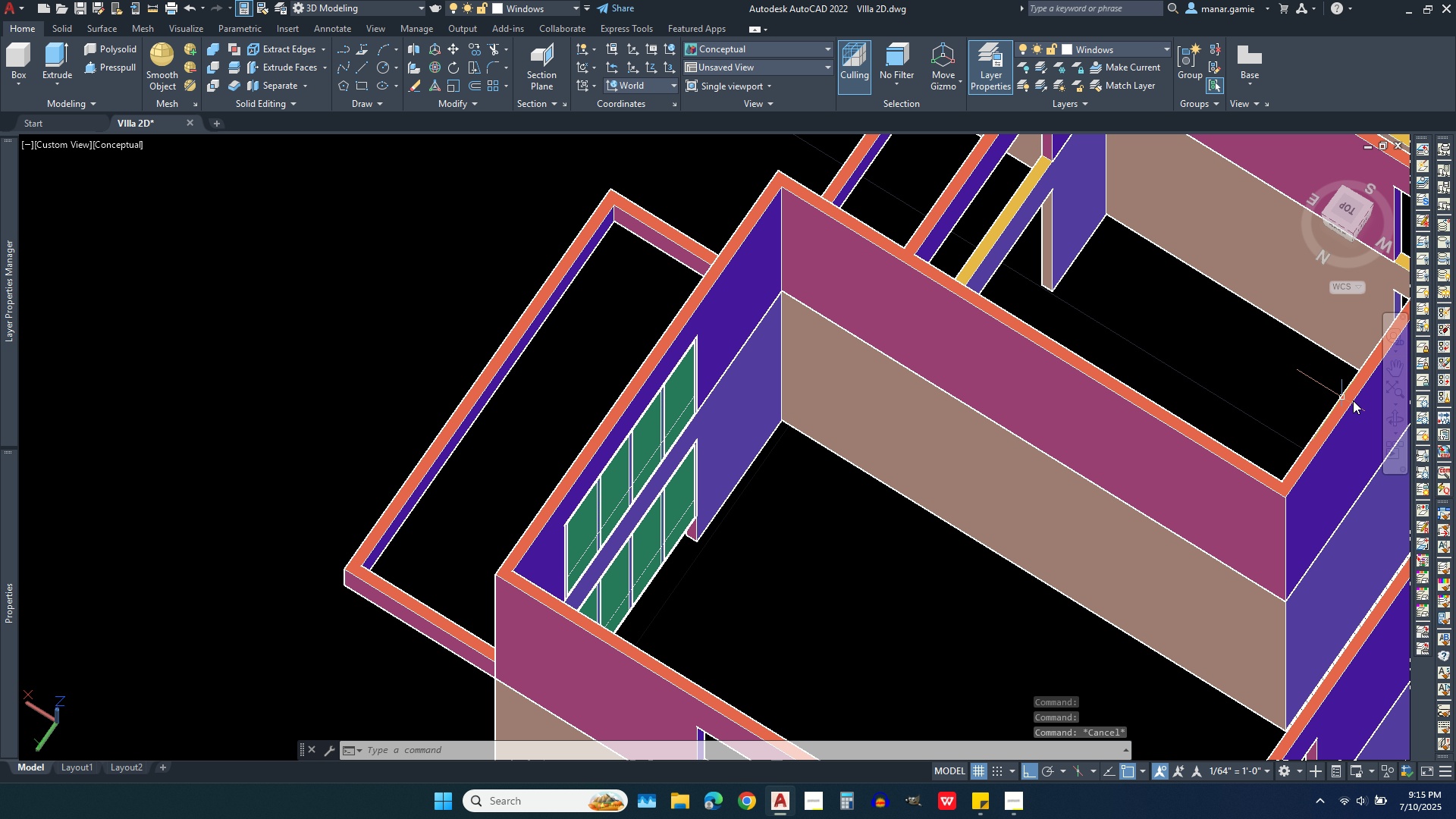 
left_click([1396, 419])
 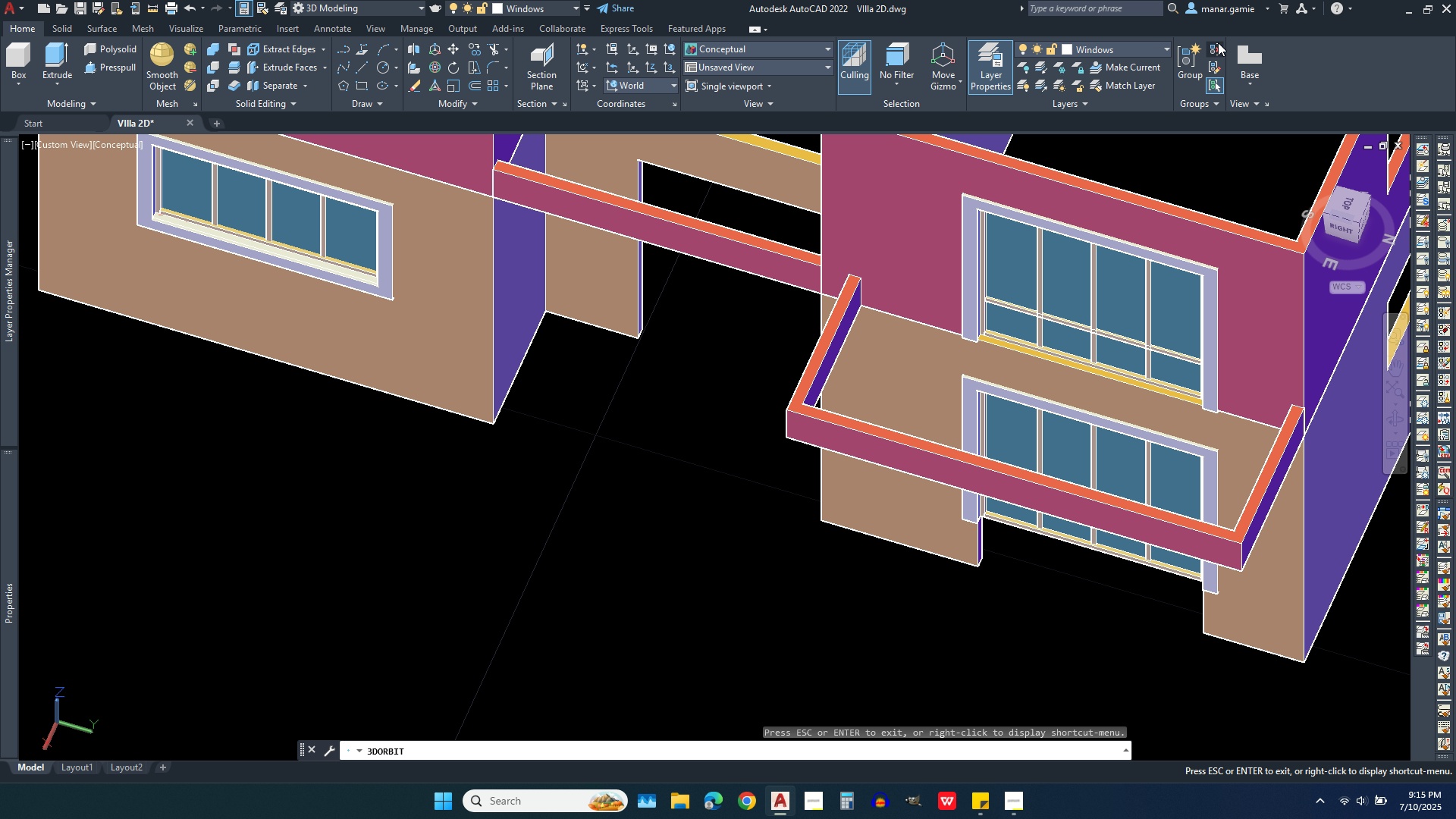 
wait(5.18)
 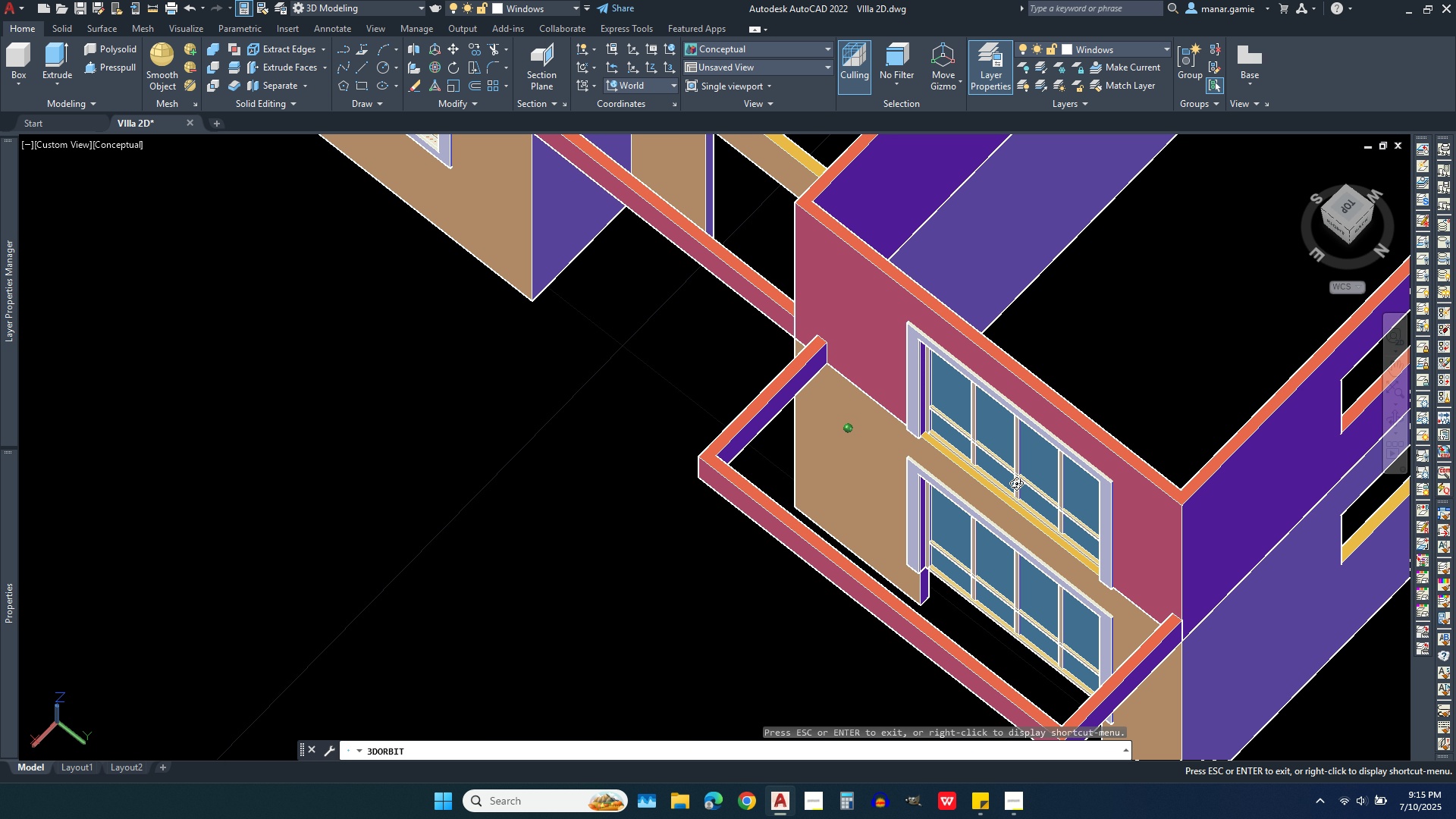 
left_click([1186, 61])
 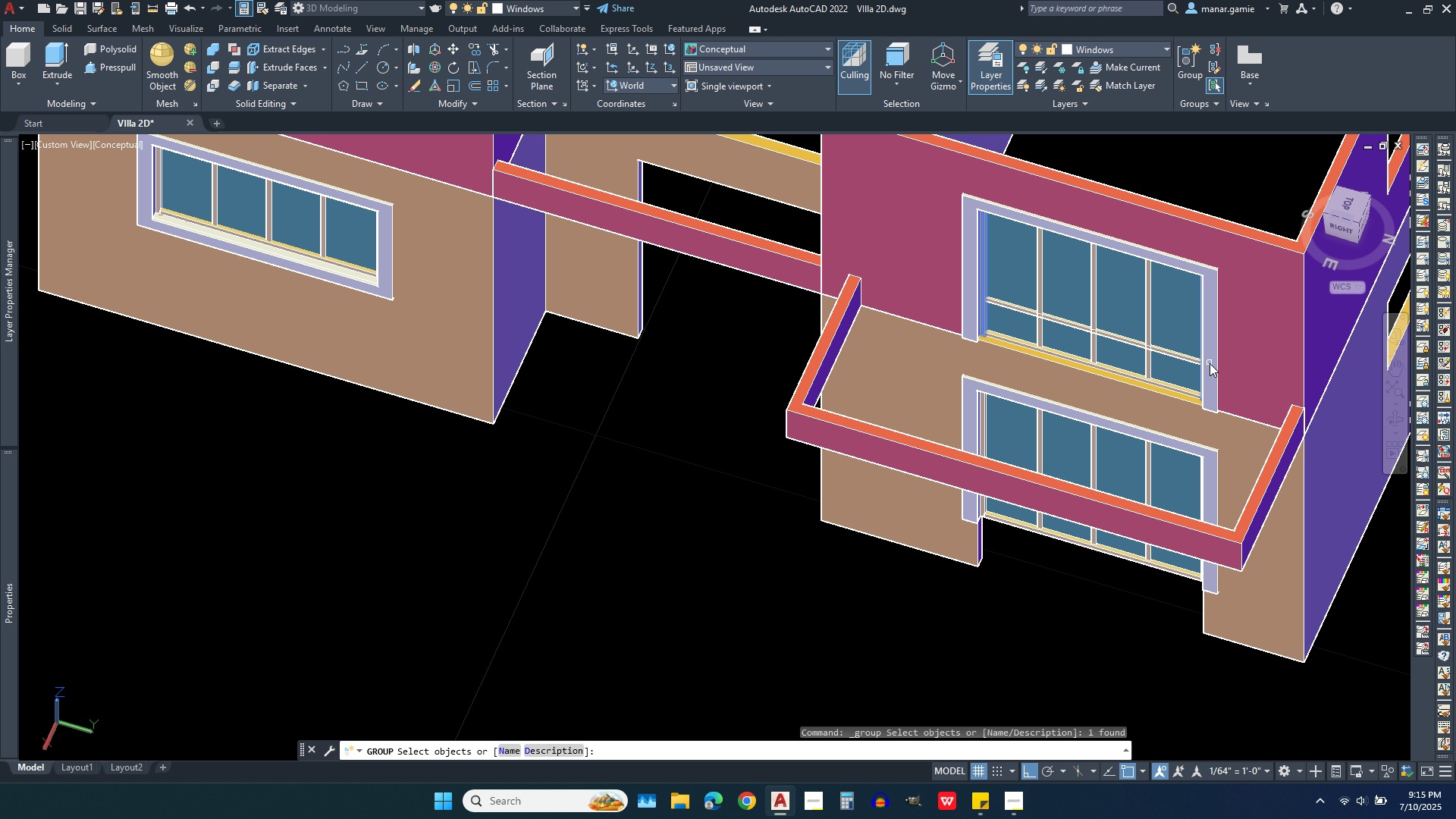 
left_click([1210, 363])
 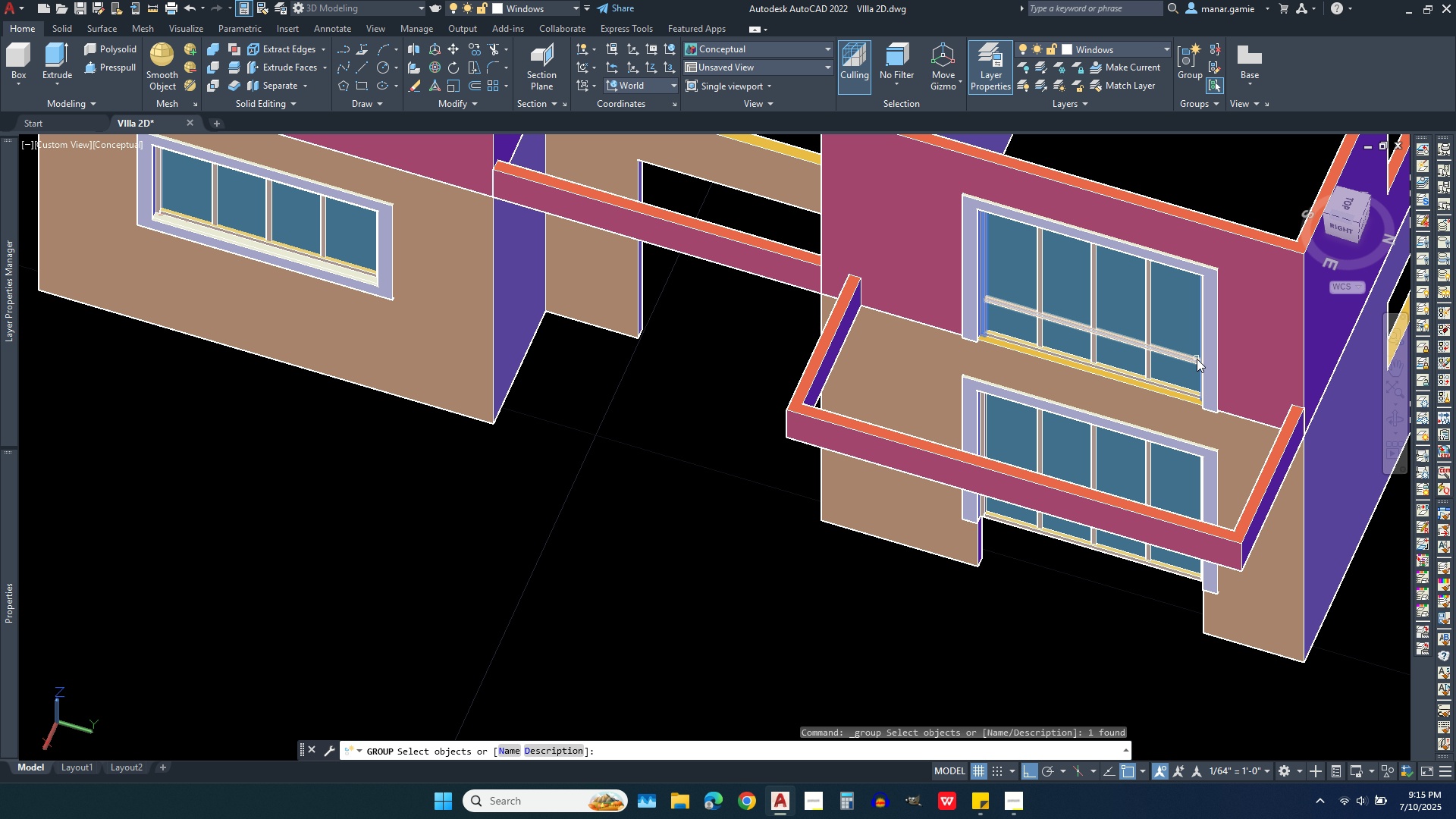 
scroll: coordinate [1159, 422], scroll_direction: up, amount: 6.0
 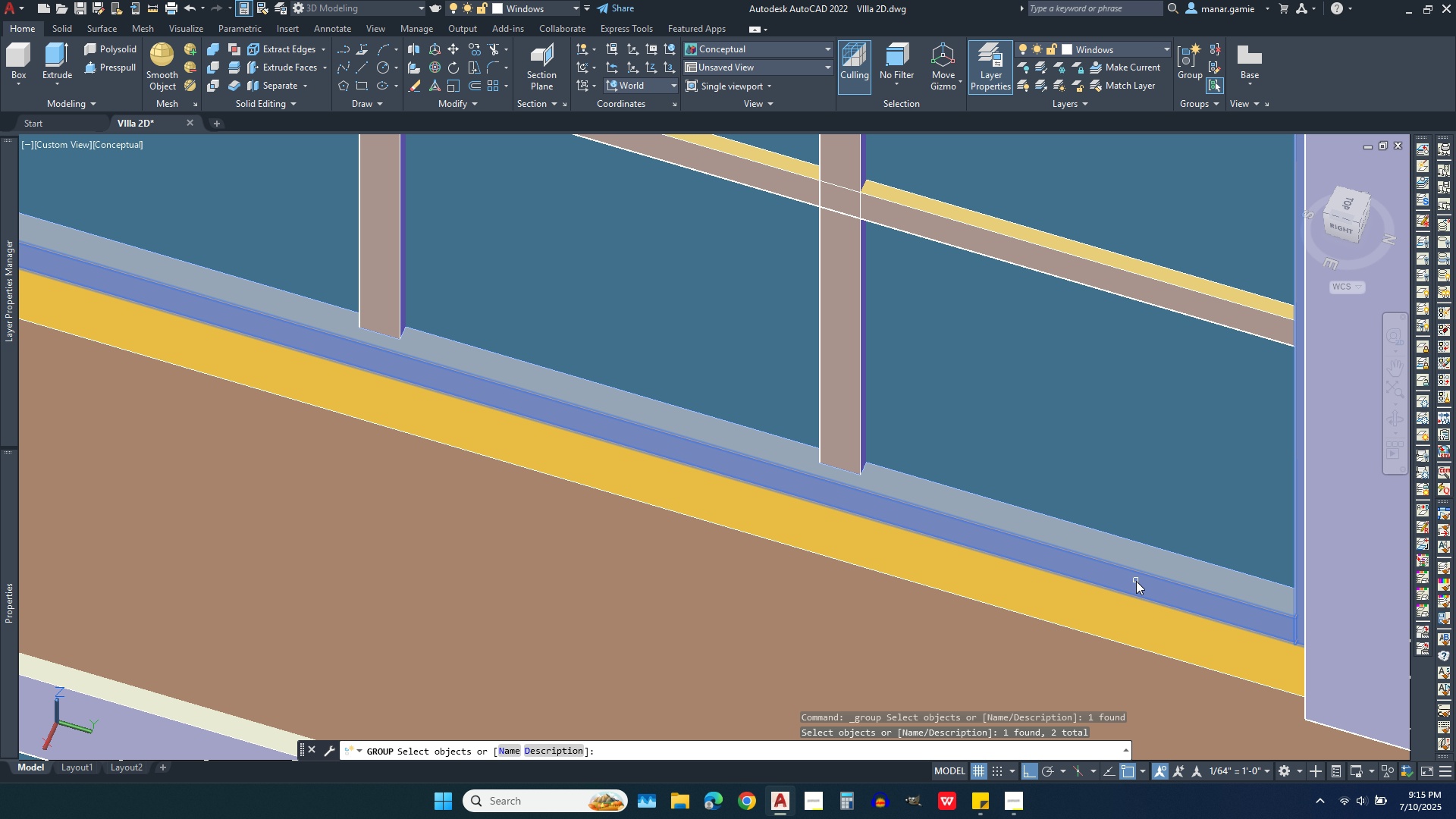 
left_click([1136, 581])
 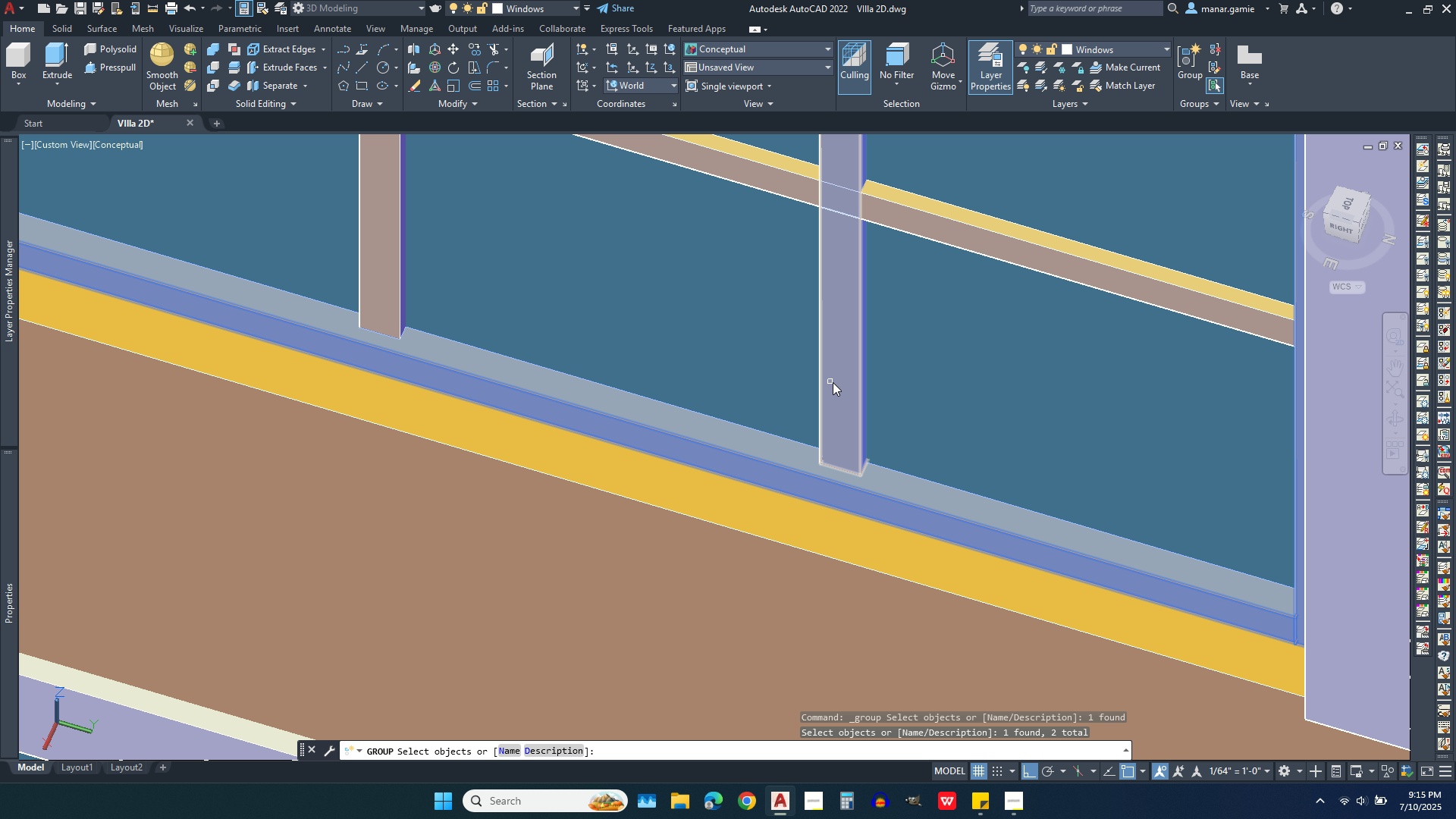 
left_click([833, 382])
 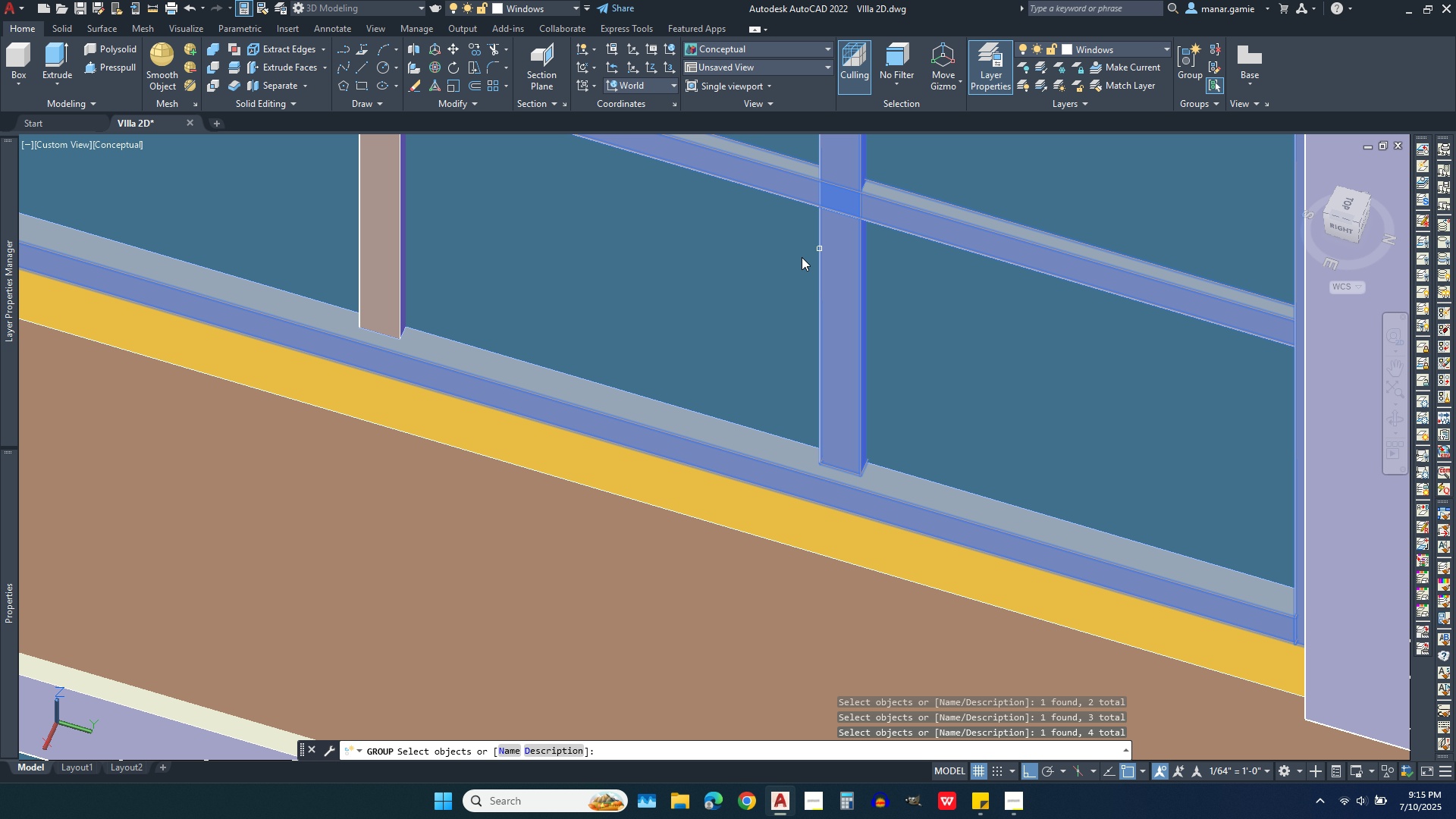 
scroll: coordinate [960, 443], scroll_direction: down, amount: 2.0
 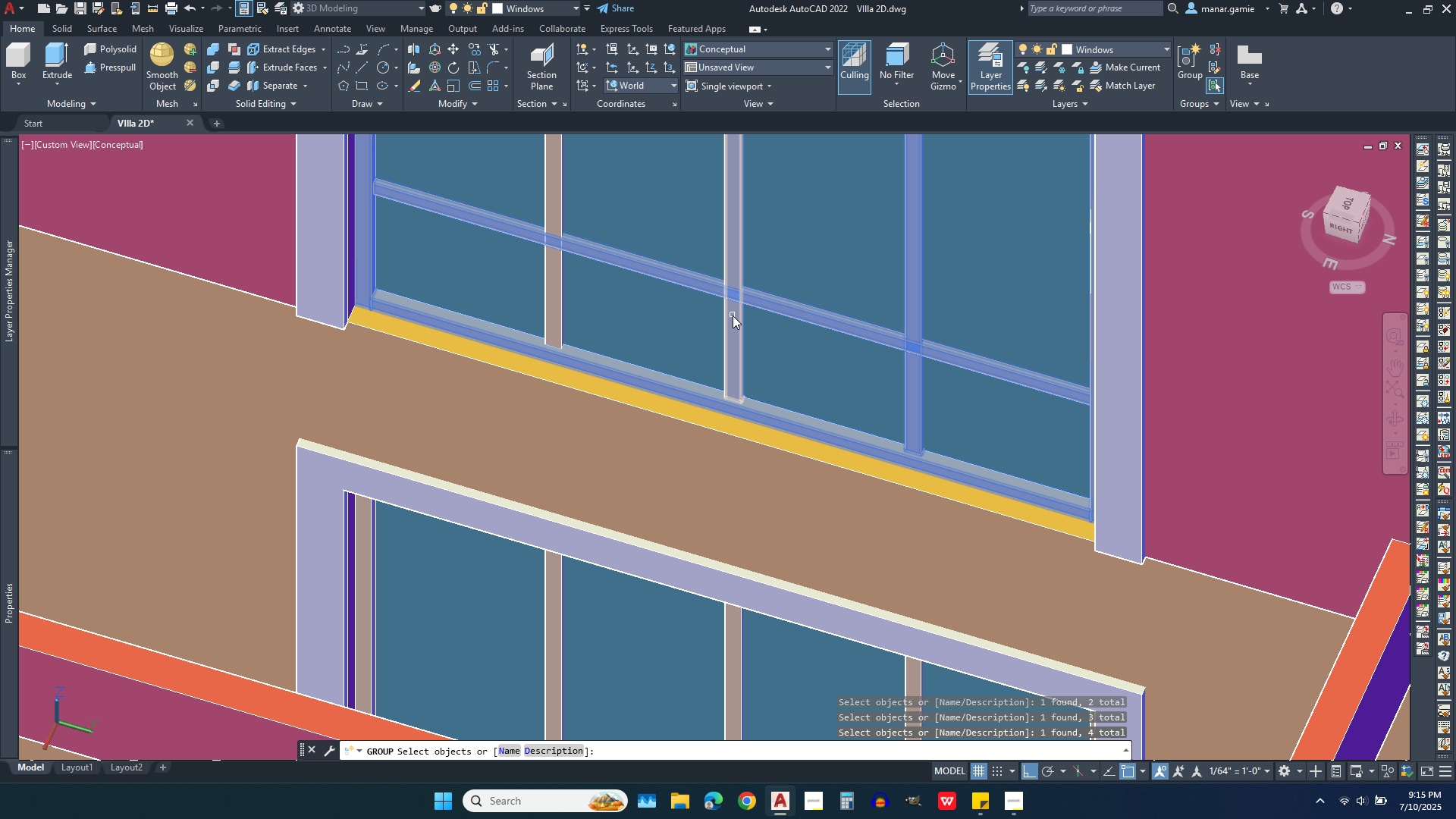 
left_click([730, 324])
 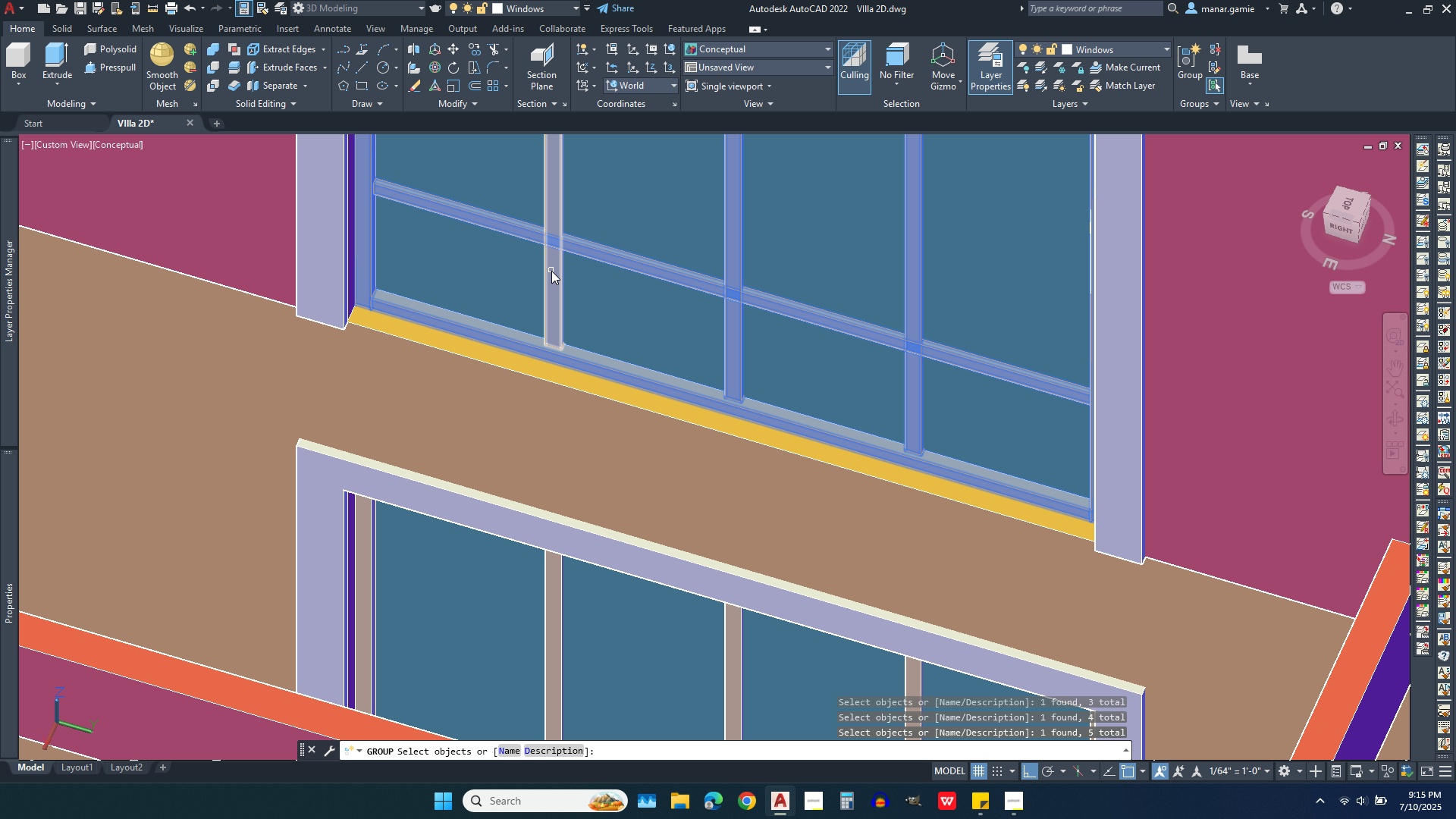 
left_click([551, 271])
 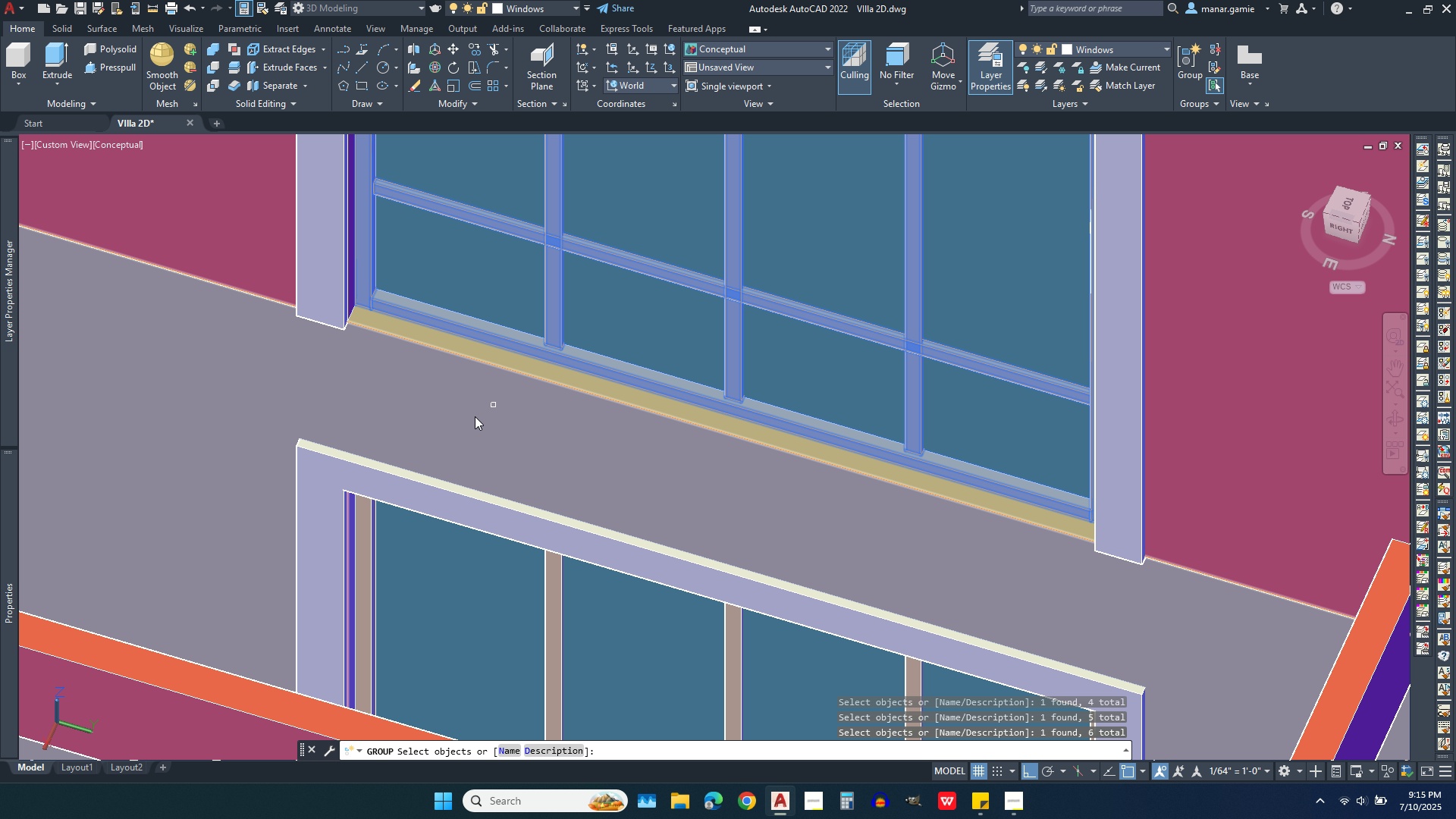 
scroll: coordinate [453, 451], scroll_direction: down, amount: 1.0
 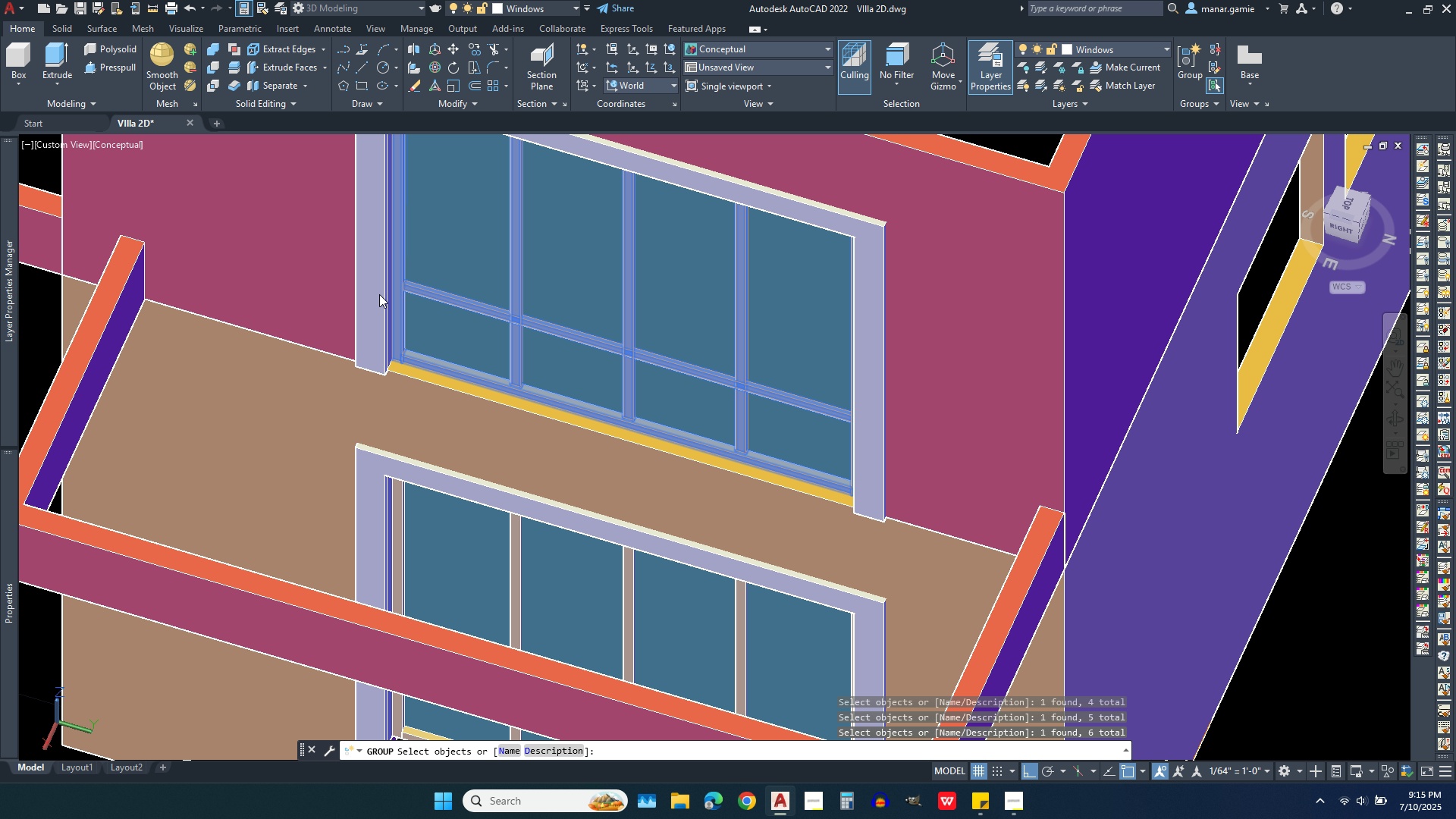 
left_click([379, 294])
 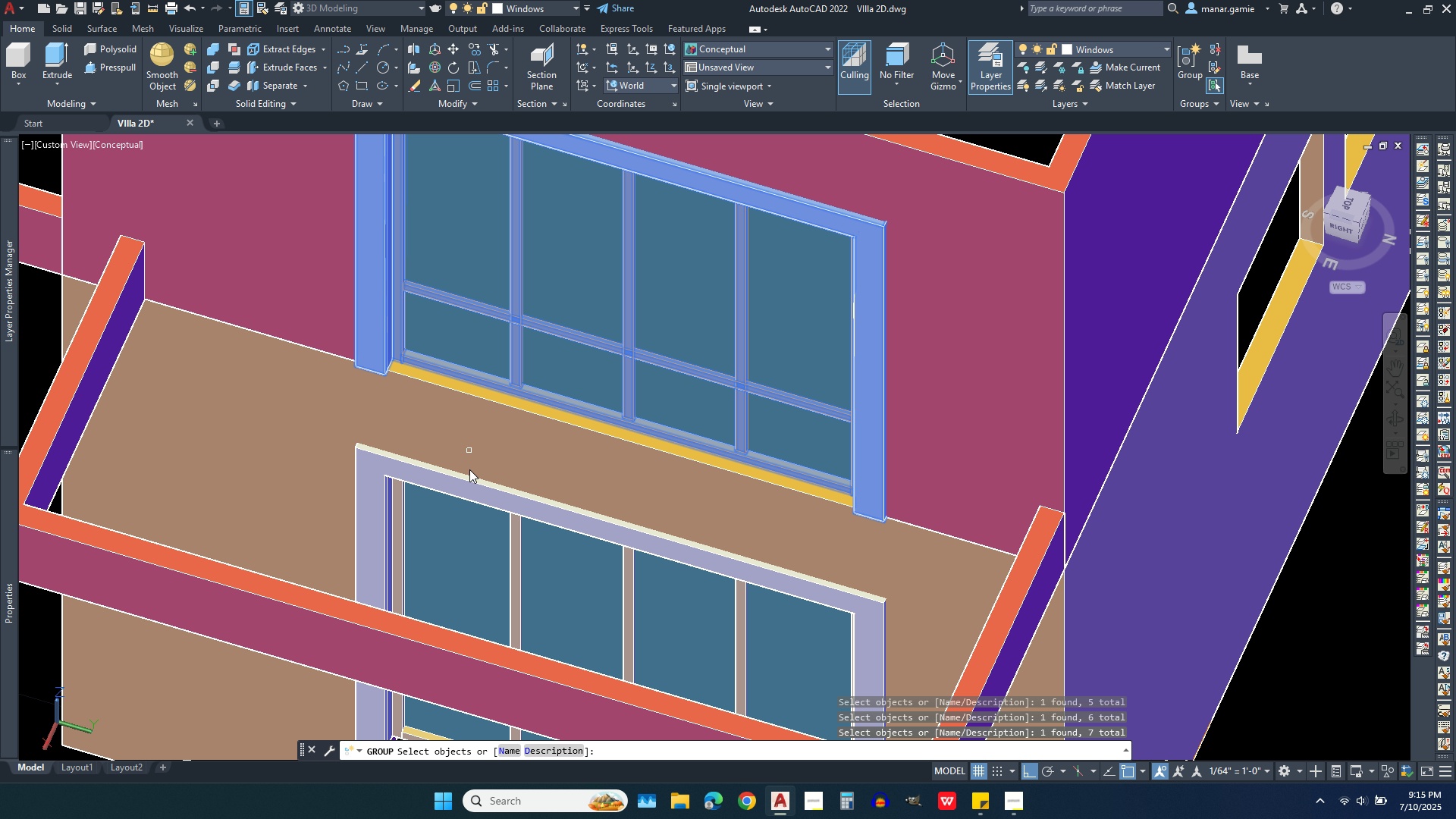 
scroll: coordinate [467, 504], scroll_direction: down, amount: 1.0
 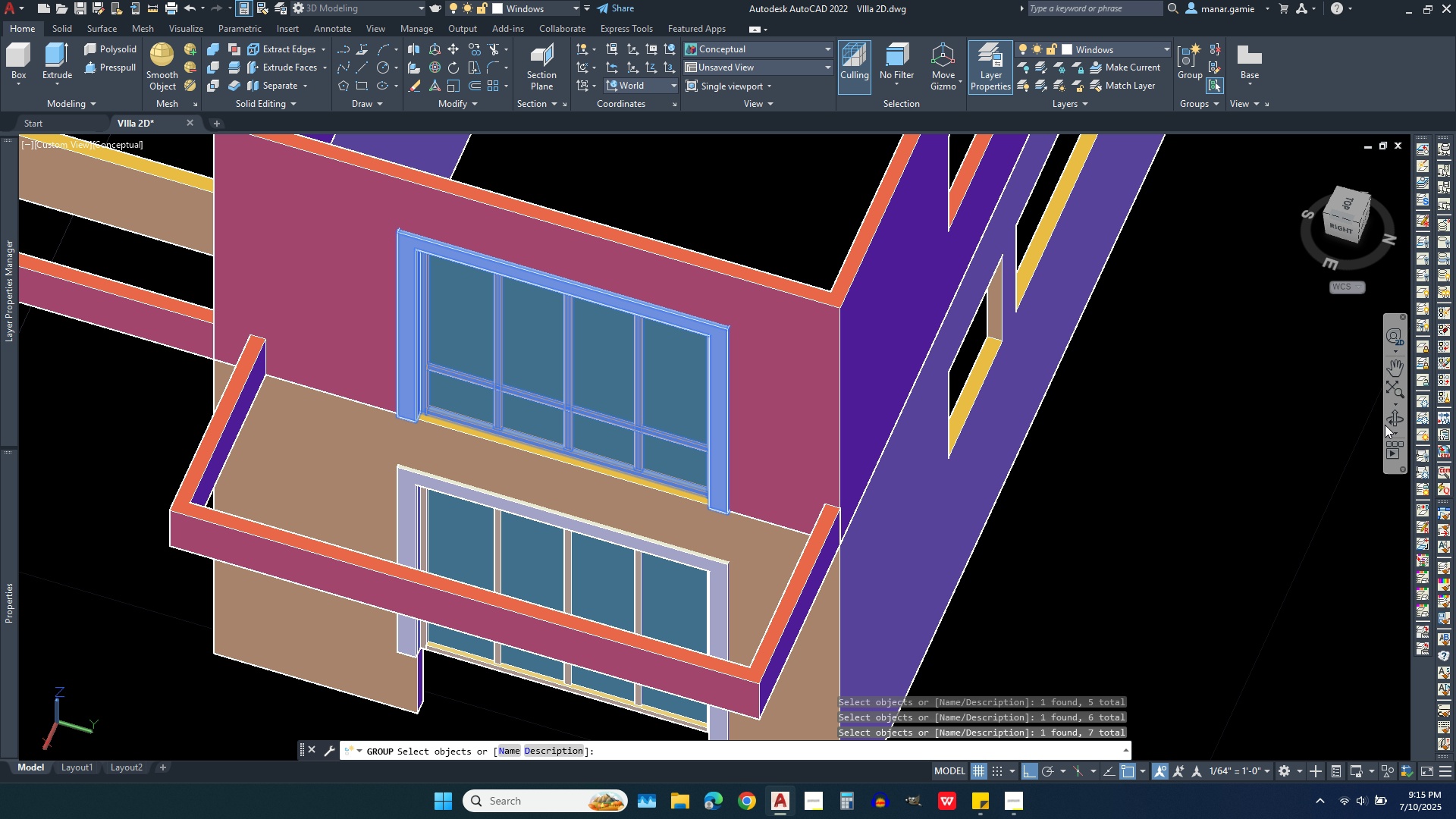 
left_click([1393, 422])
 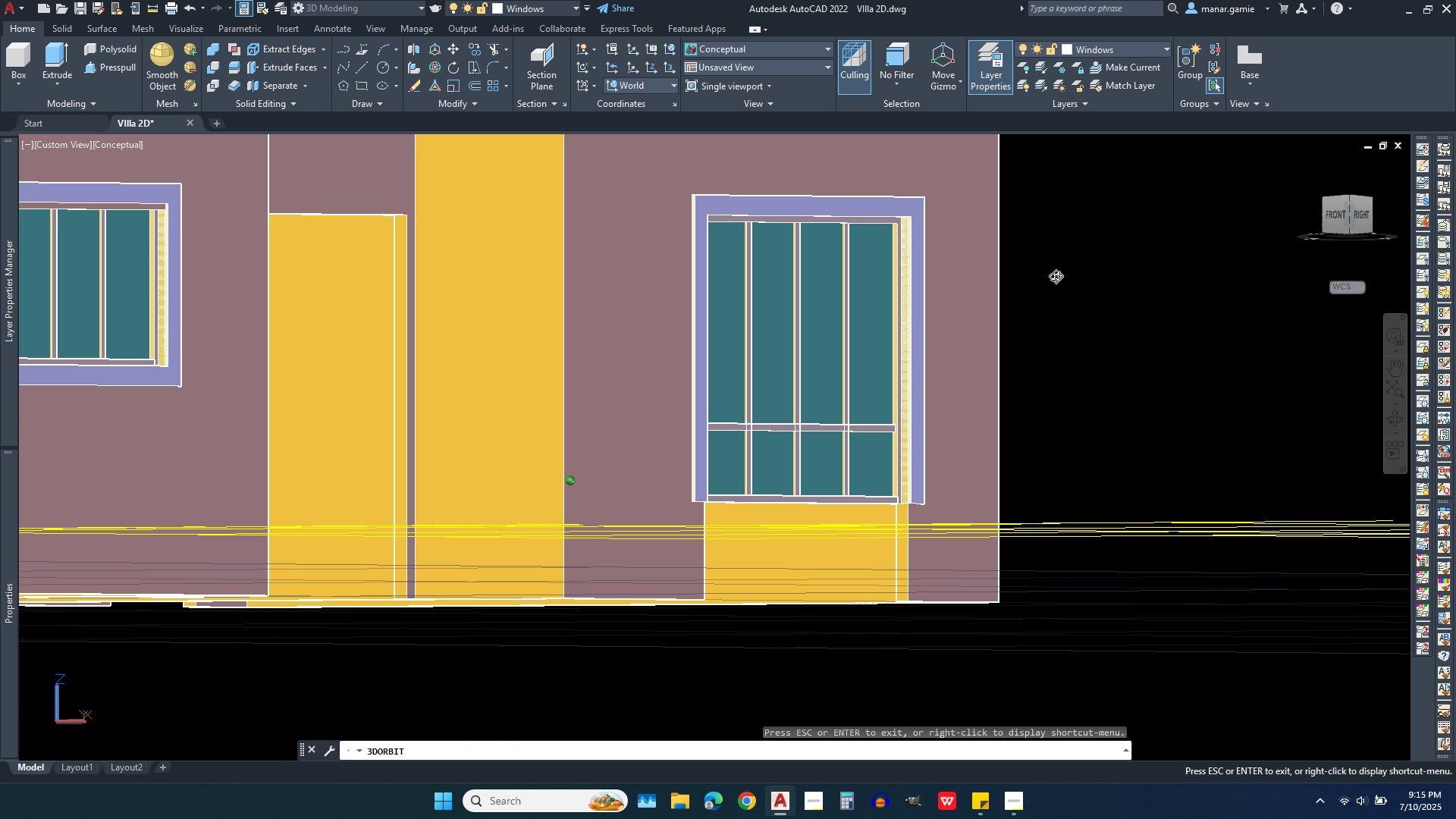 
scroll: coordinate [727, 676], scroll_direction: down, amount: 14.0
 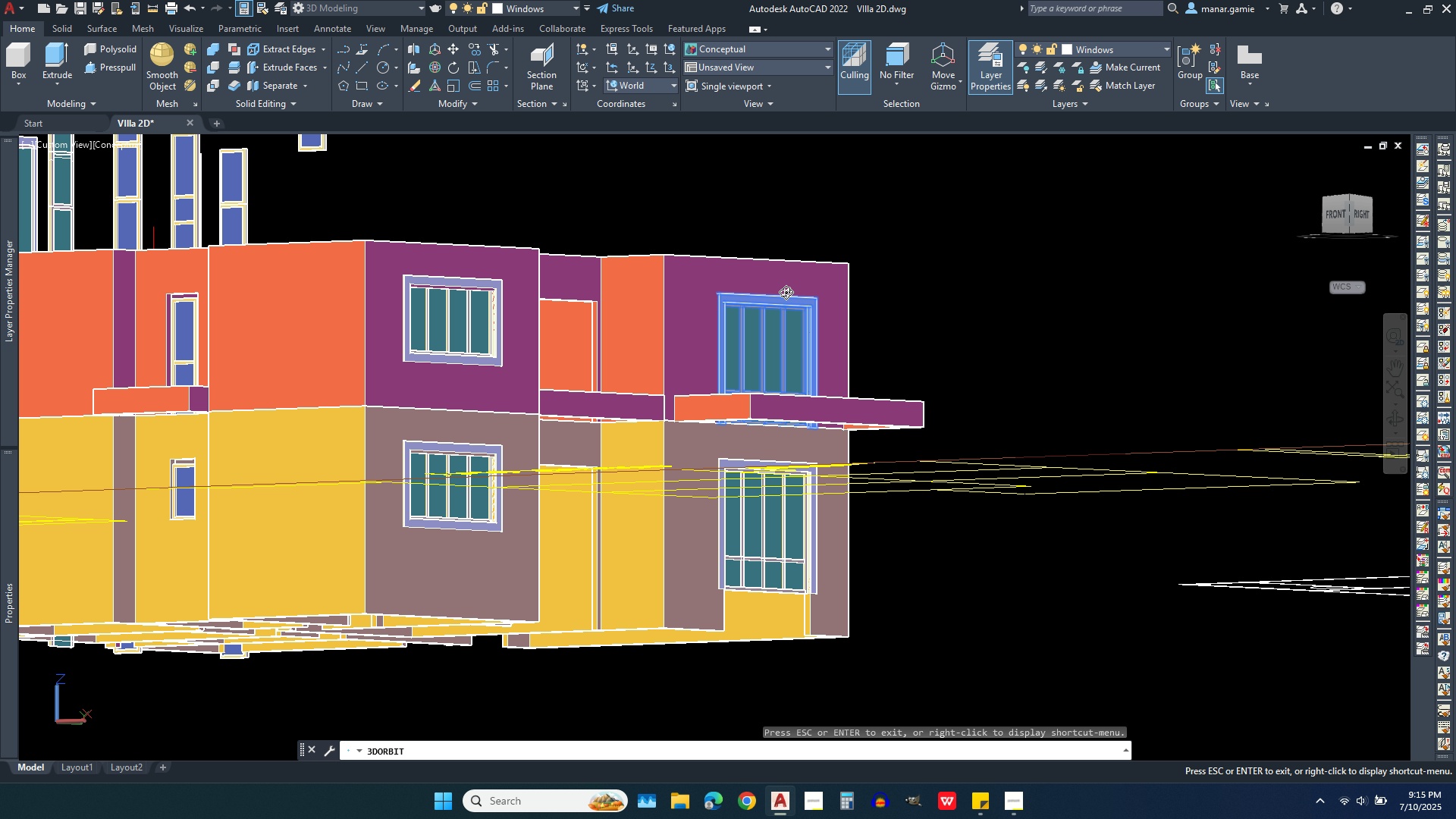 
scroll: coordinate [780, 388], scroll_direction: up, amount: 16.0
 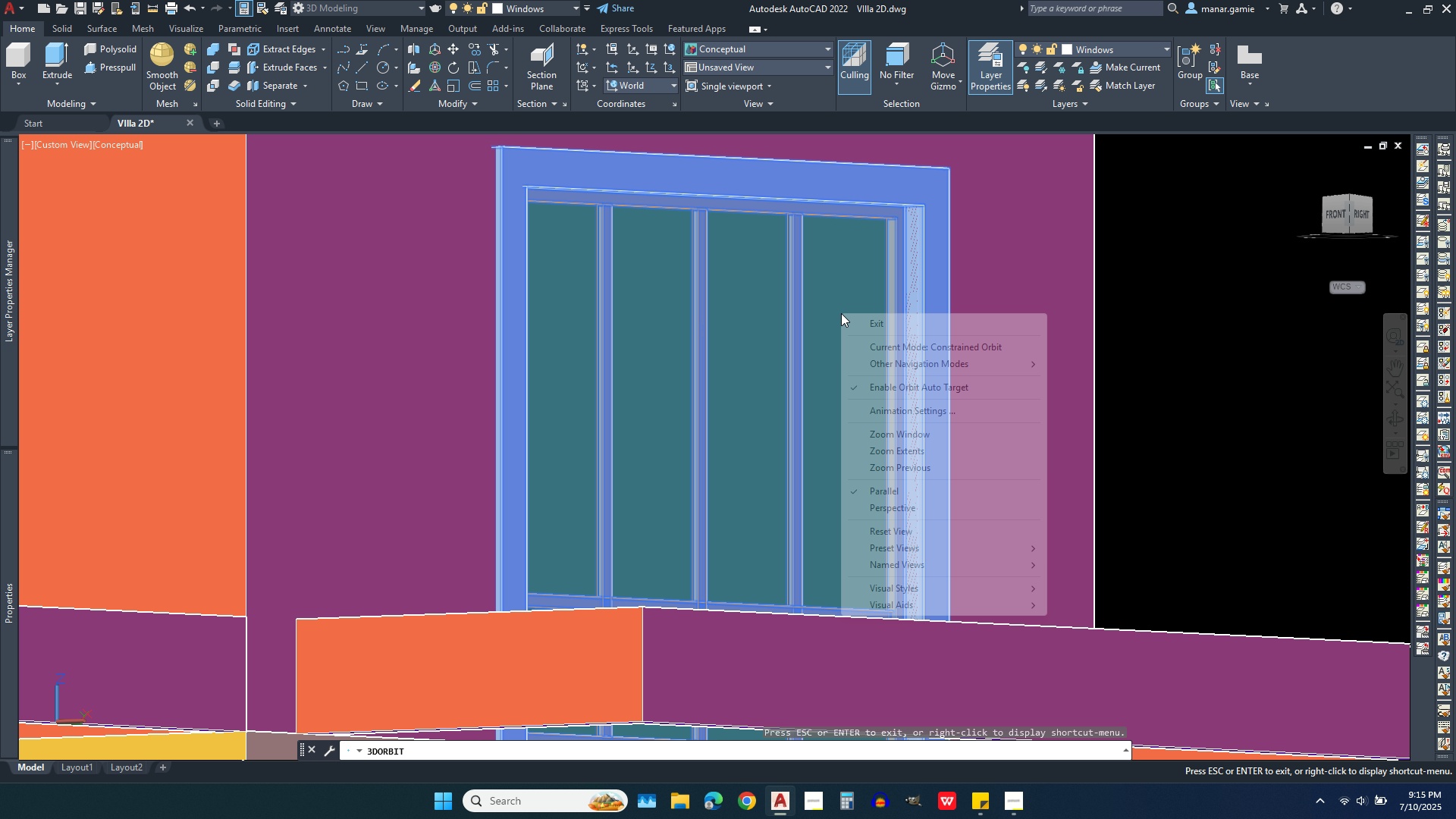 
right_click([841, 313])
 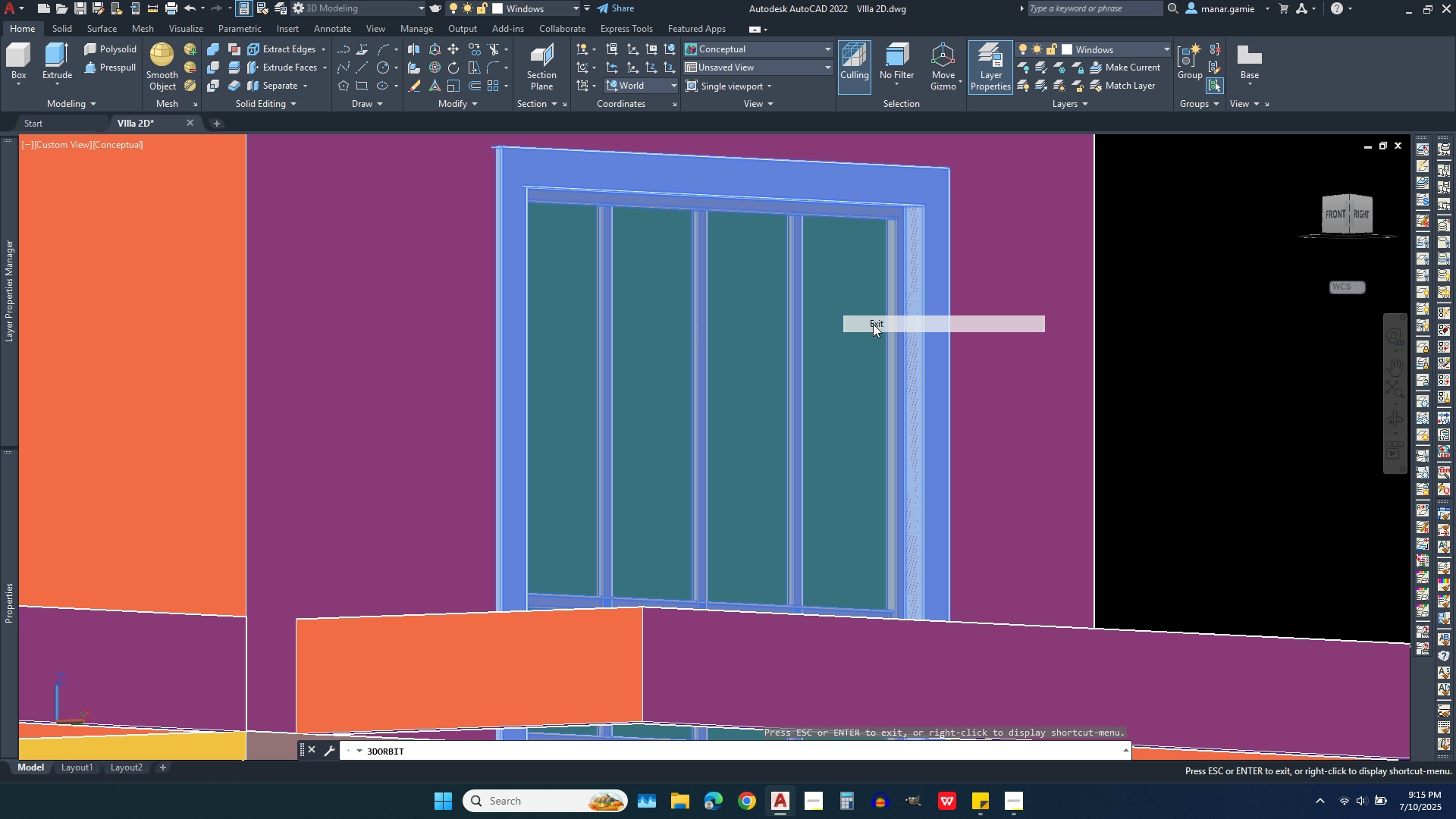 
left_click([873, 324])
 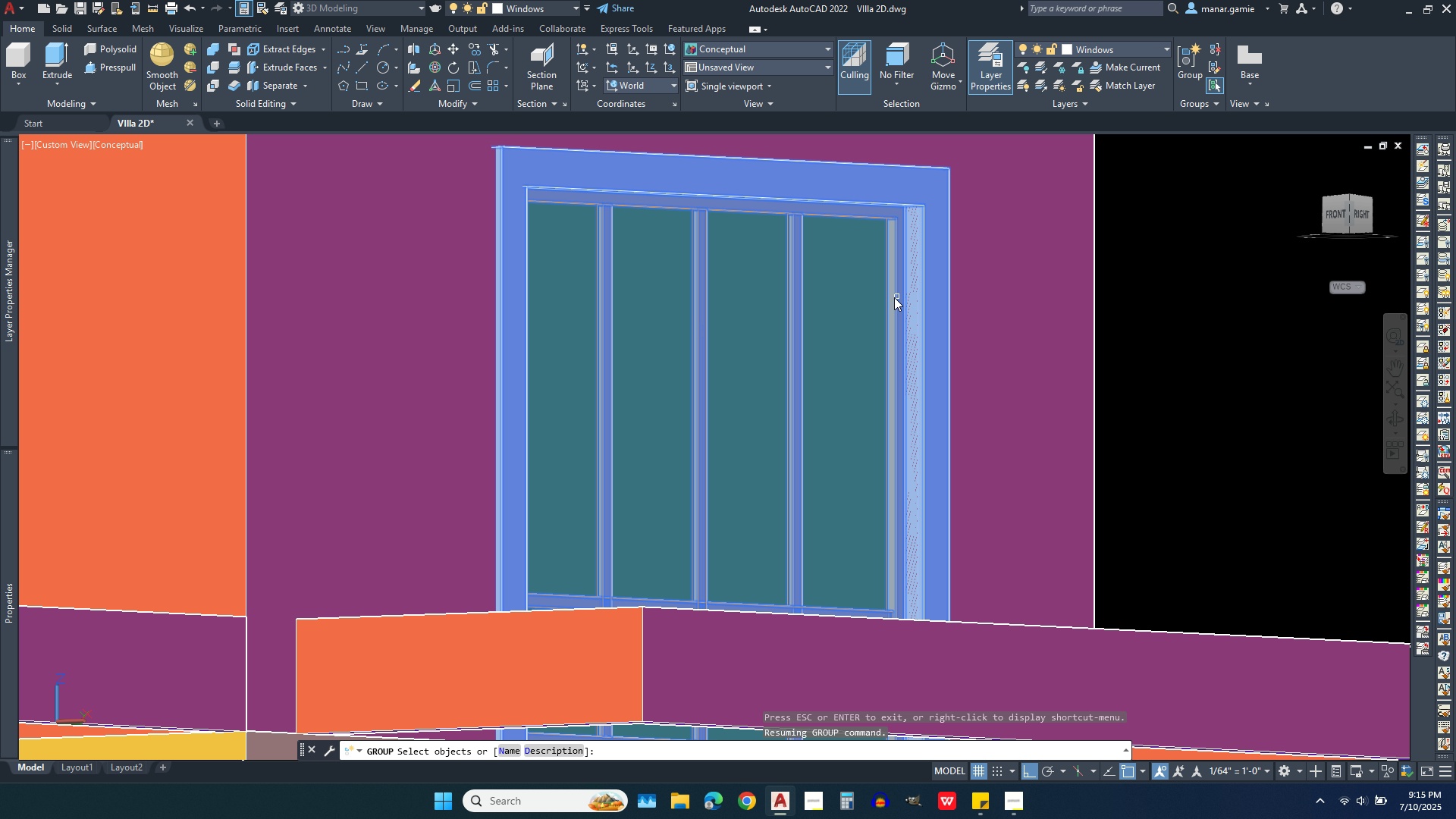 
key(N)
 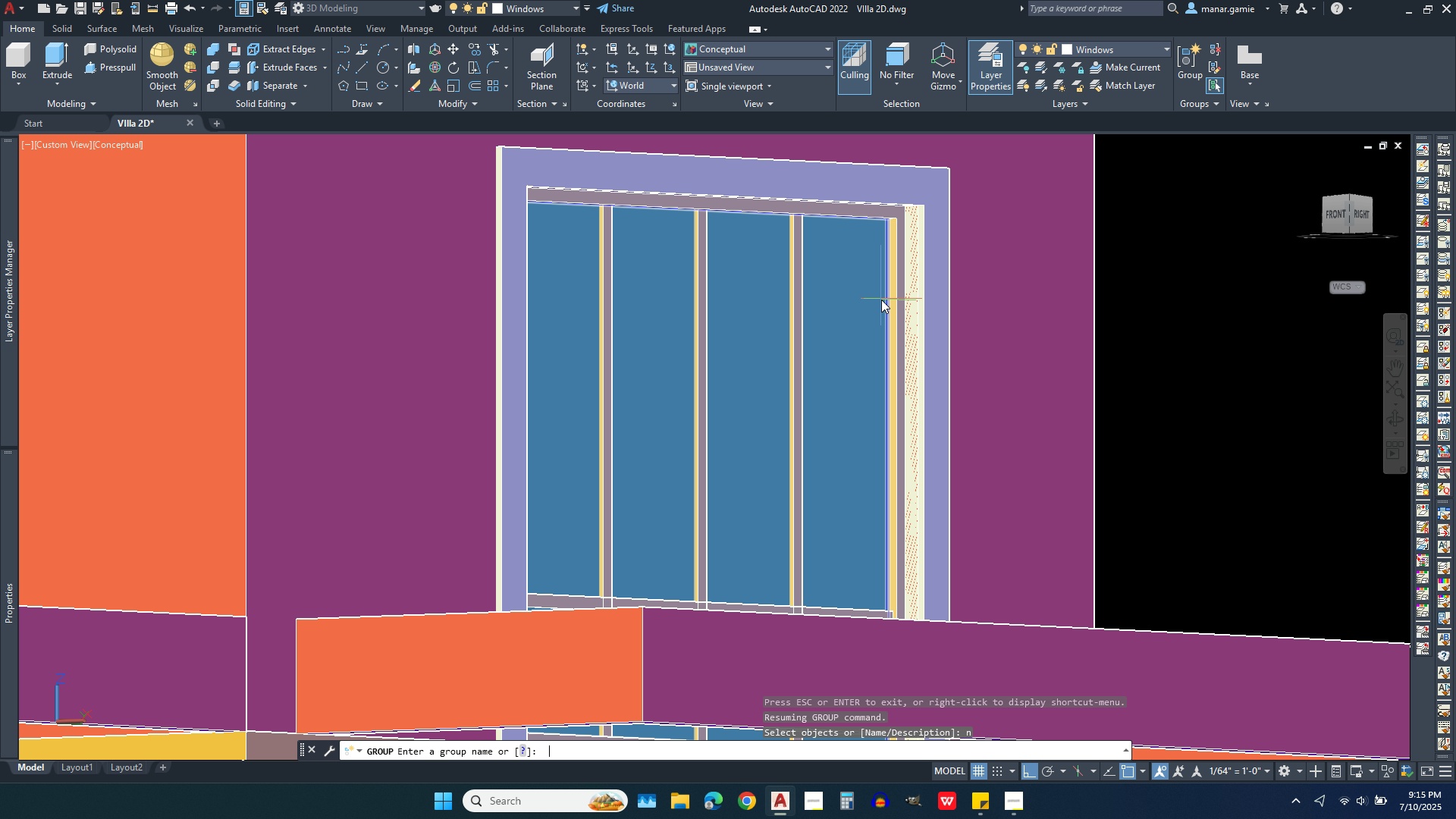 
key(Enter)
 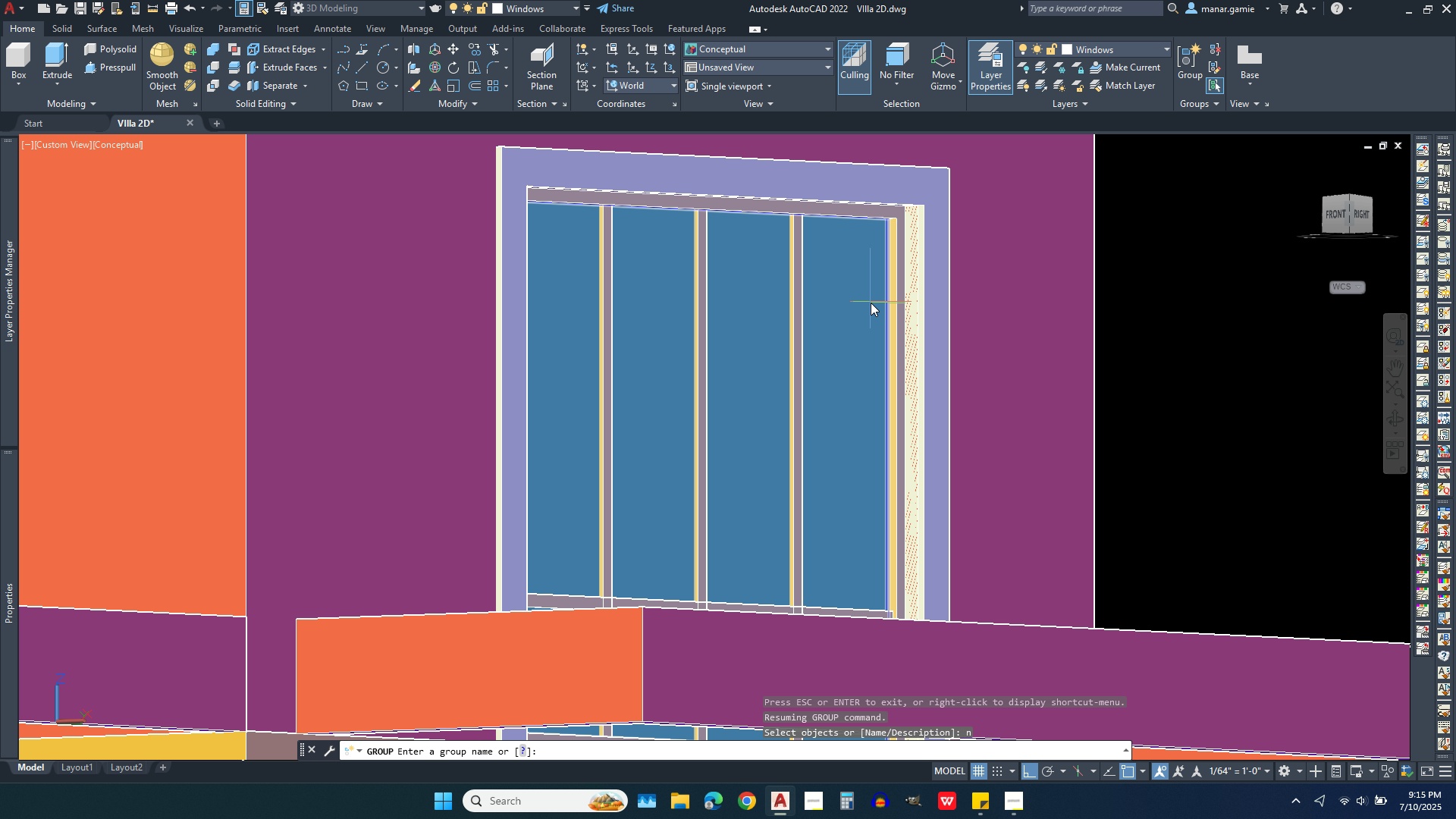 
type(window 2.4)
key(Backspace)
key(Backspace)
key(Backspace)
key(Backspace)
 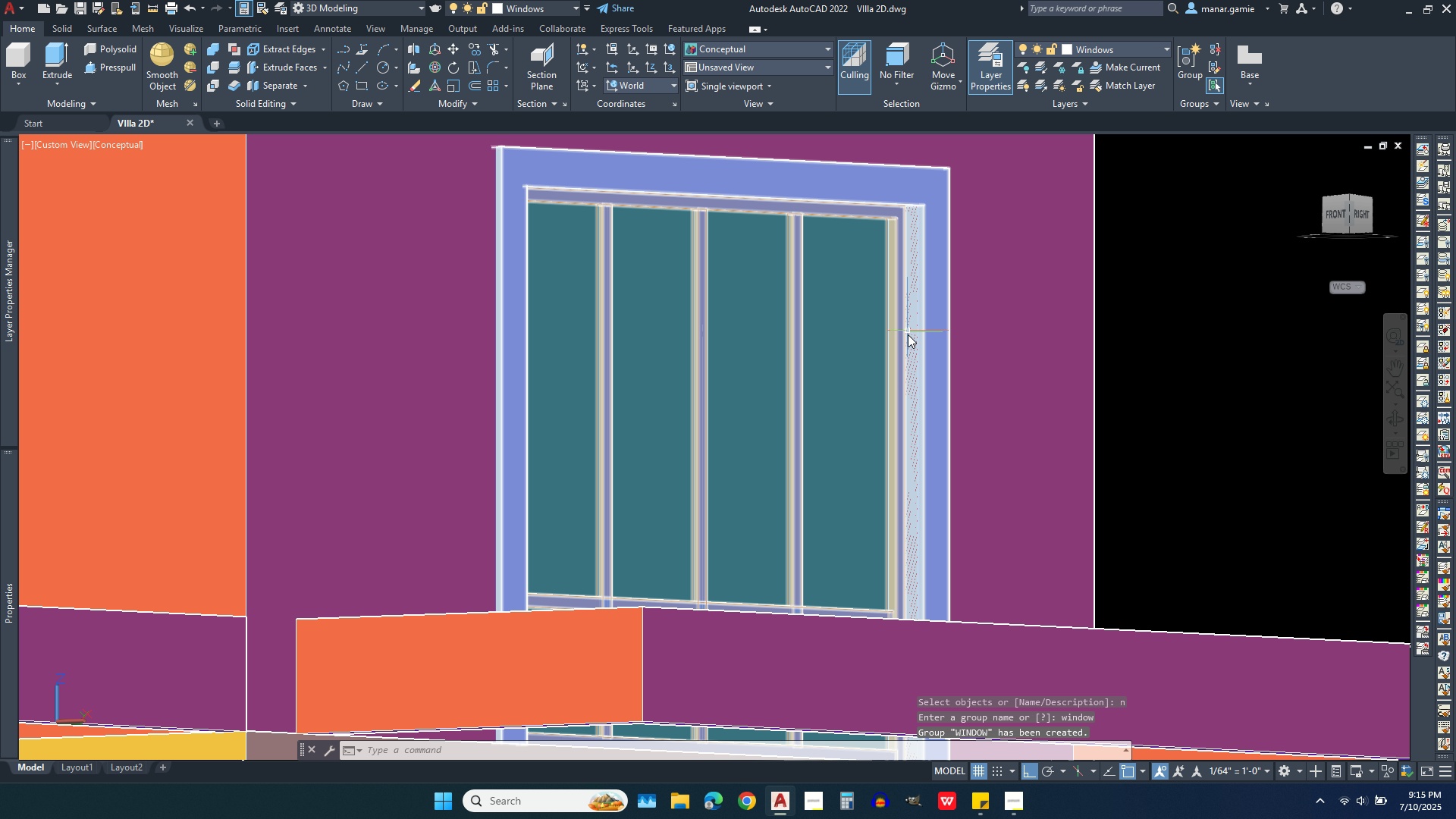 
left_click([899, 334])
 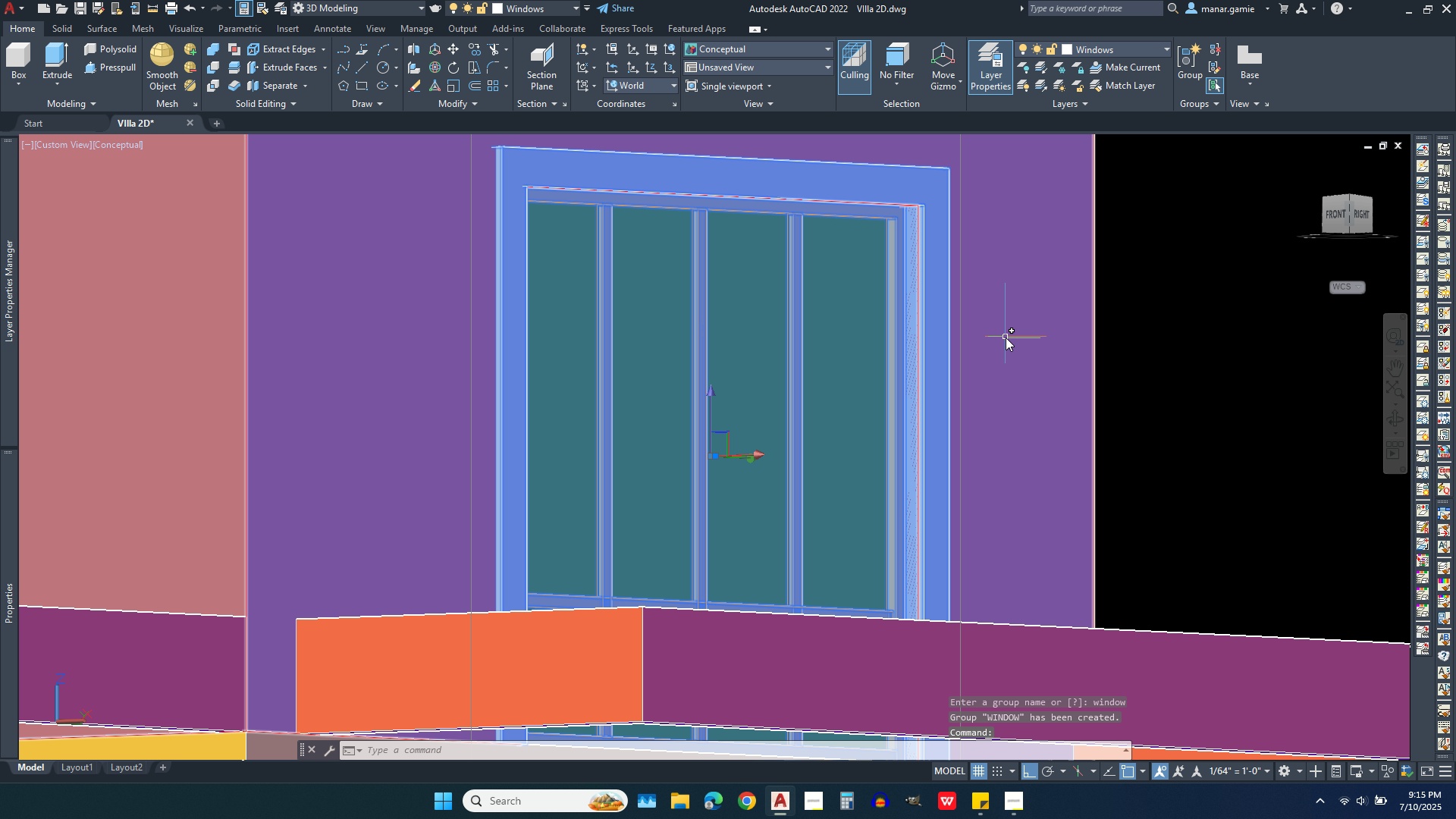 
scroll: coordinate [1021, 377], scroll_direction: down, amount: 4.0
 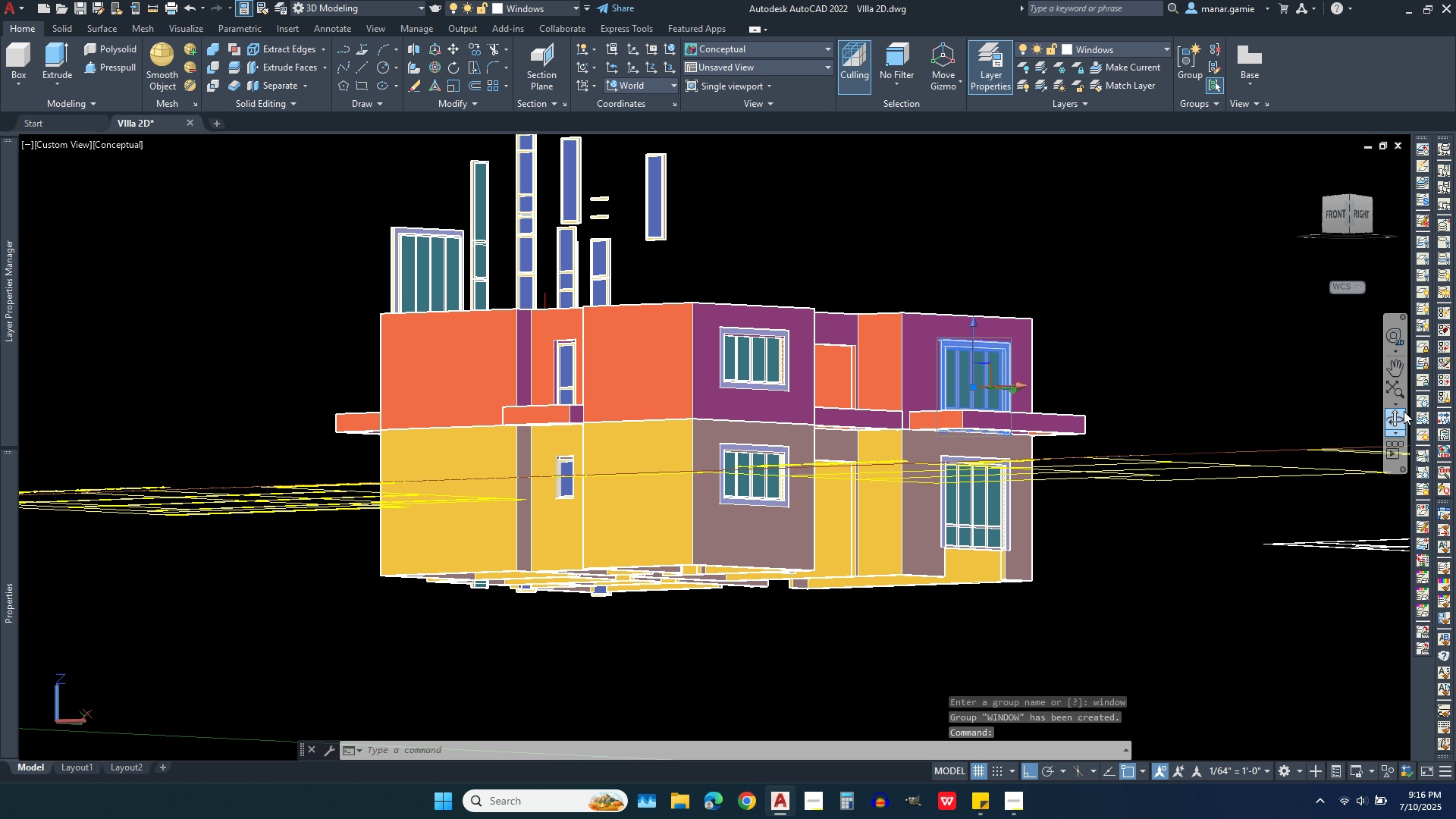 
left_click([1401, 416])
 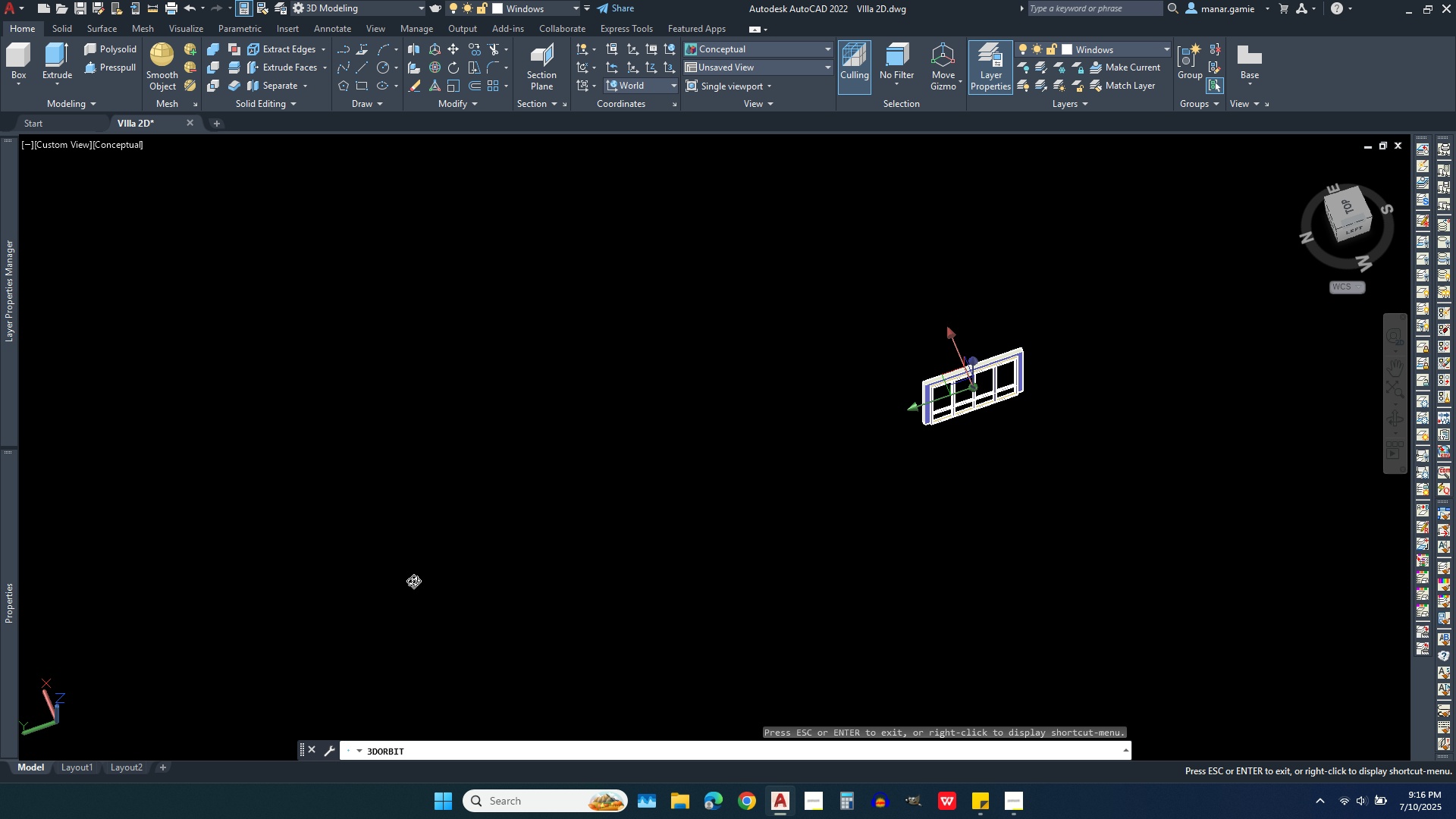 
right_click([498, 541])
 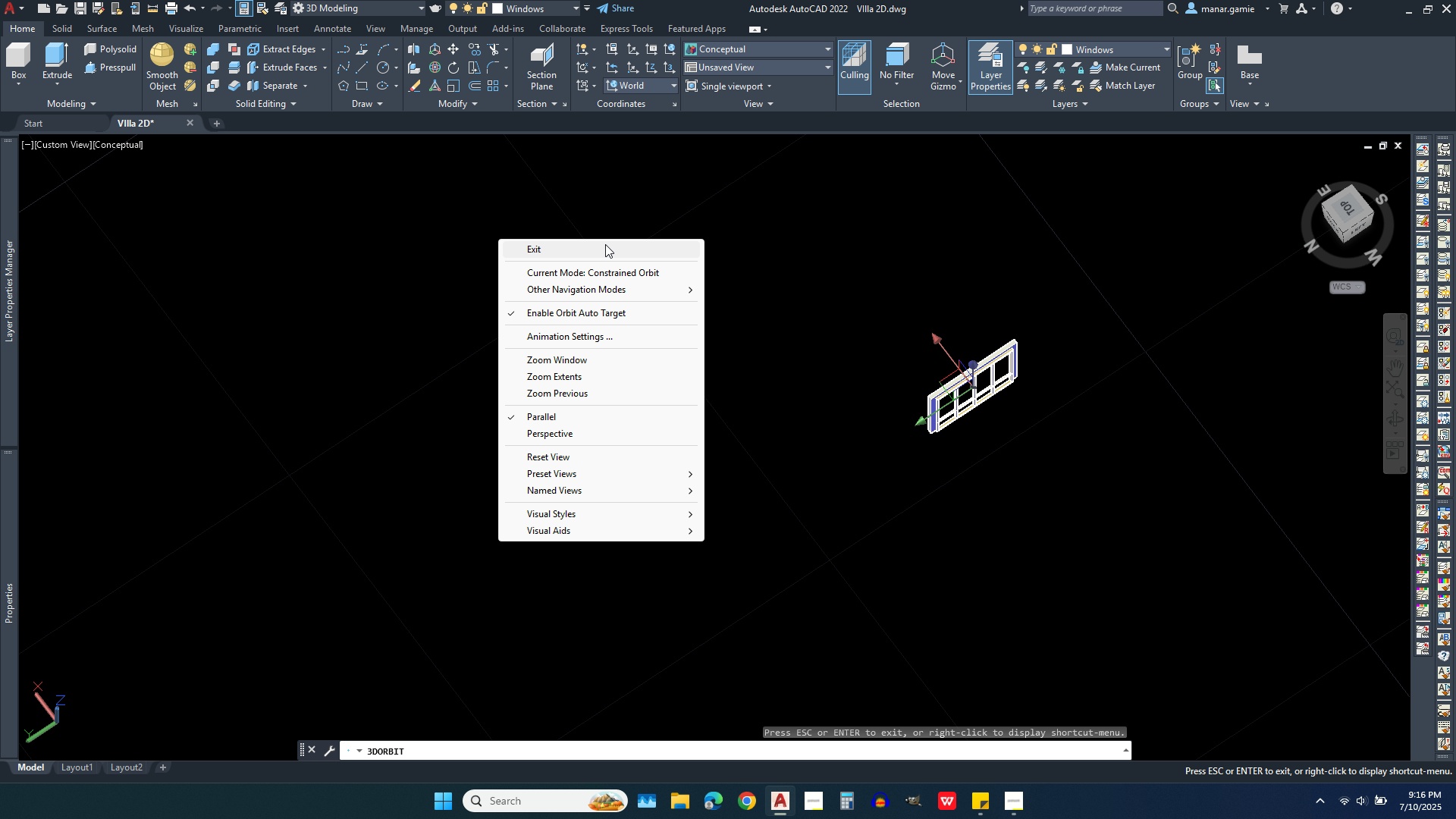 
left_click([605, 244])
 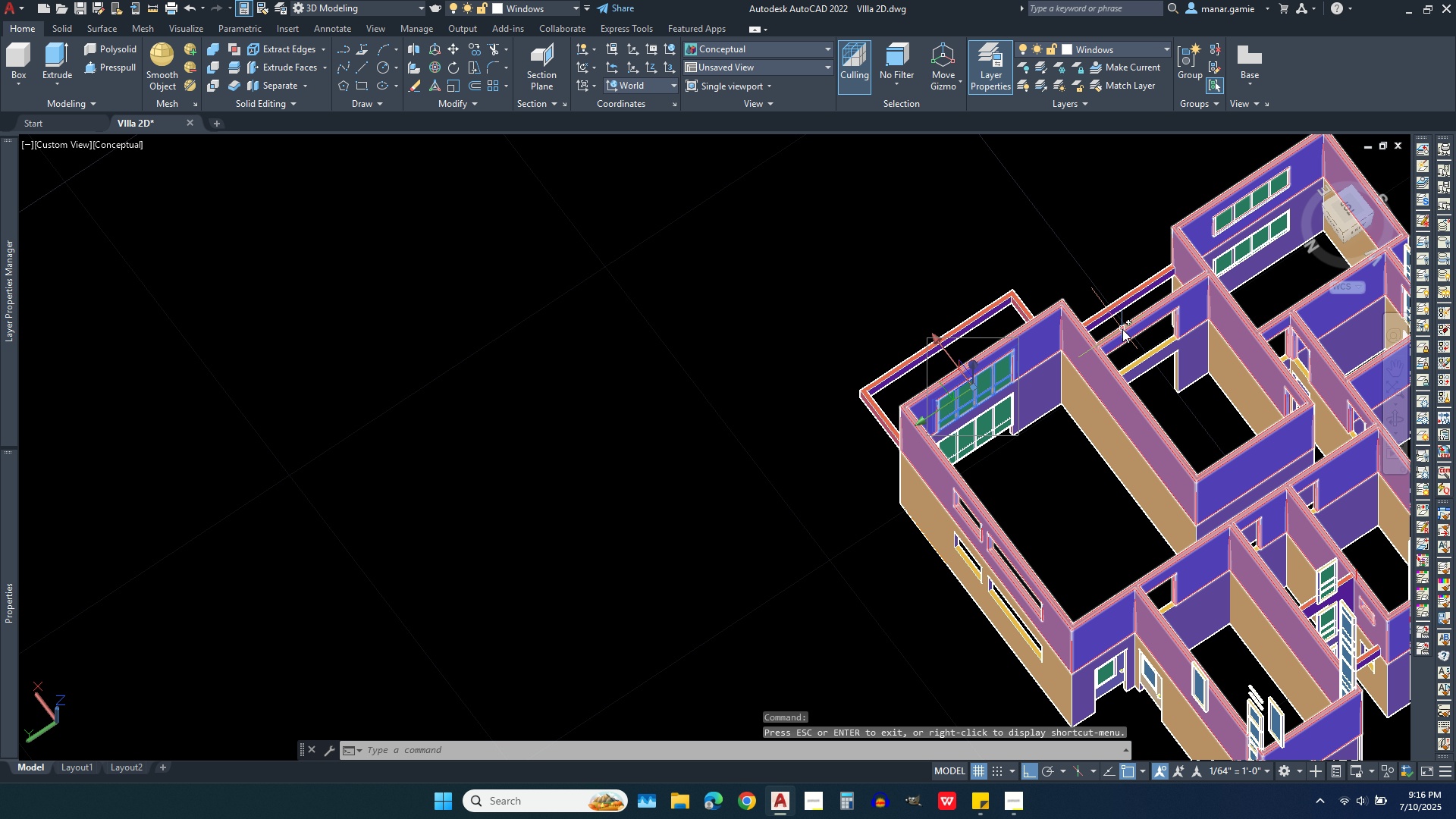 
scroll: coordinate [1122, 329], scroll_direction: up, amount: 4.0
 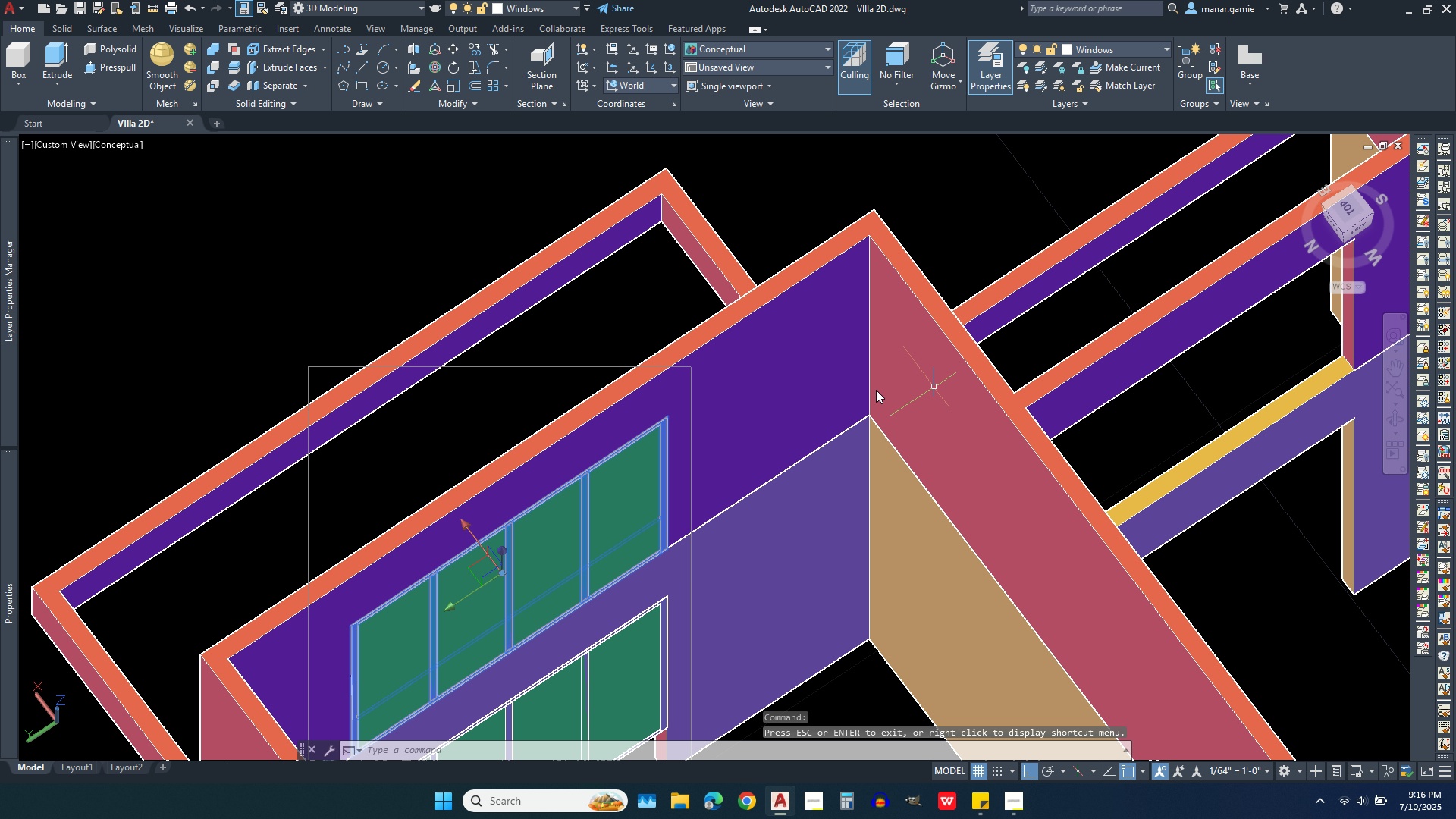 
scroll: coordinate [791, 419], scroll_direction: down, amount: 2.0
 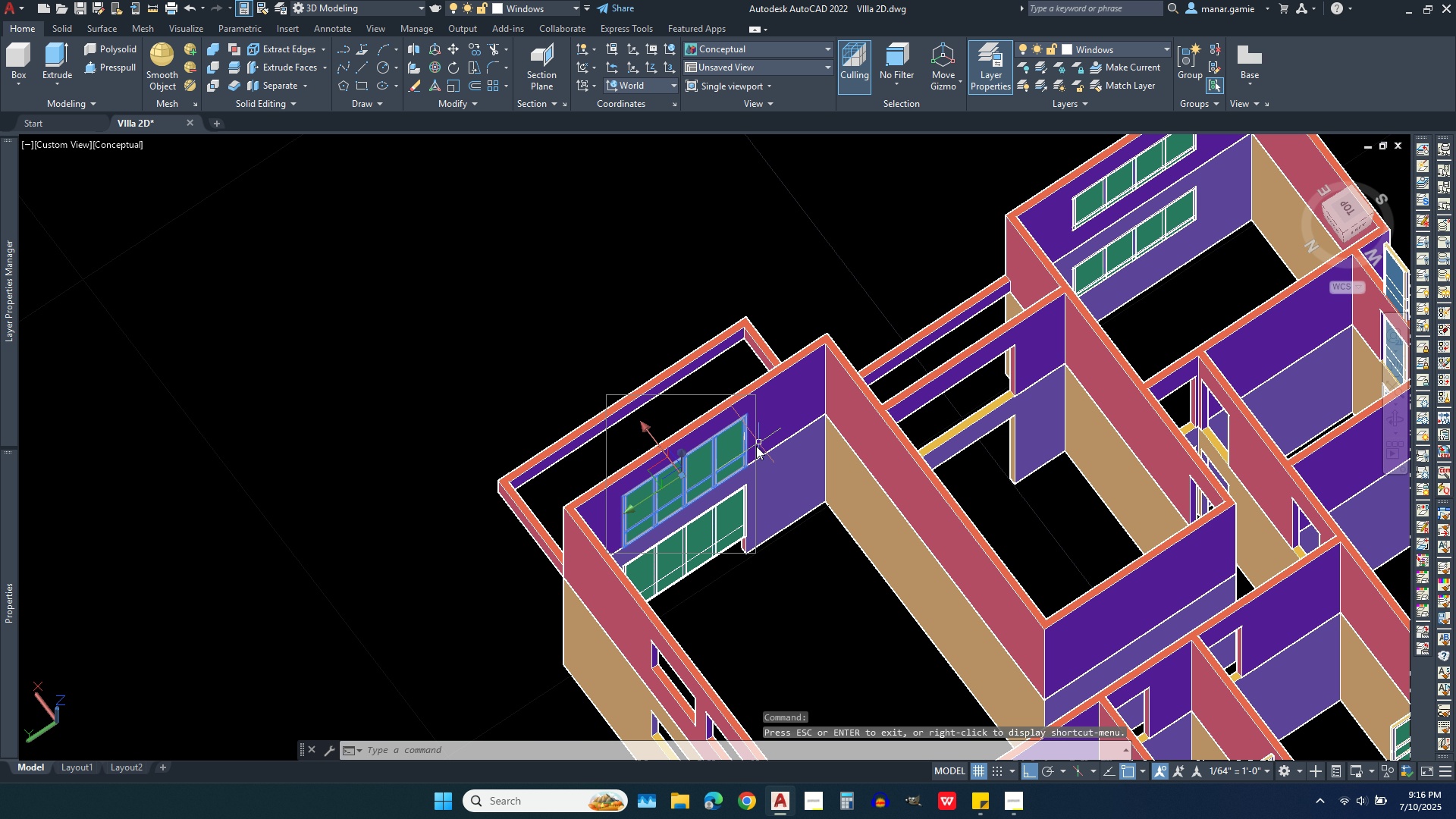 
scroll: coordinate [701, 406], scroll_direction: up, amount: 7.0
 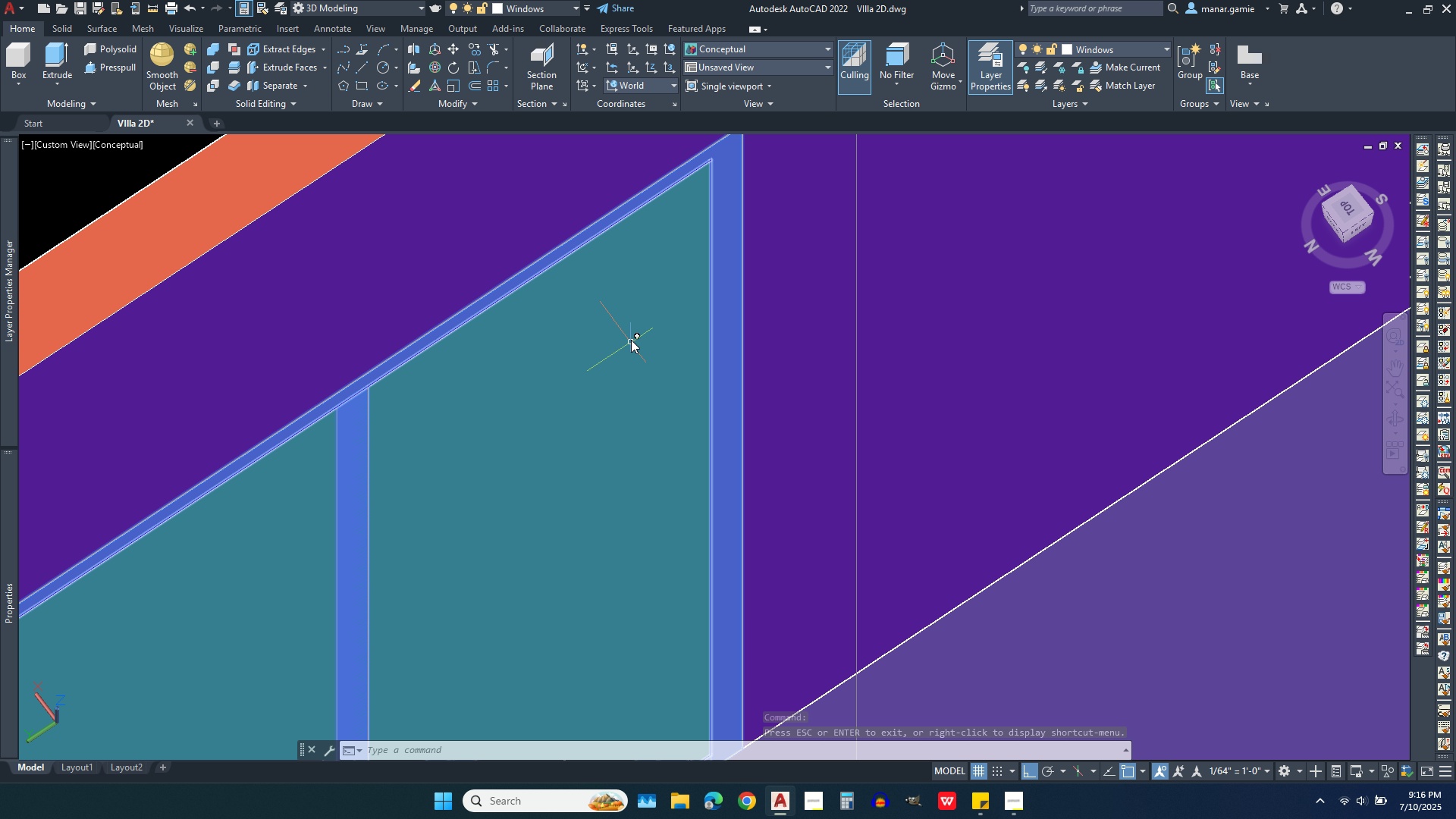 
left_click([631, 337])
 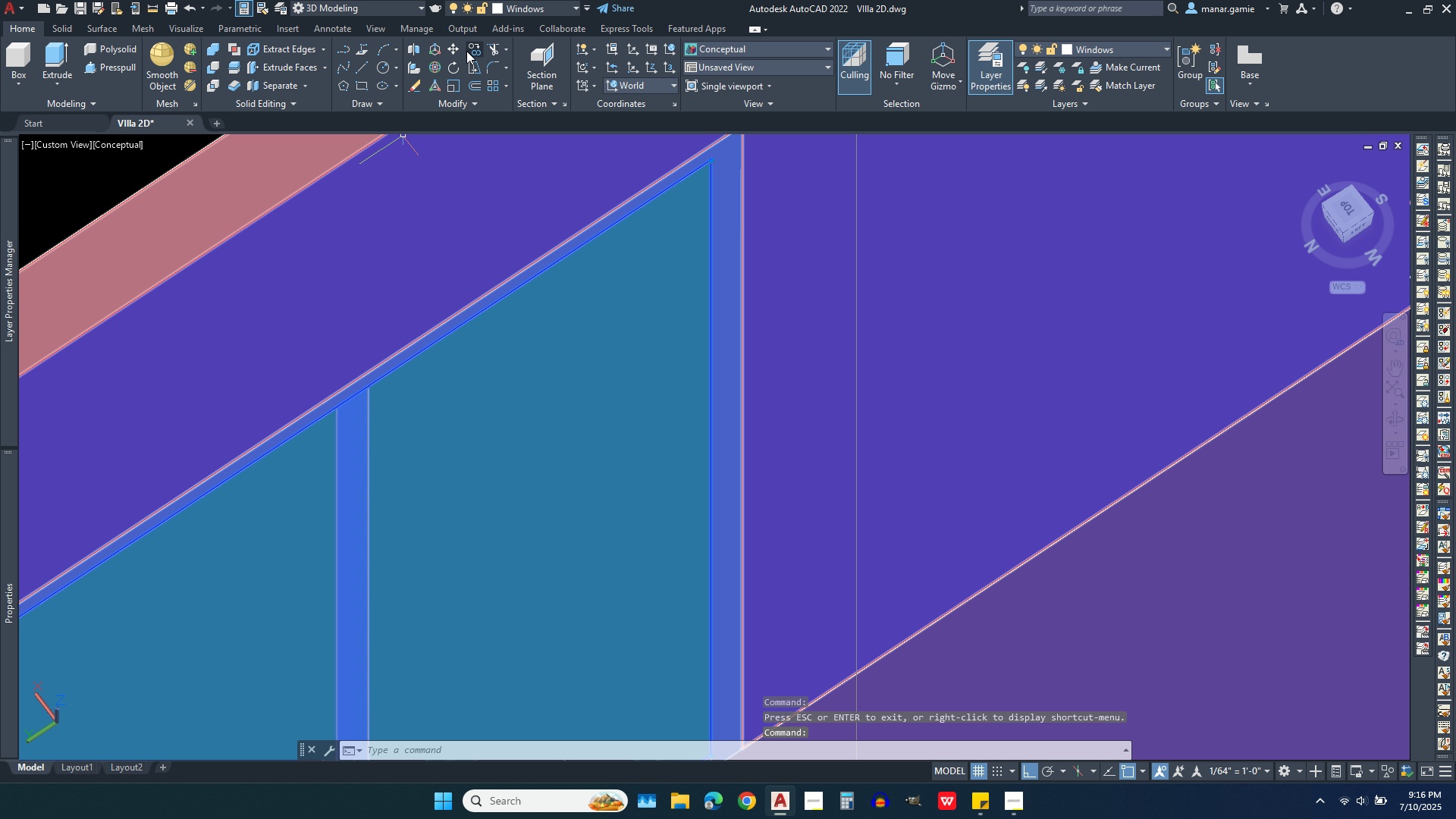 
left_click([475, 51])
 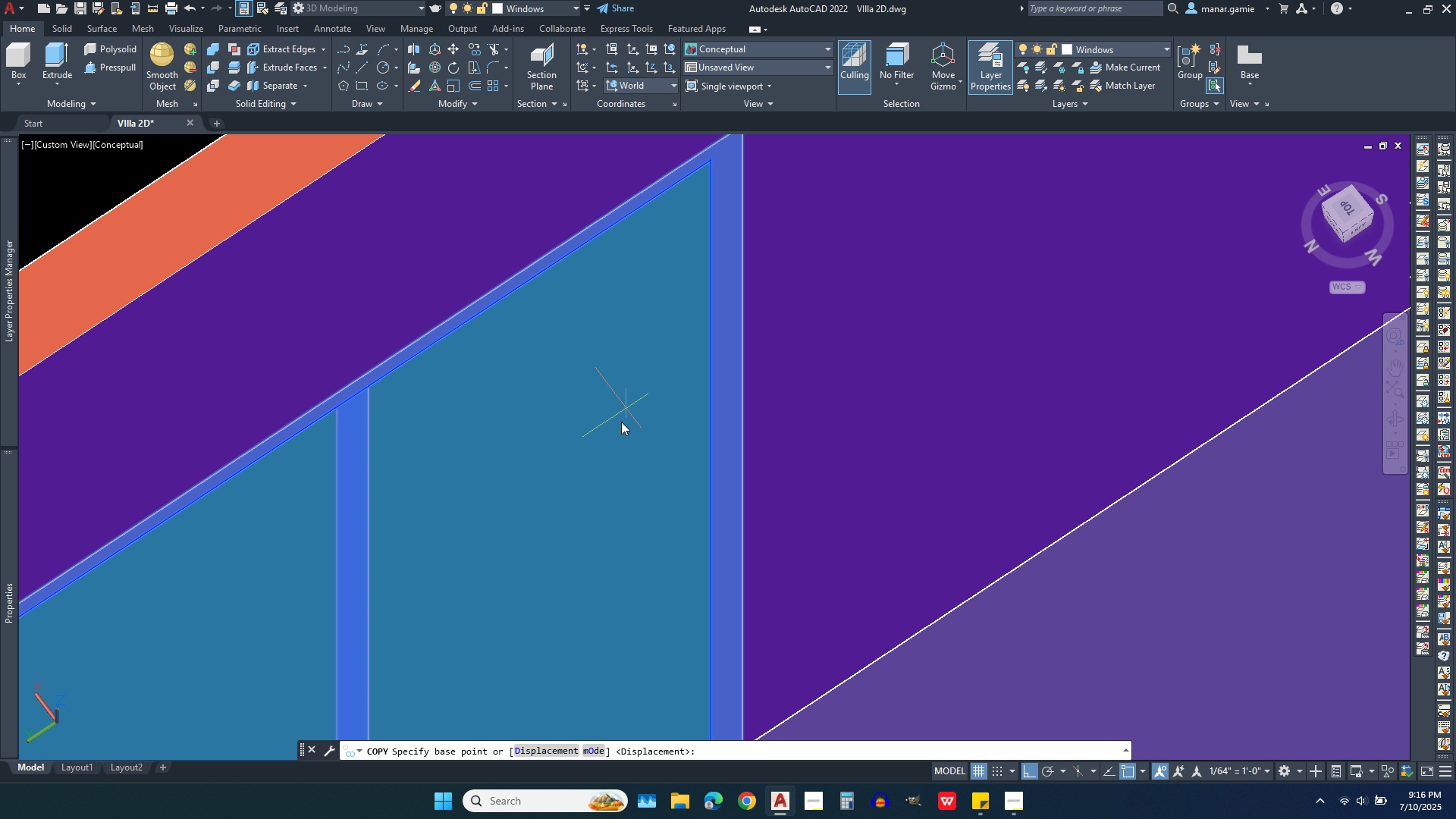 
scroll: coordinate [616, 435], scroll_direction: down, amount: 1.0
 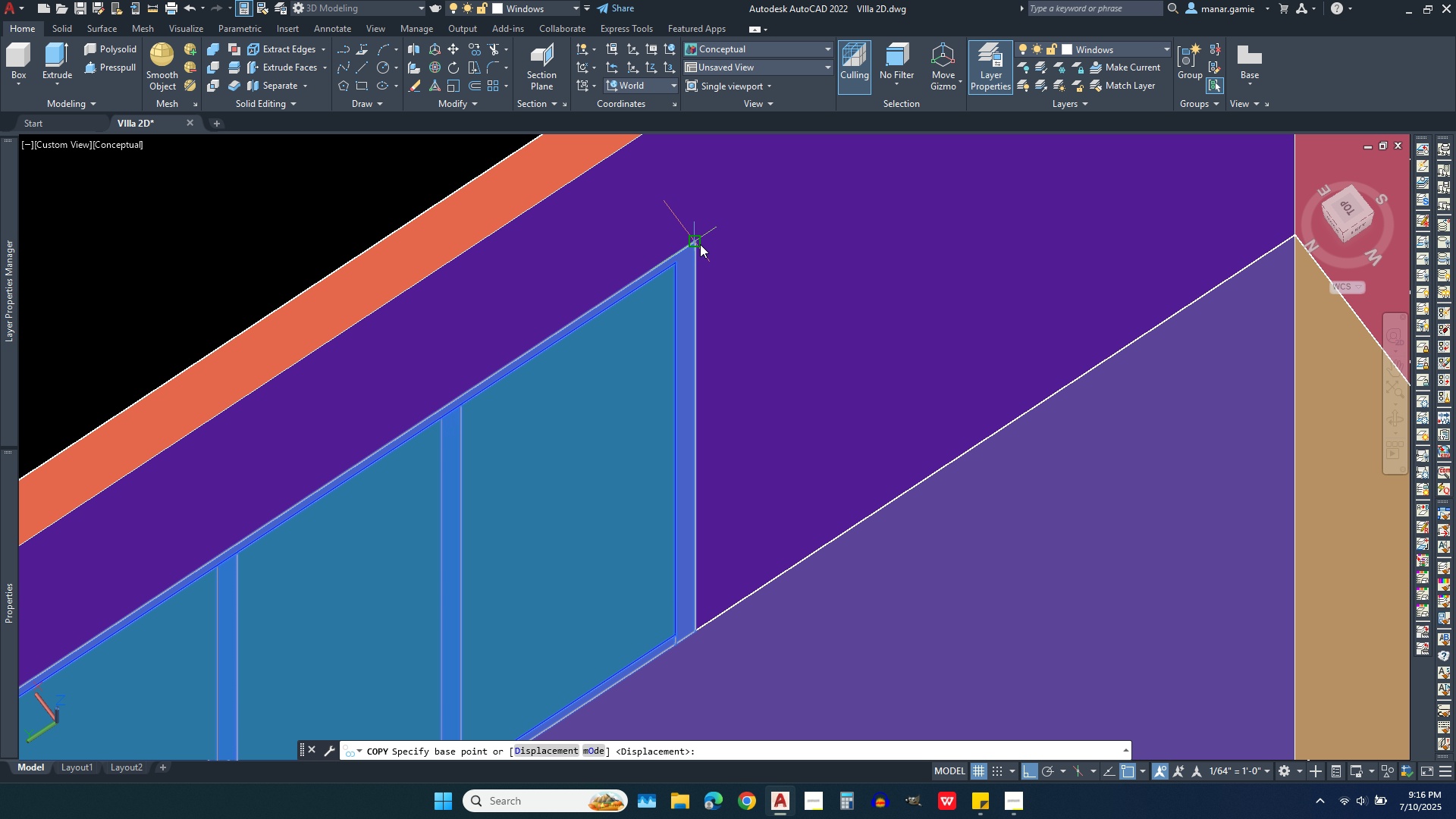 
left_click([700, 244])
 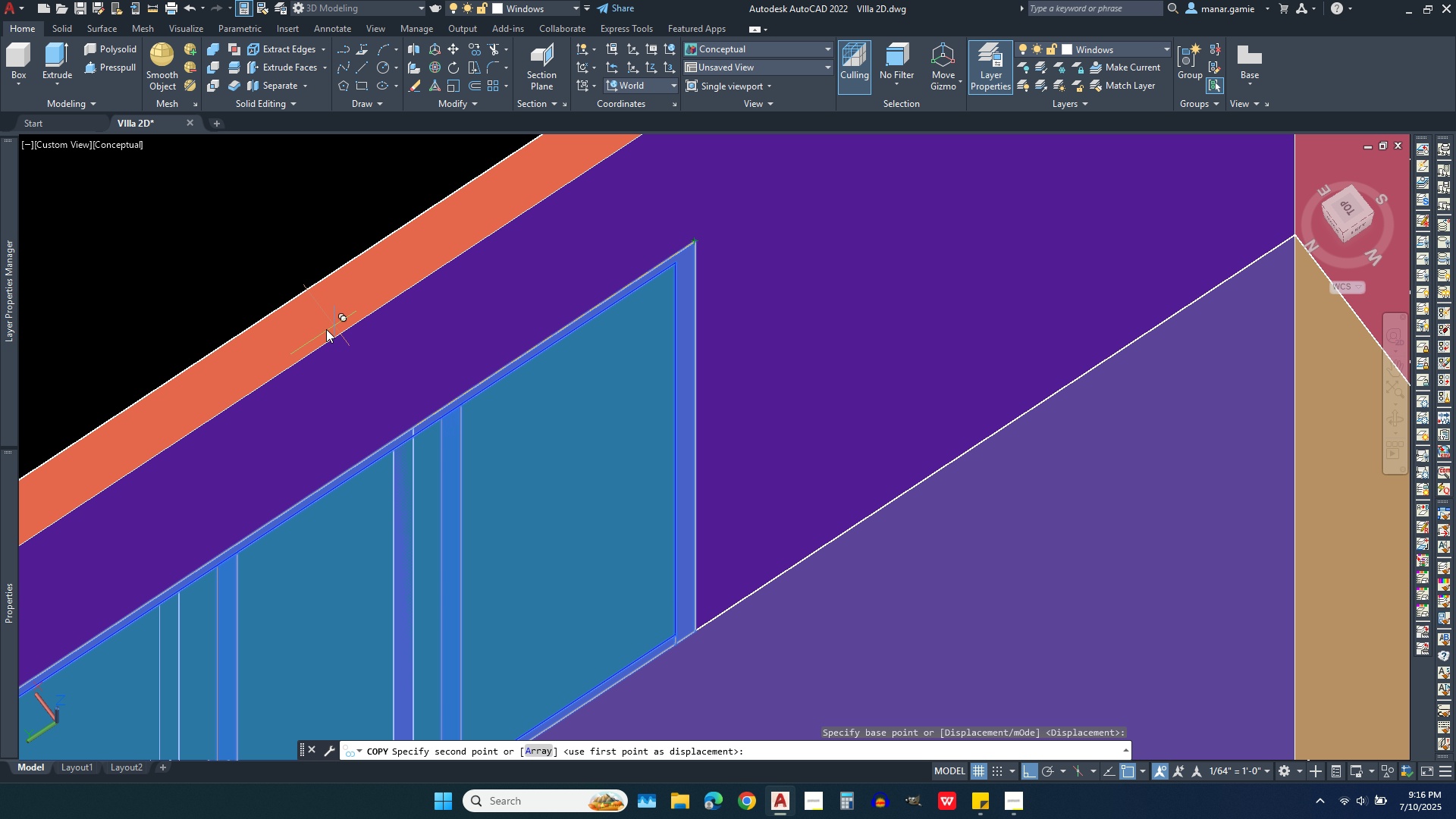 
scroll: coordinate [312, 356], scroll_direction: down, amount: 4.0
 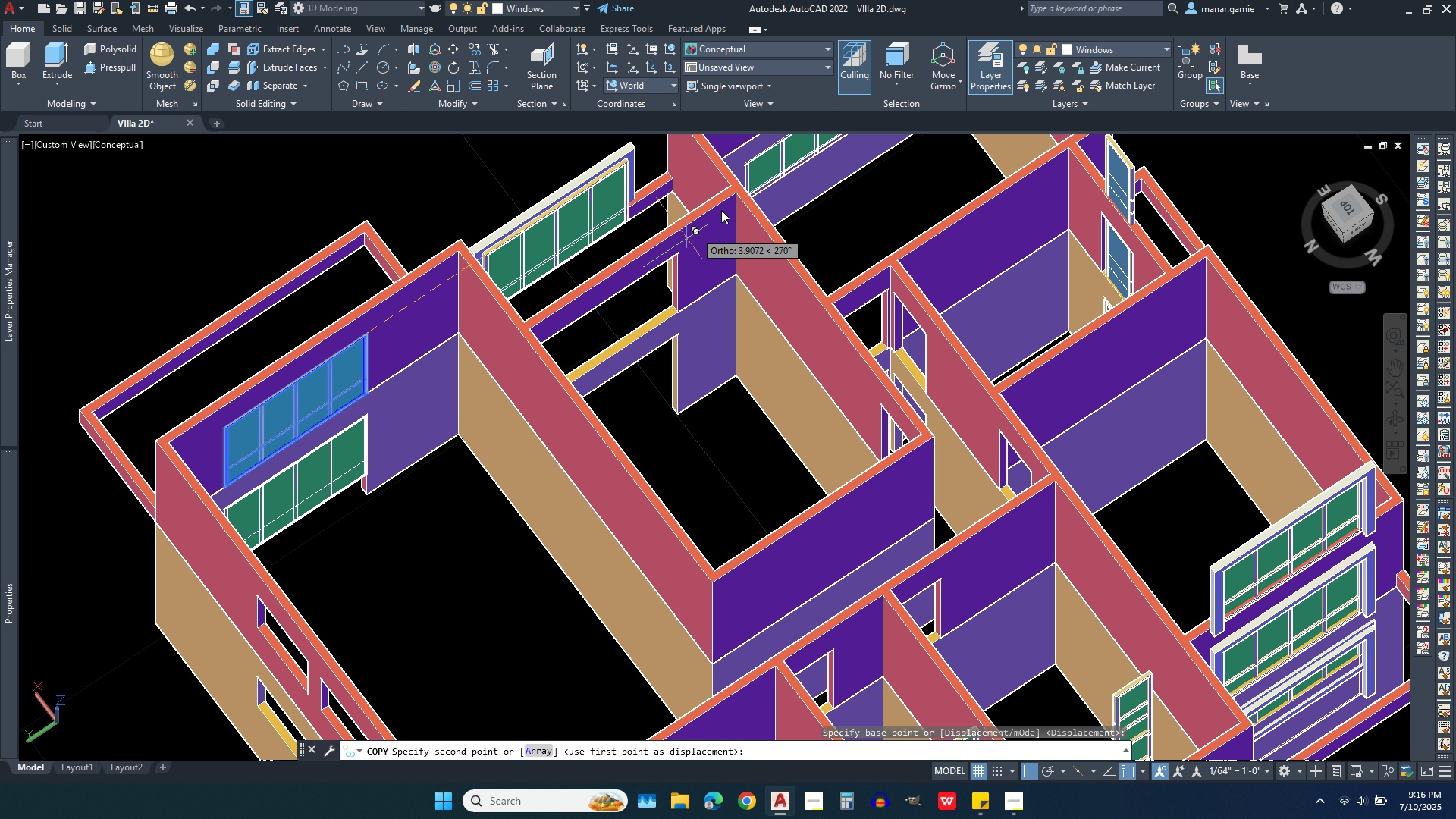 
scroll: coordinate [595, 310], scroll_direction: up, amount: 5.0
 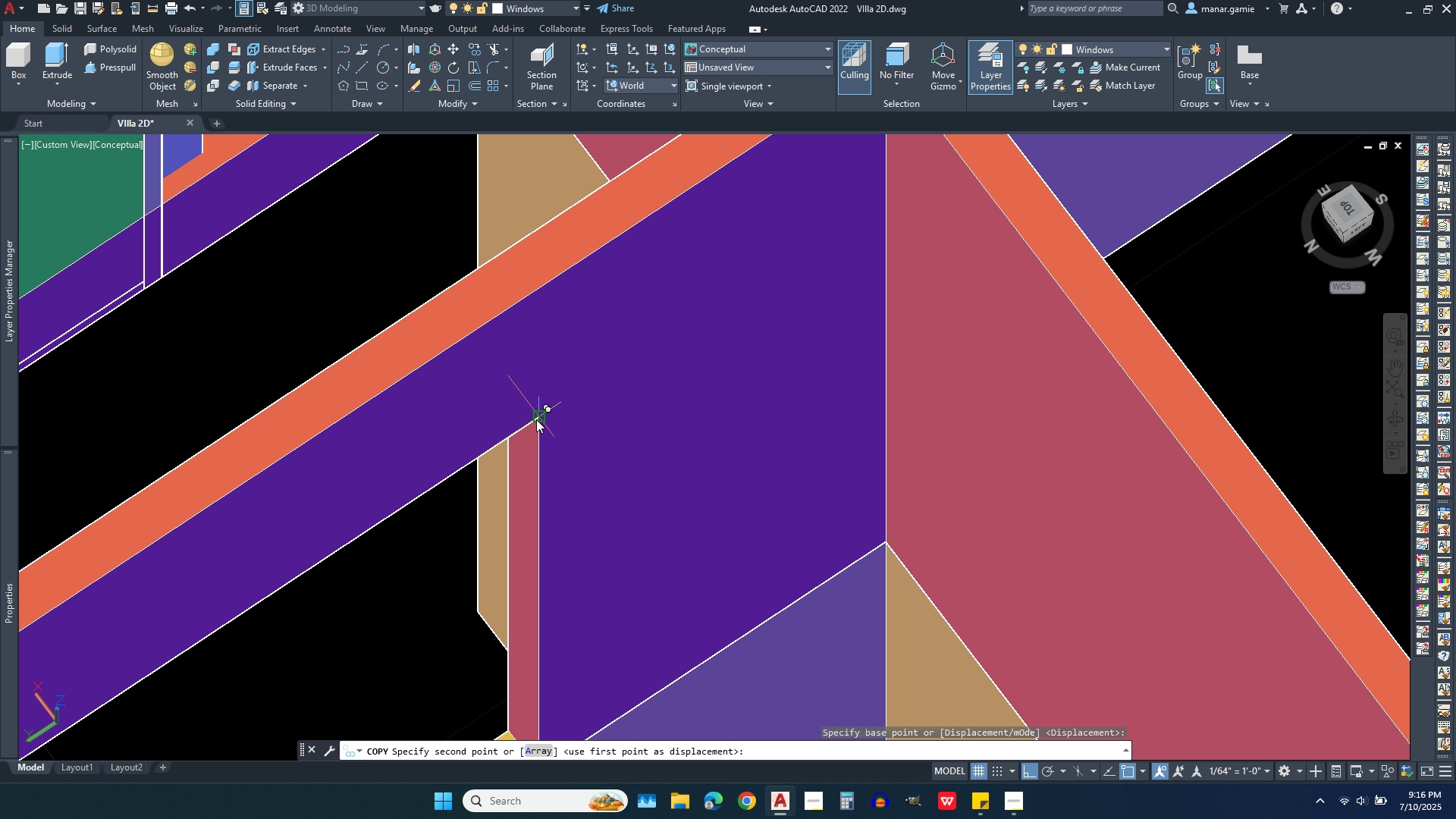 
left_click([536, 419])
 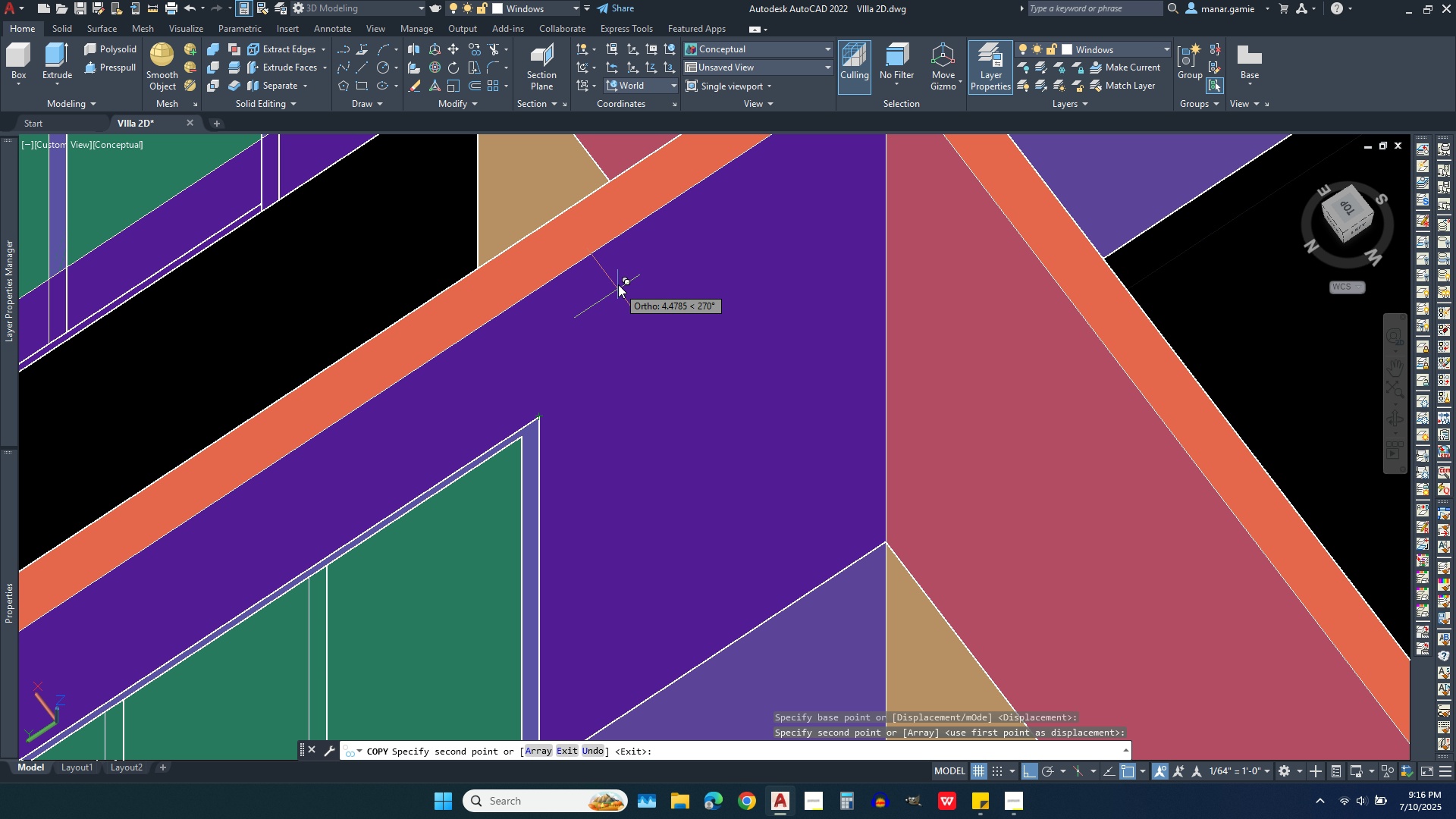 
scroll: coordinate [618, 276], scroll_direction: down, amount: 3.0
 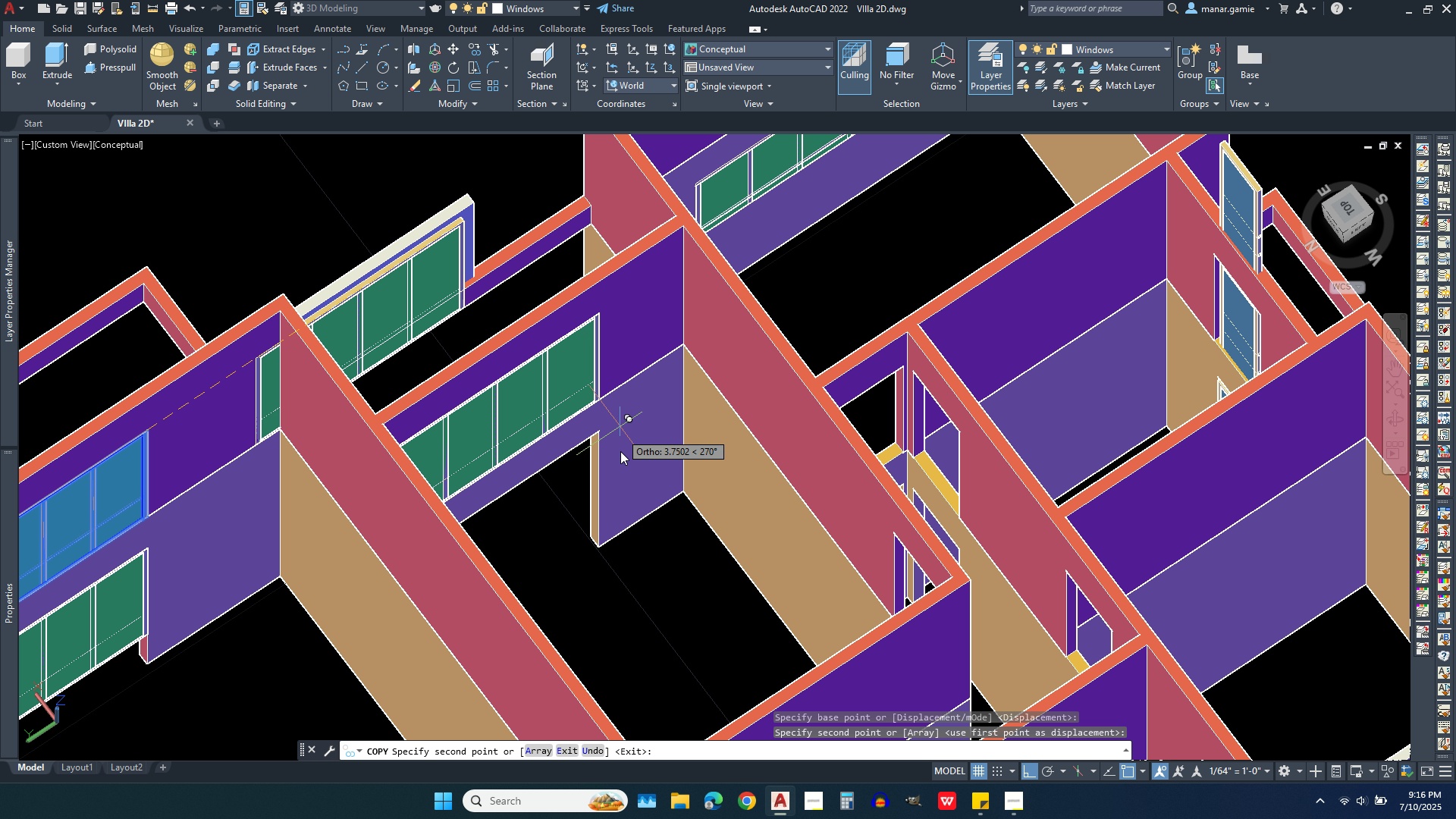 
scroll: coordinate [620, 472], scroll_direction: up, amount: 4.0
 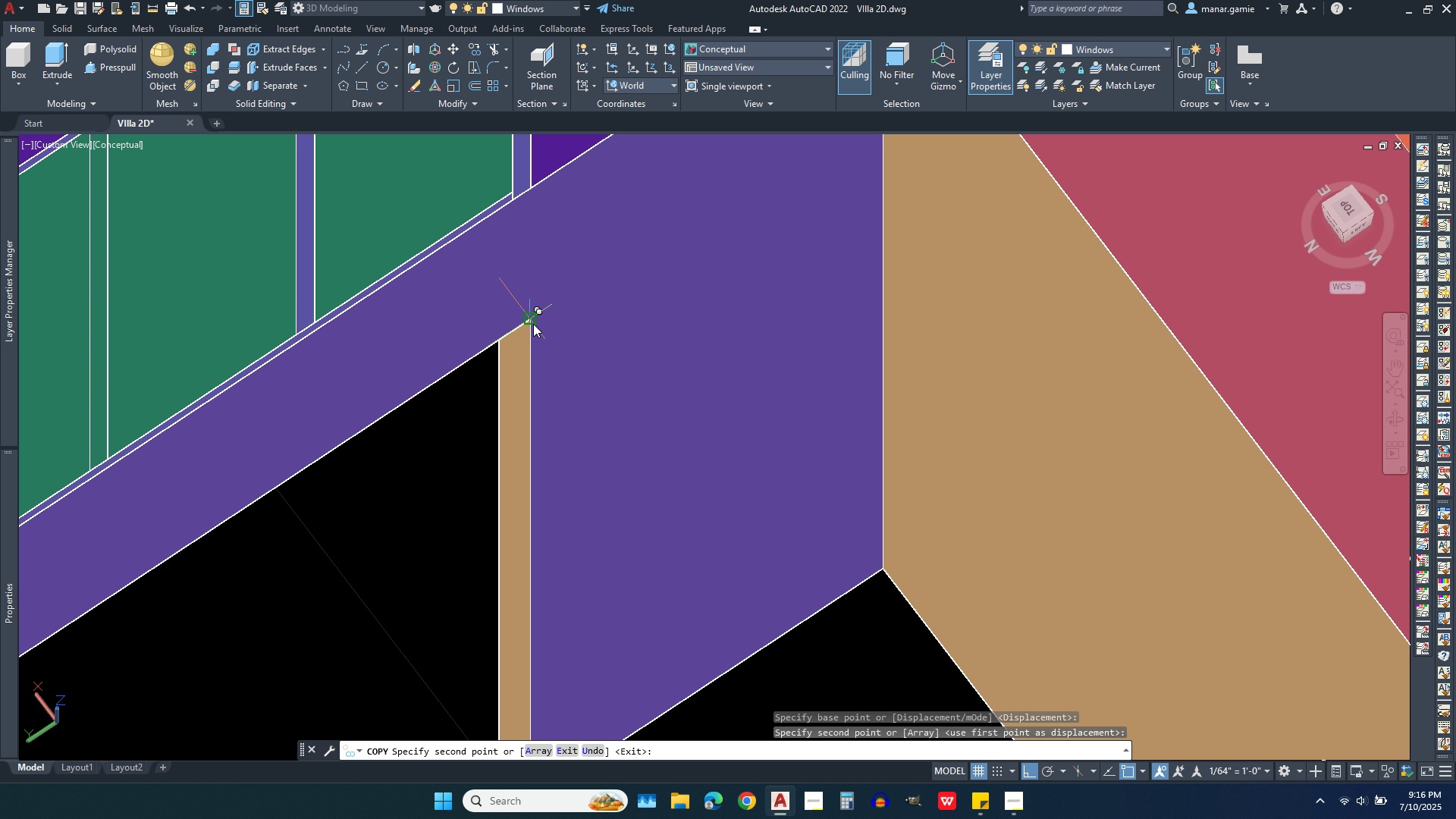 
left_click([533, 324])
 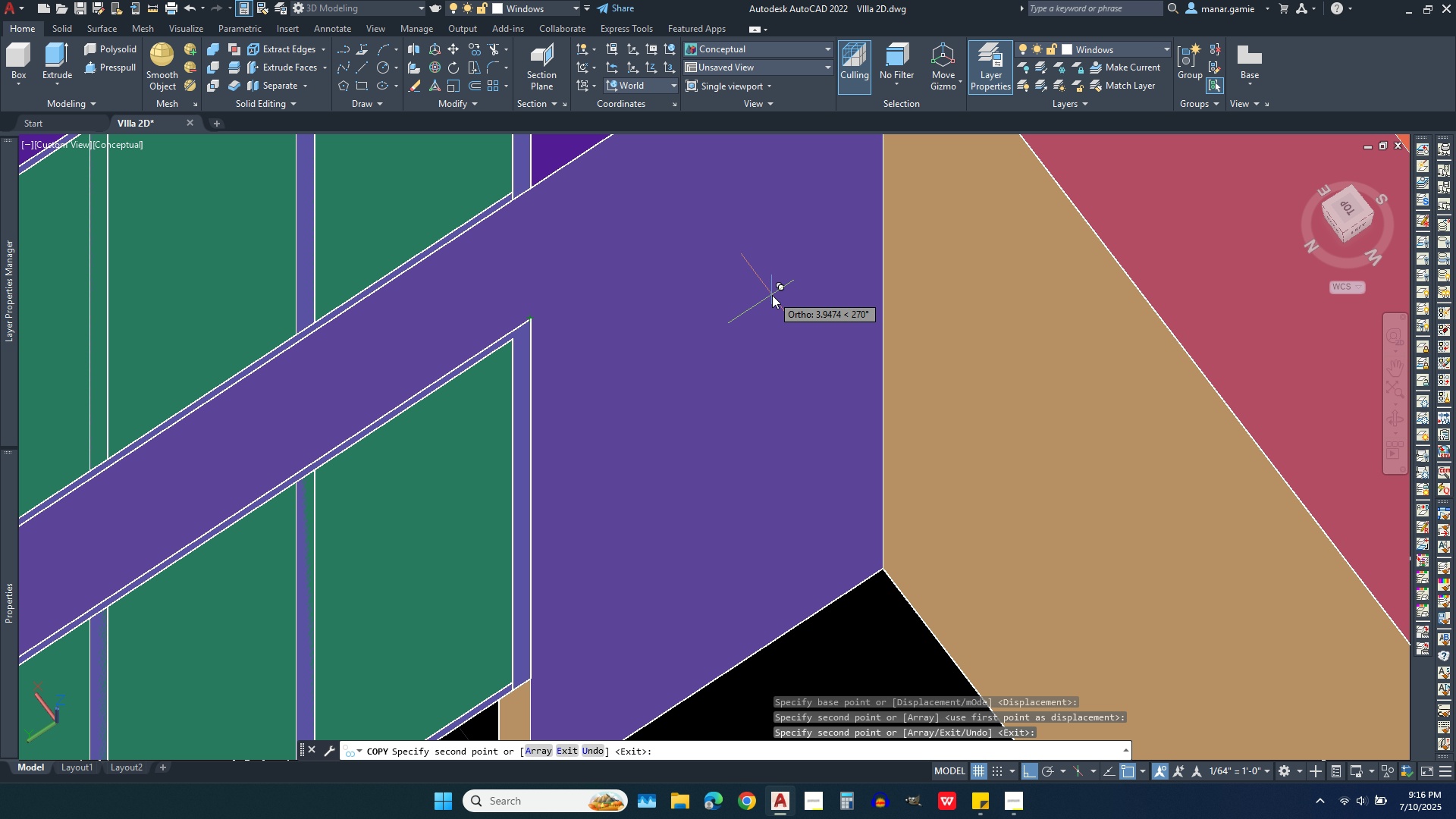 
scroll: coordinate [772, 295], scroll_direction: down, amount: 2.0
 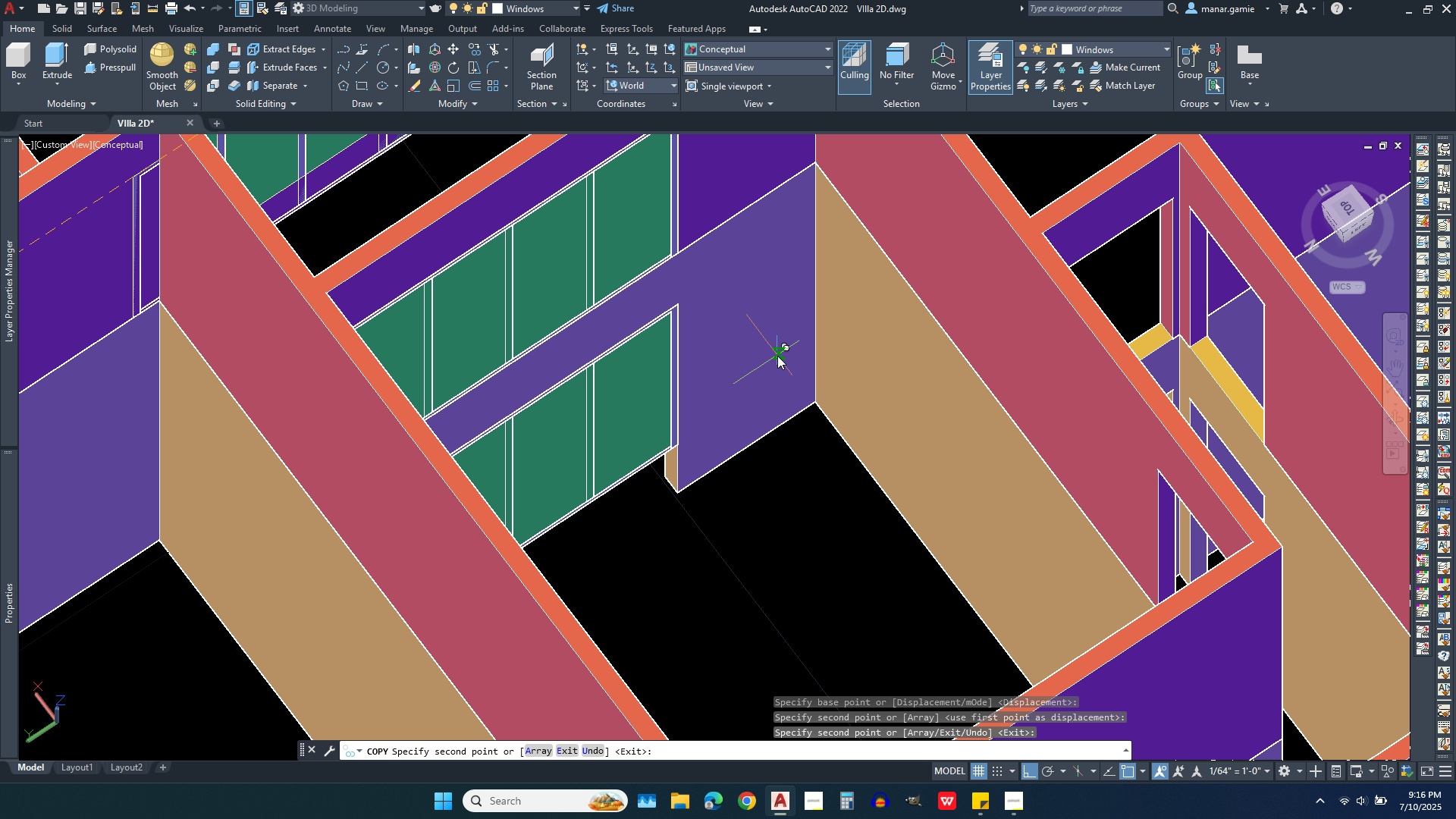 
right_click([777, 356])
 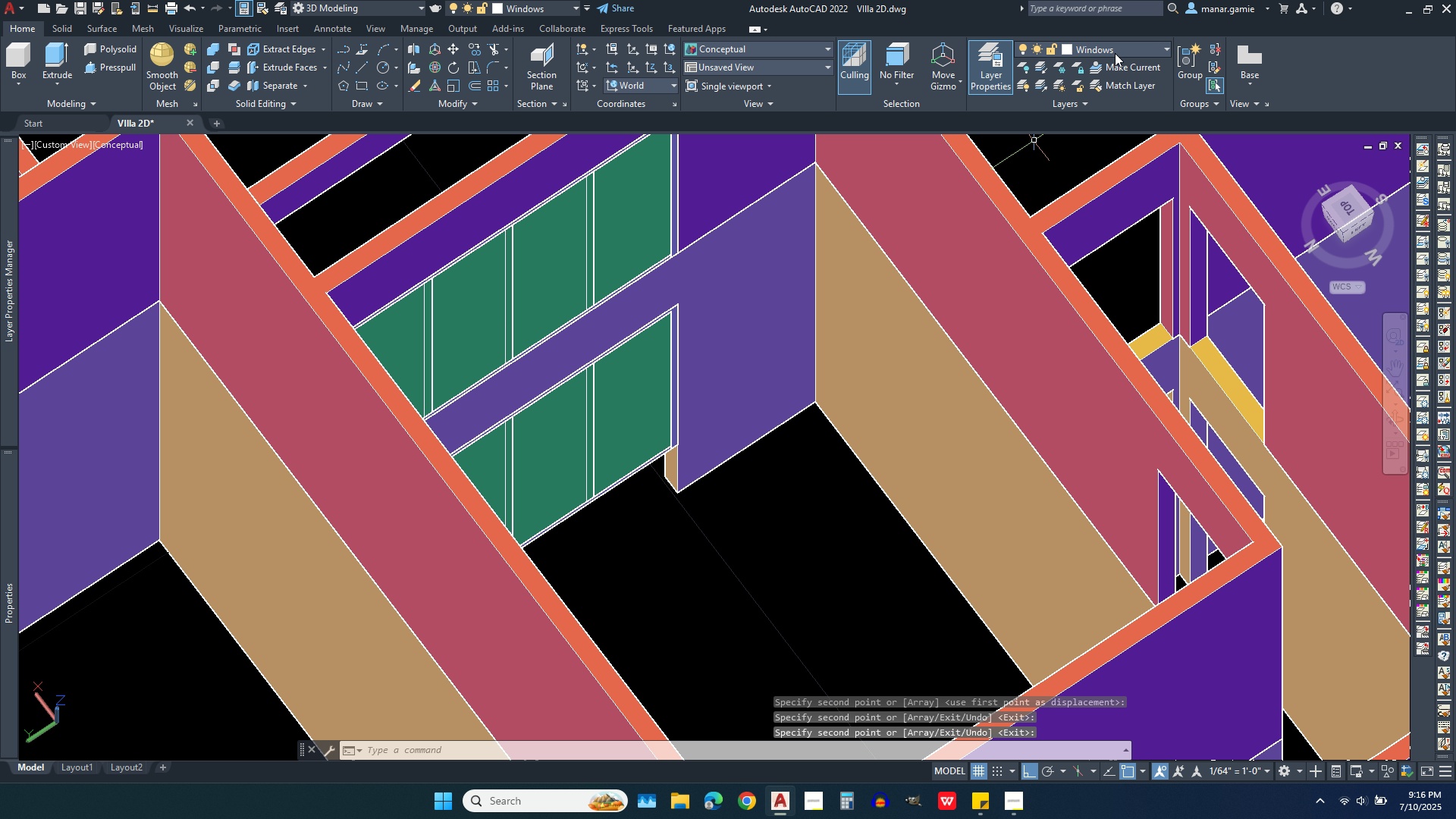 
left_click([1117, 51])
 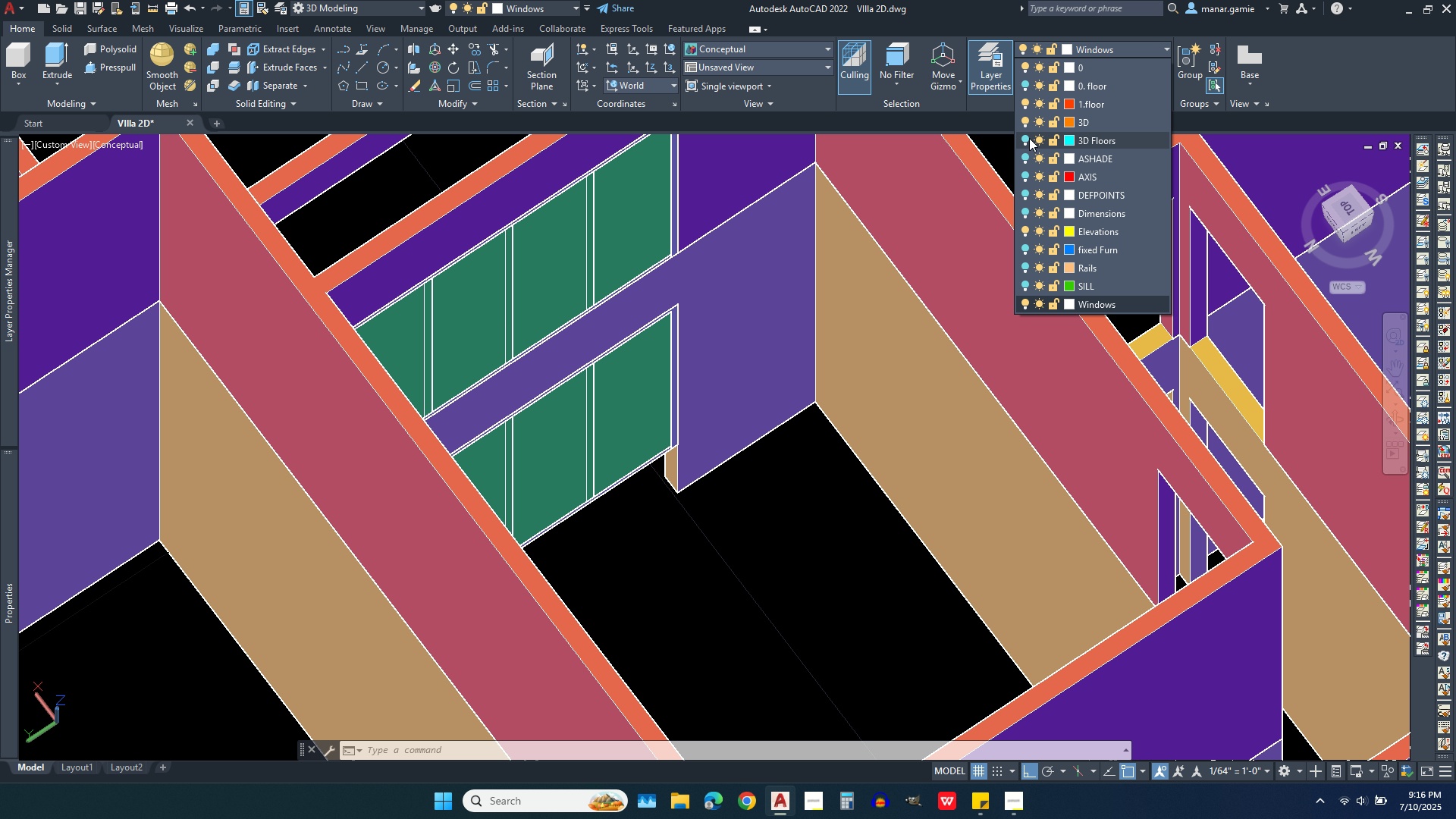 
wait(6.43)
 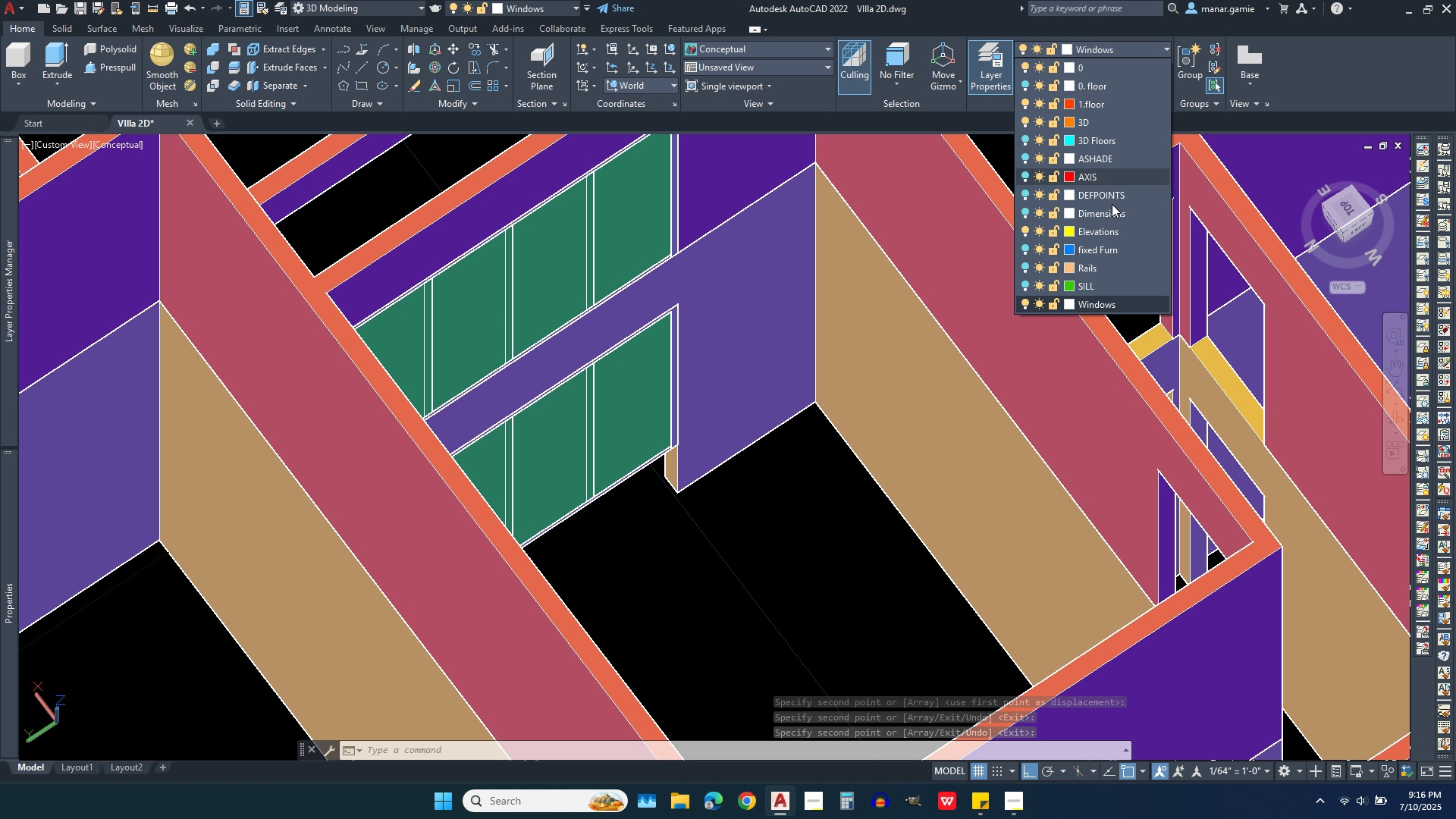 
left_click([1024, 140])
 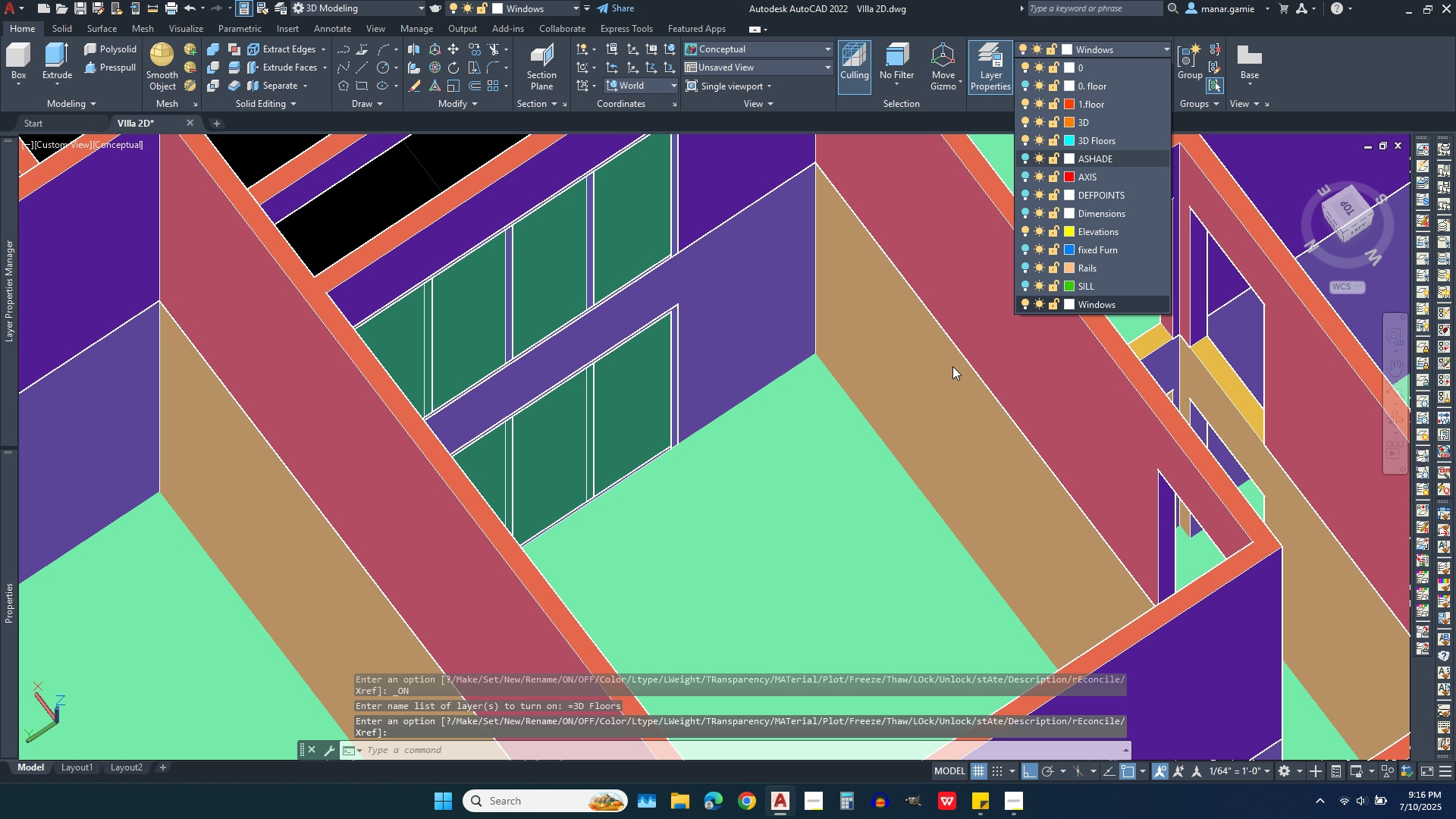 
scroll: coordinate [921, 448], scroll_direction: down, amount: 2.0
 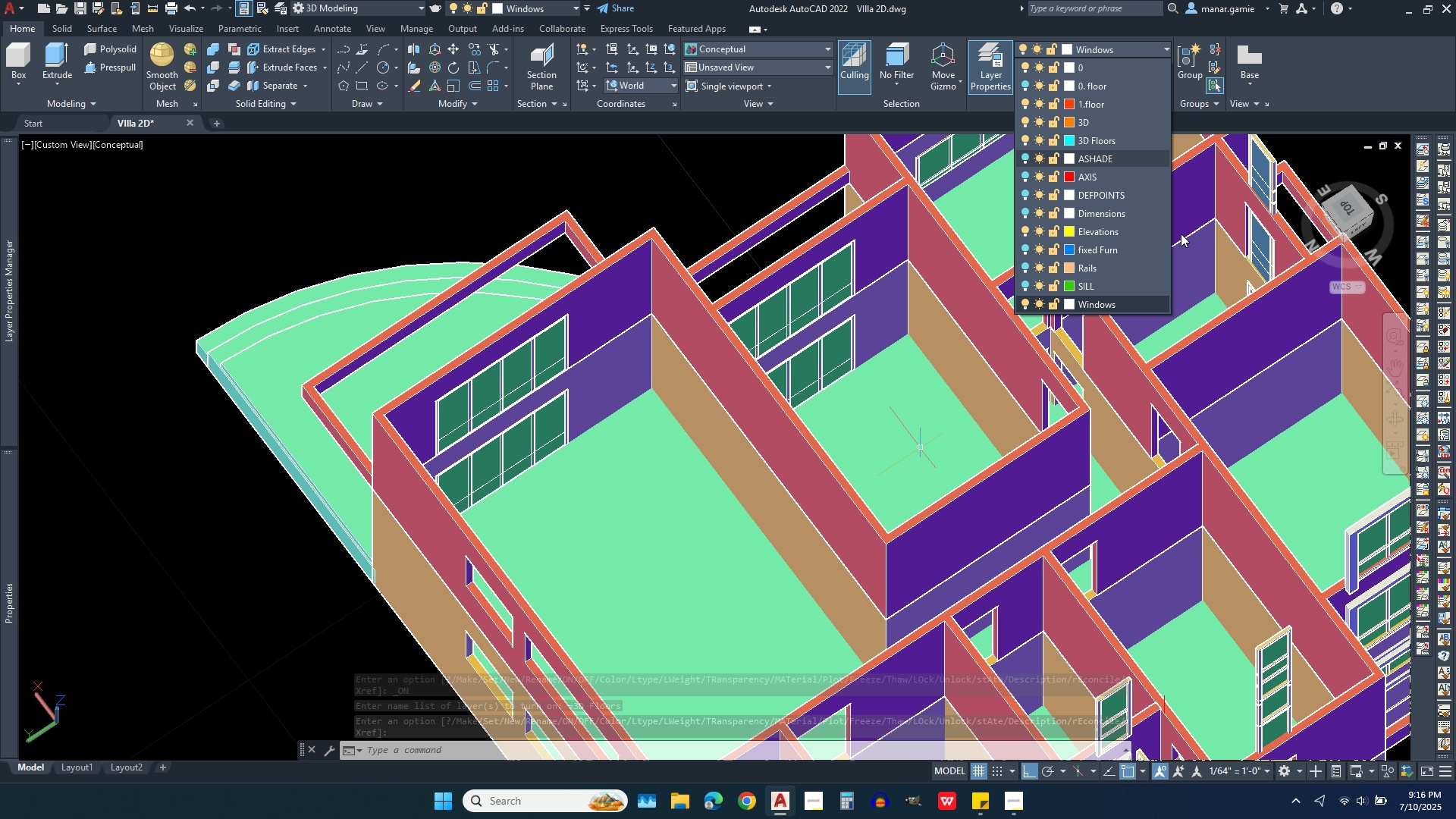 
key(Escape)
 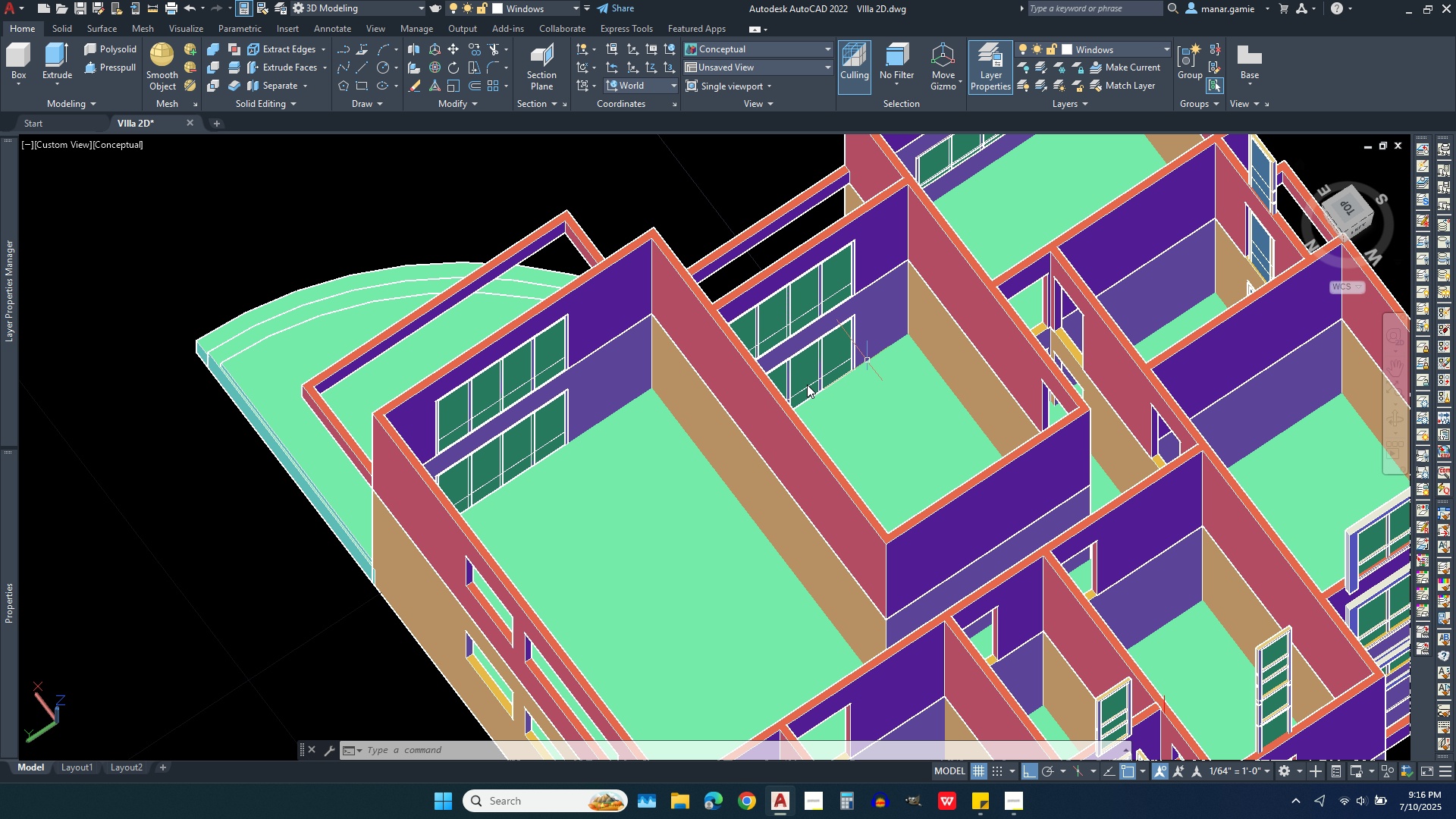 
scroll: coordinate [632, 425], scroll_direction: down, amount: 2.0
 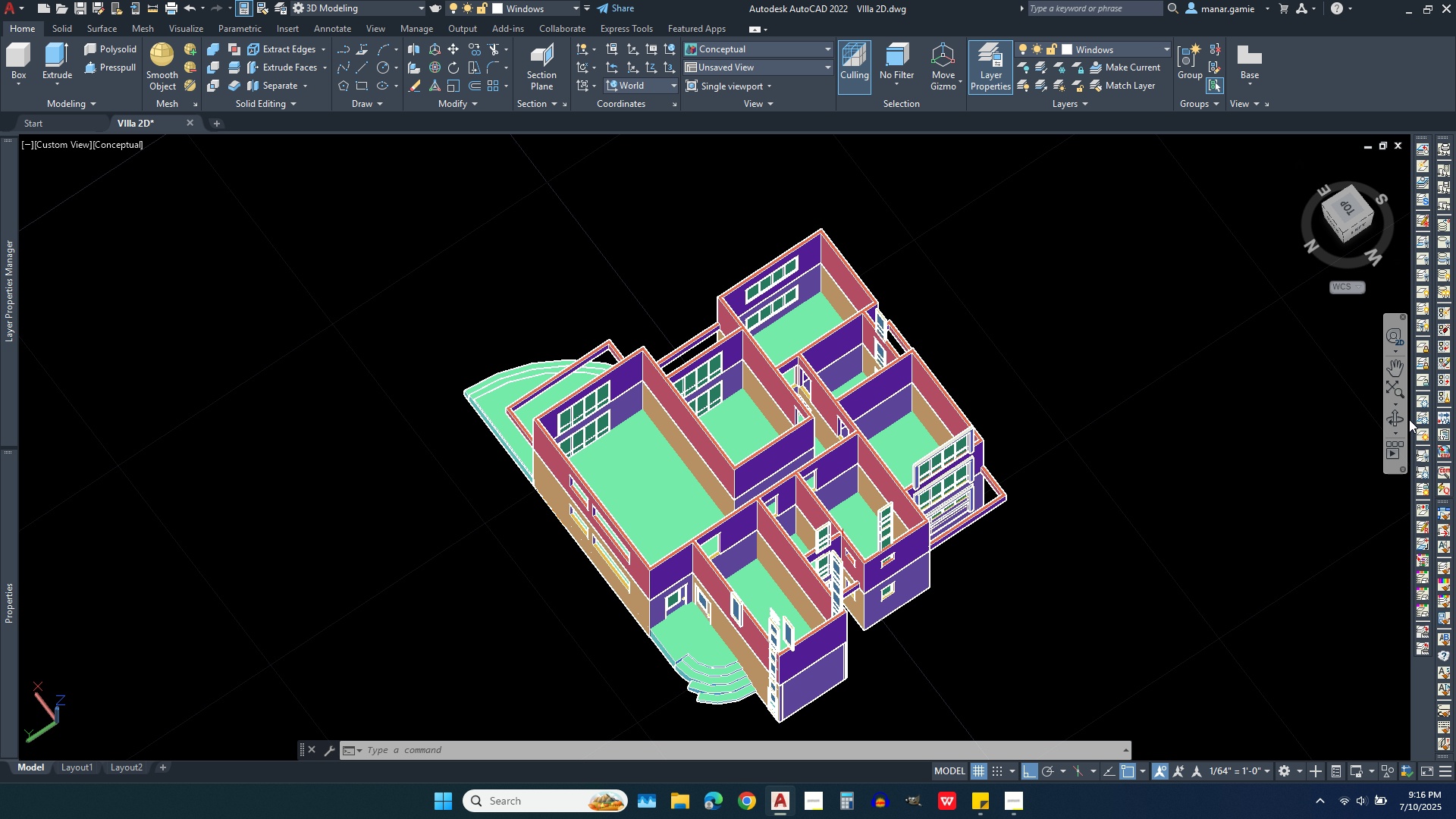 
left_click([1396, 419])
 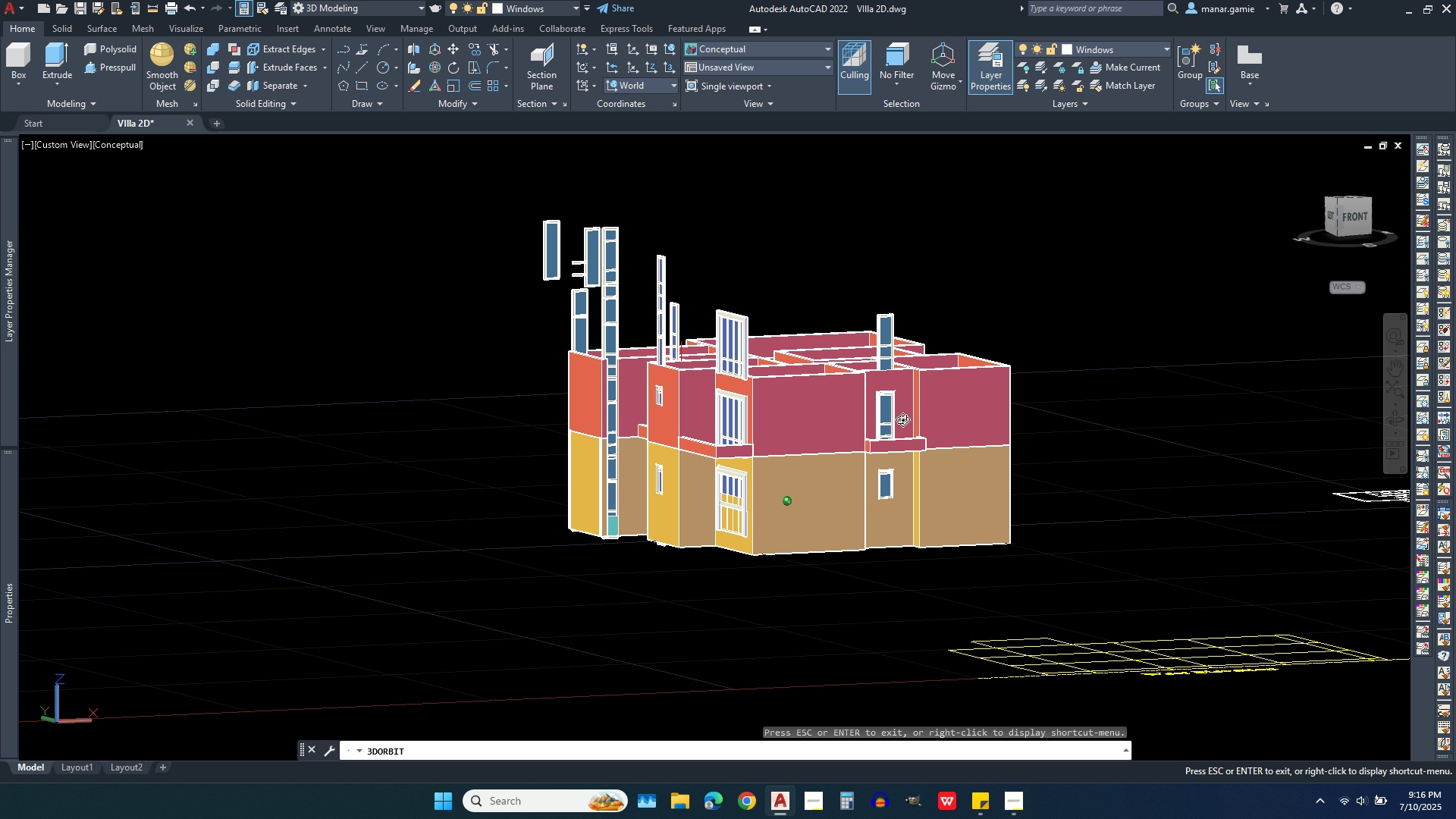 
wait(17.11)
 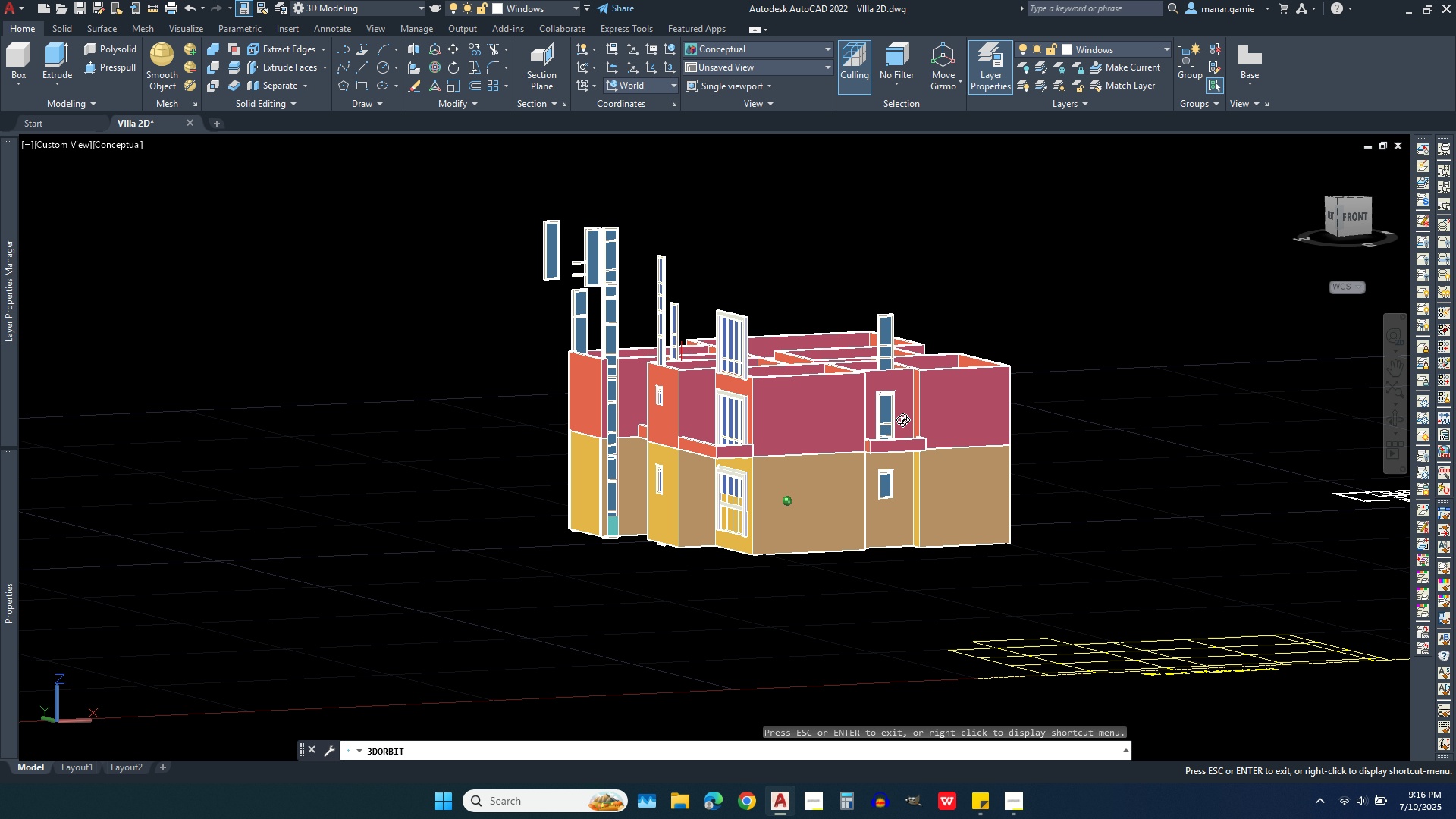 
scroll: coordinate [740, 526], scroll_direction: up, amount: 9.0
 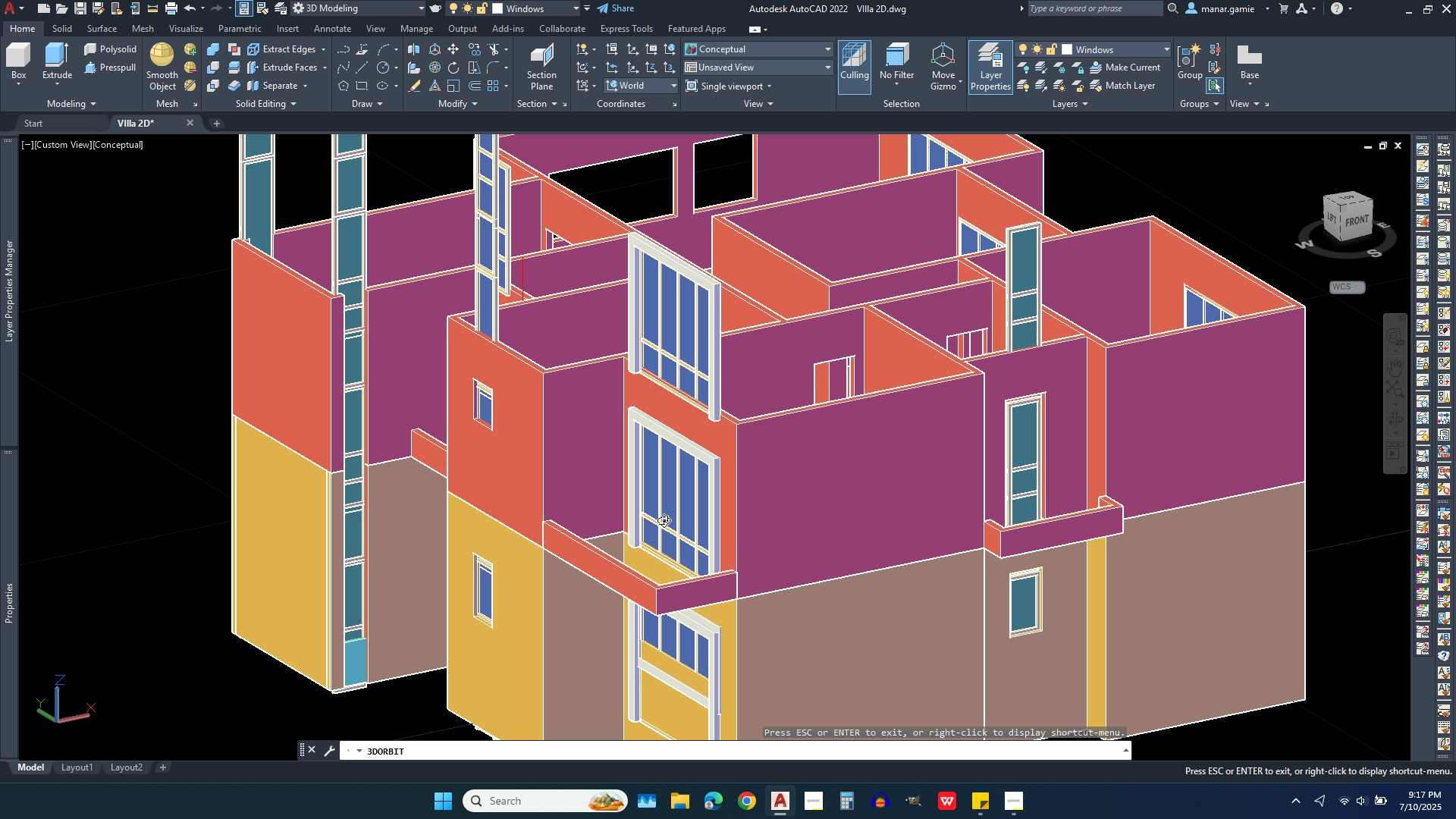 
scroll: coordinate [586, 522], scroll_direction: down, amount: 4.0
 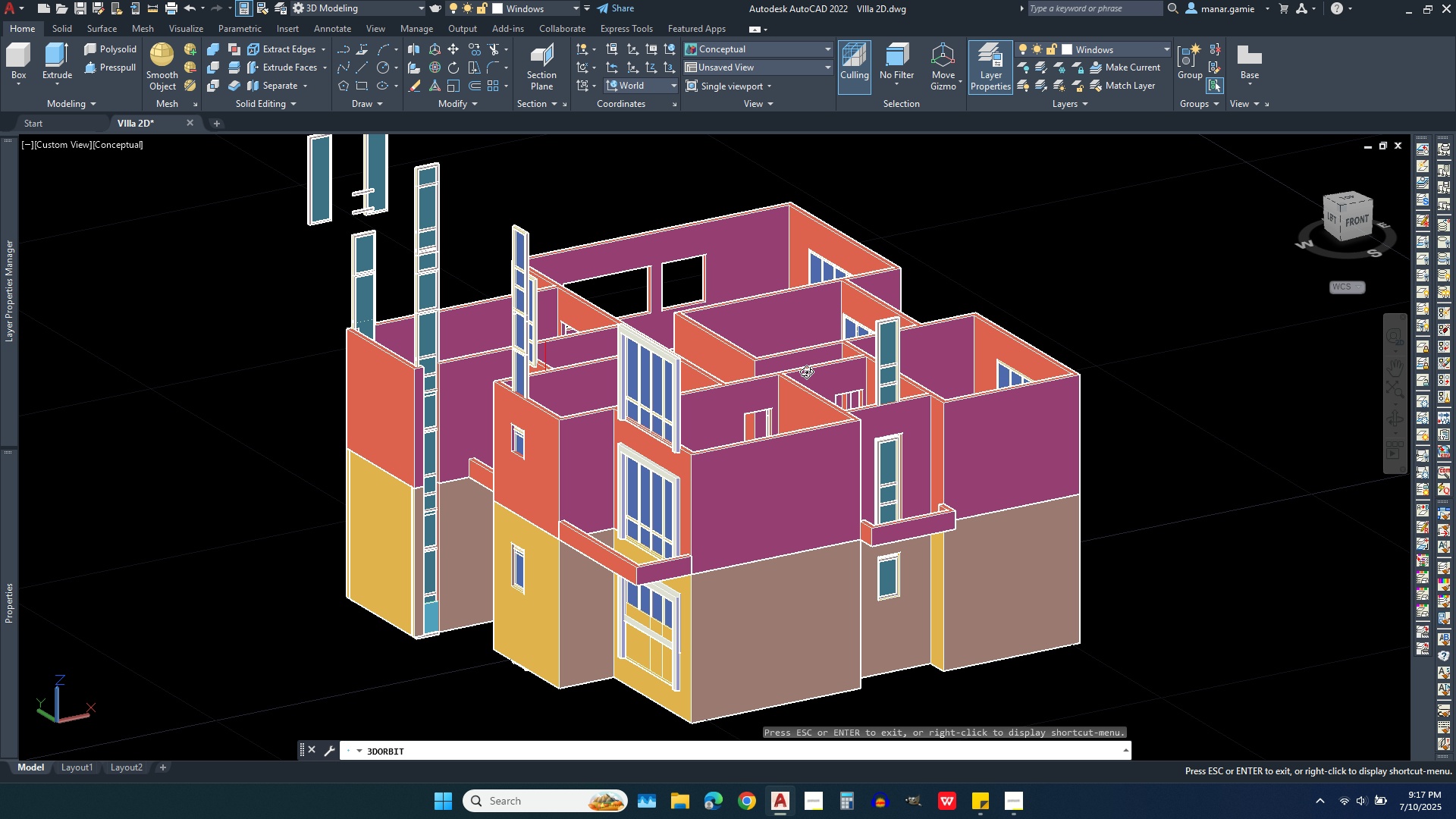 
scroll: coordinate [822, 353], scroll_direction: up, amount: 3.0
 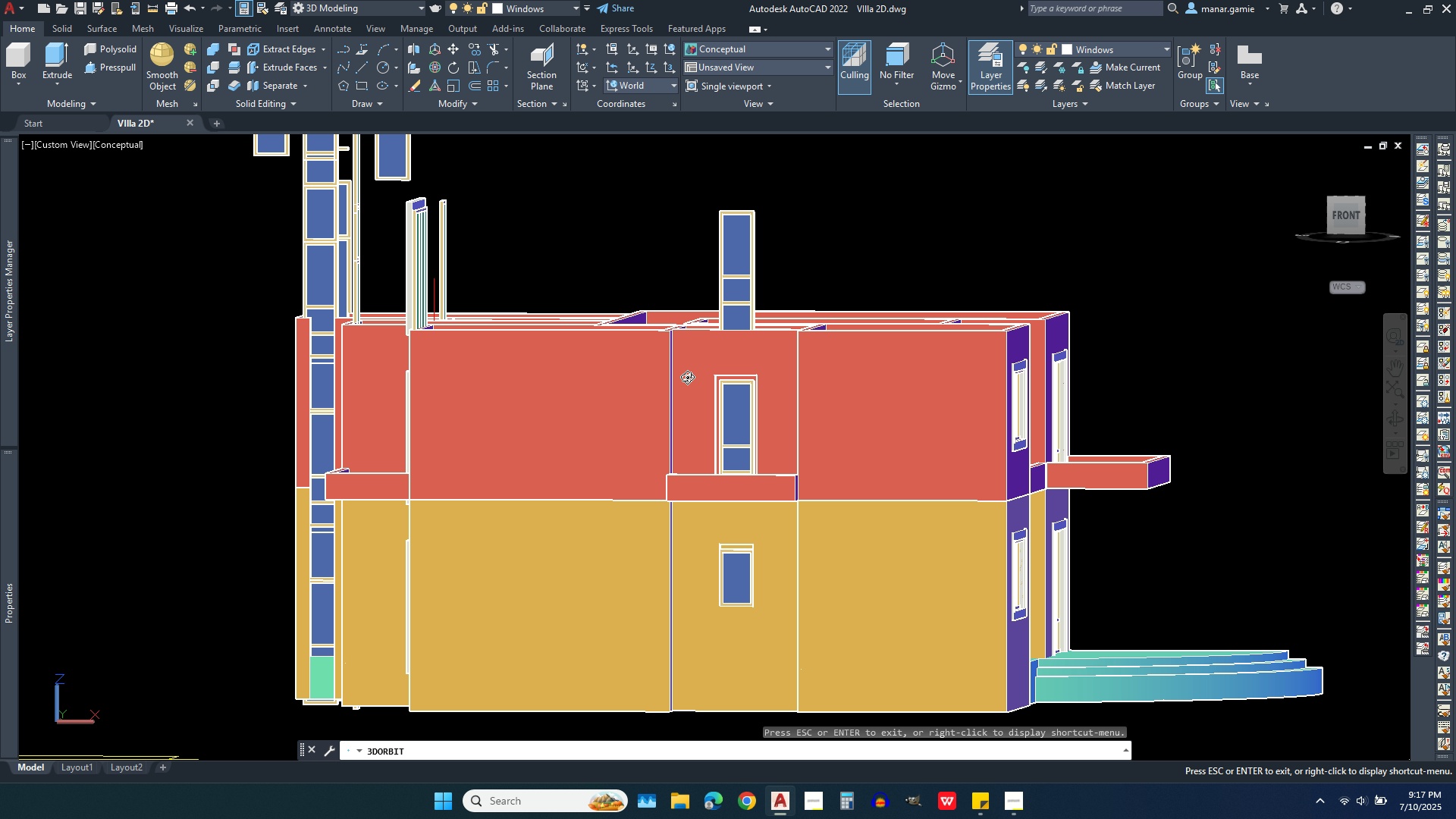 
scroll: coordinate [719, 605], scroll_direction: down, amount: 4.0
 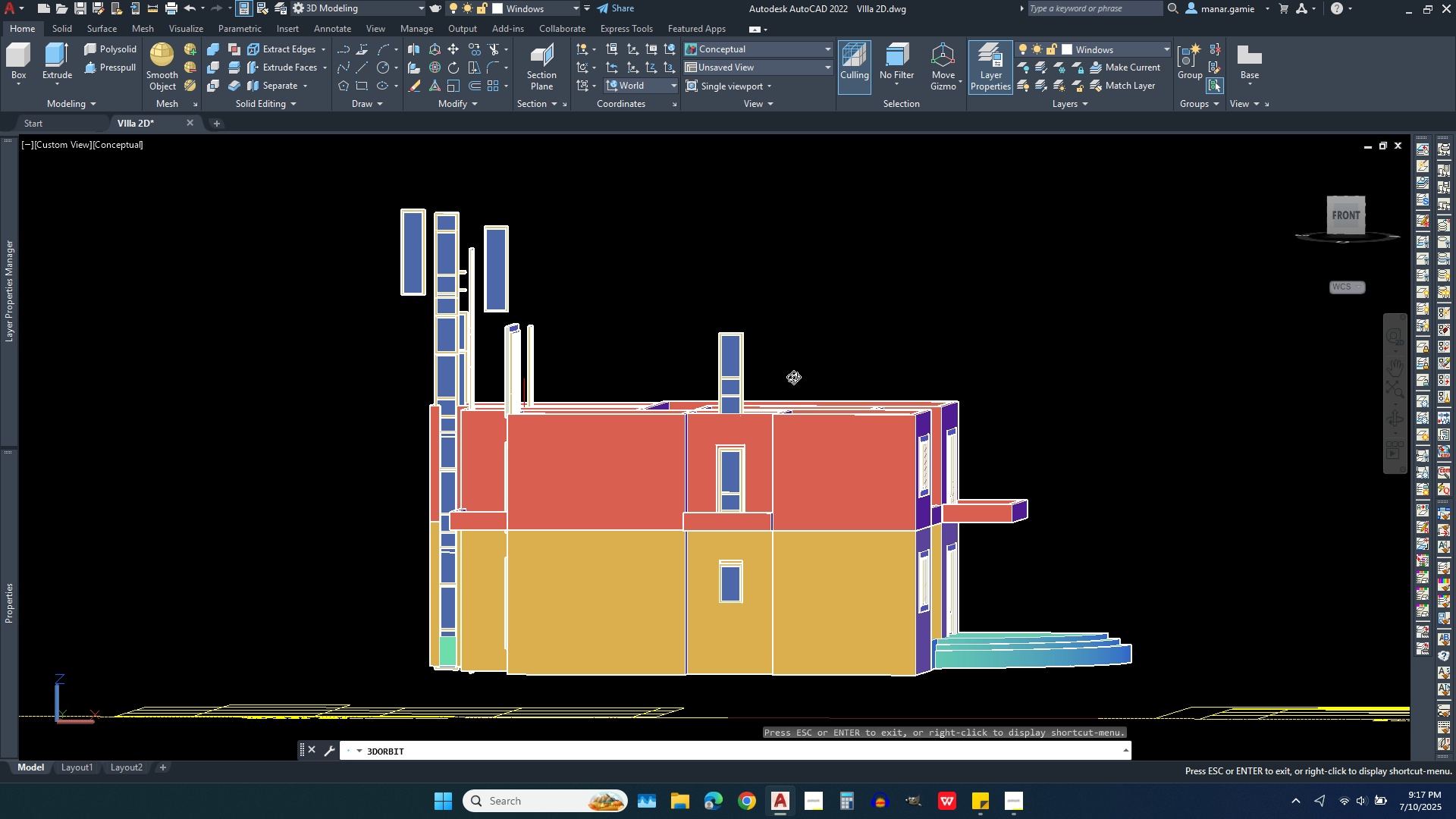 
right_click([793, 377])
 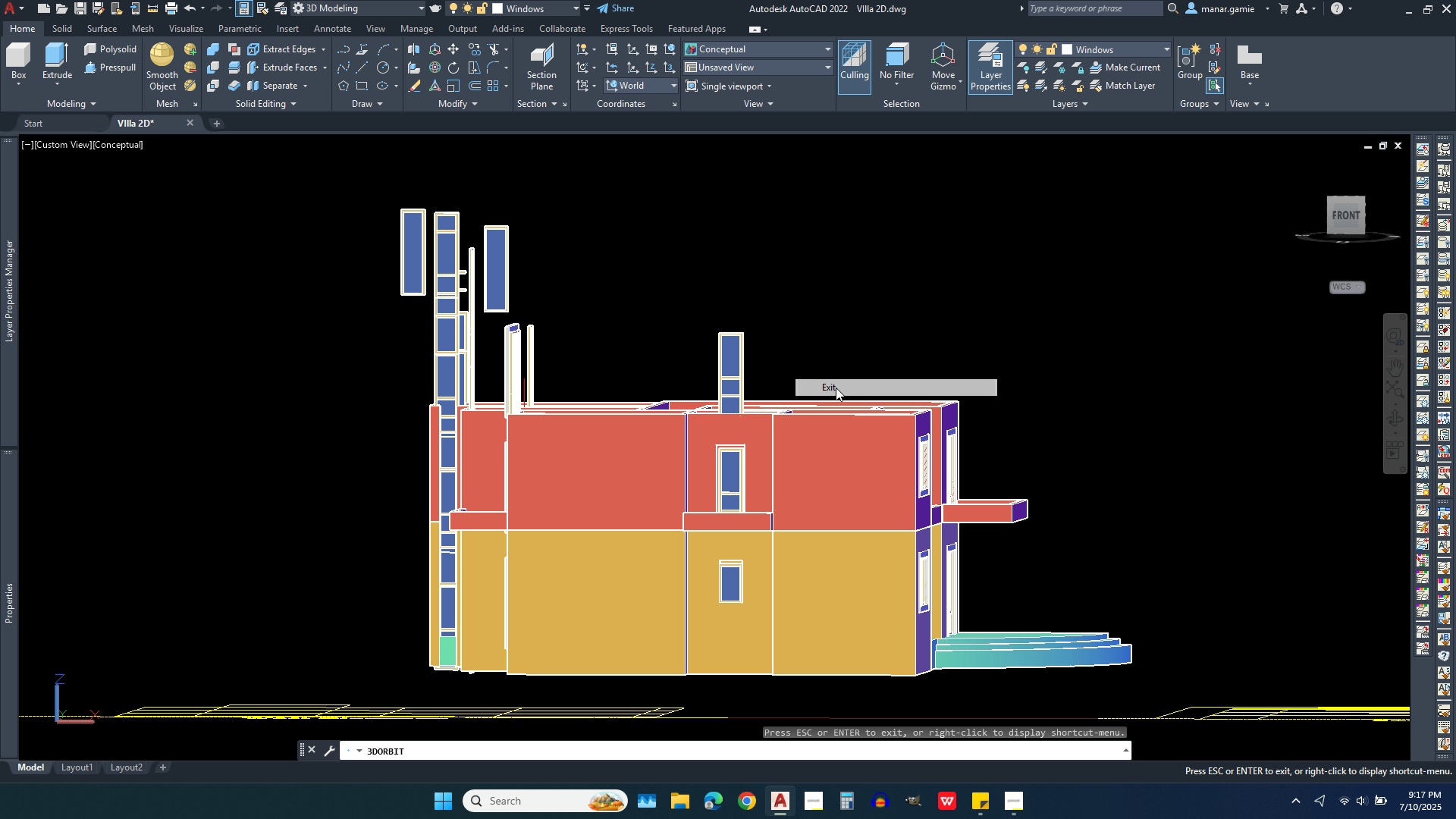 
left_click([836, 388])
 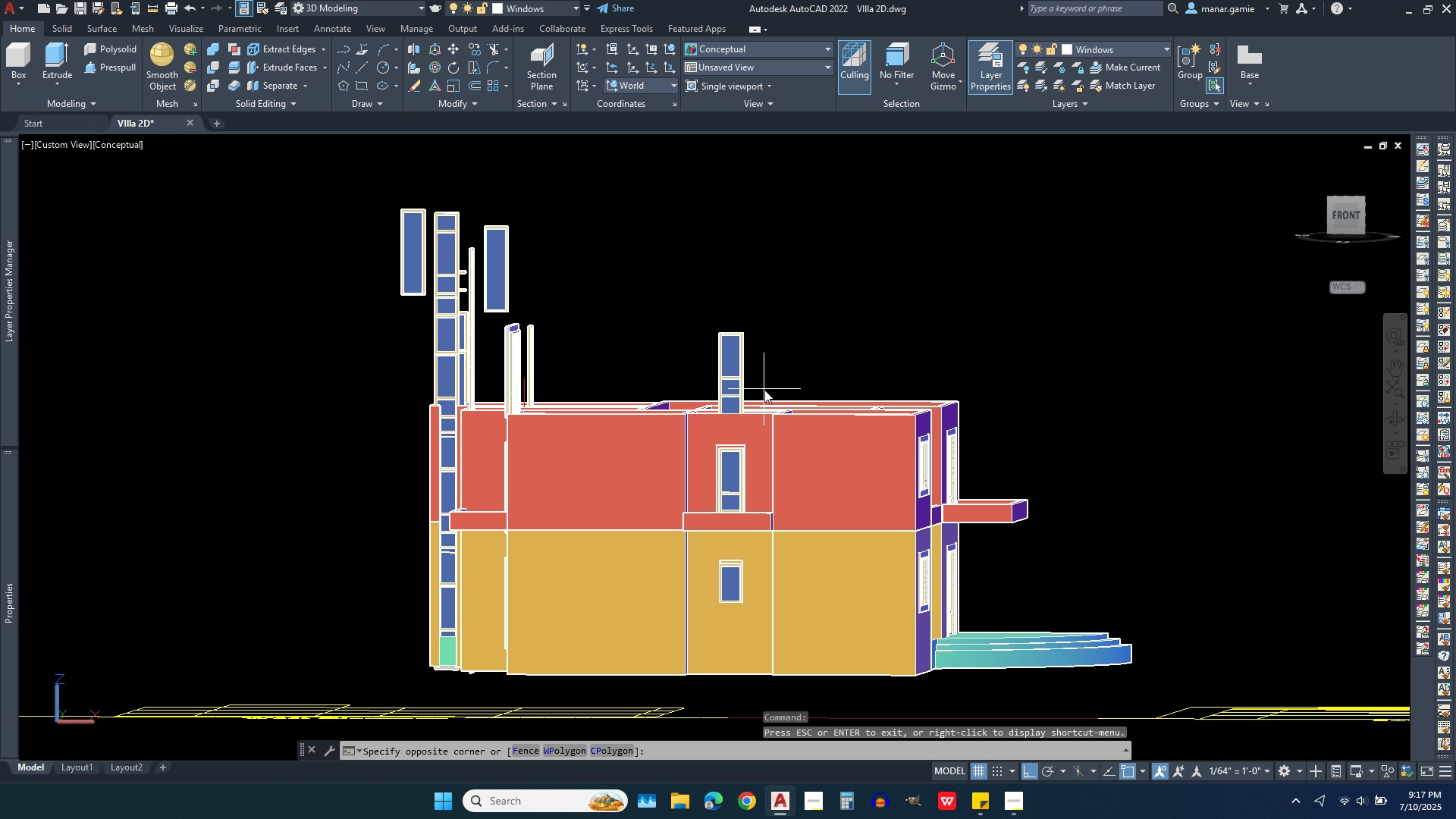 
left_click([764, 390])
 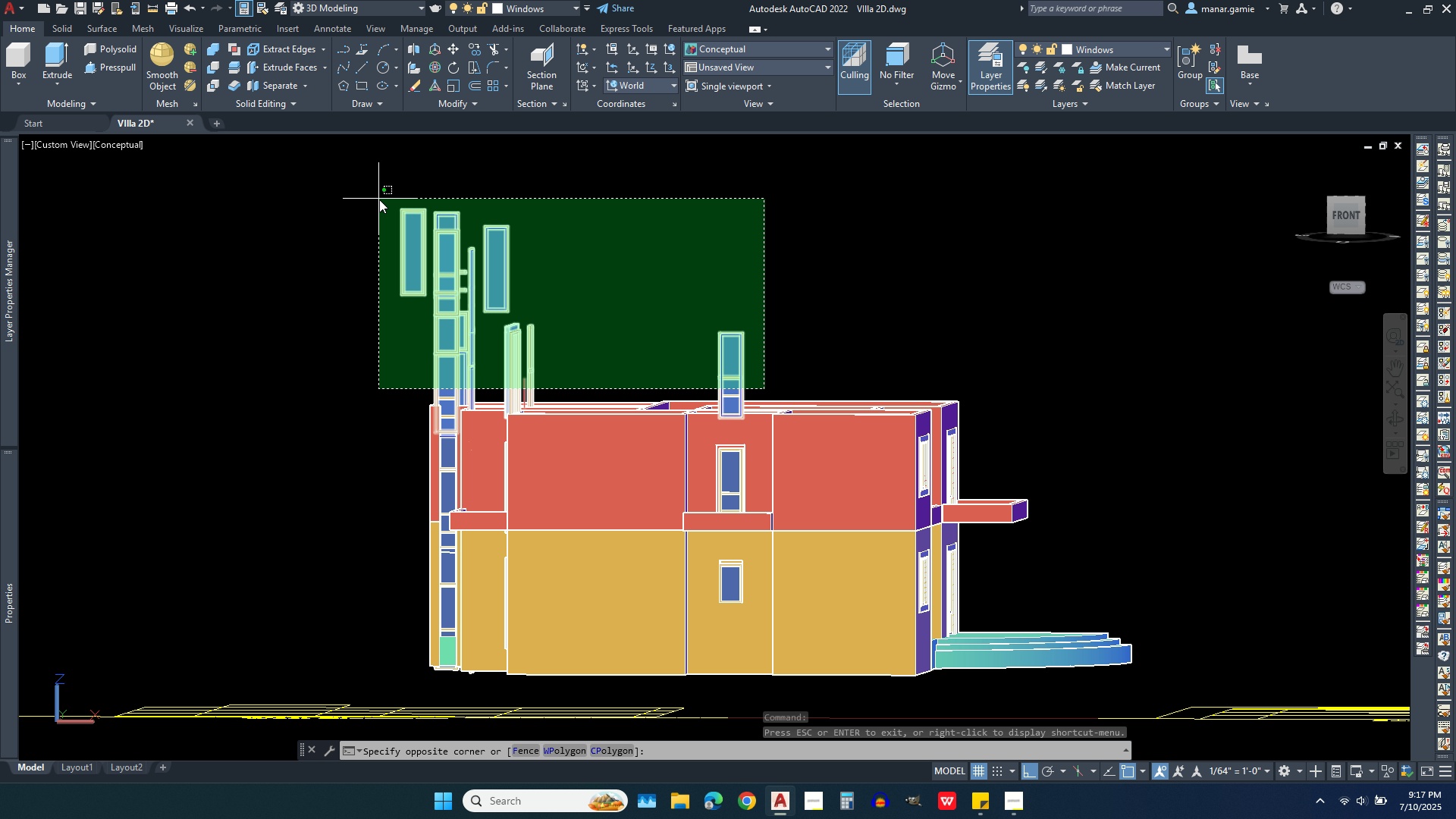 
left_click([377, 184])
 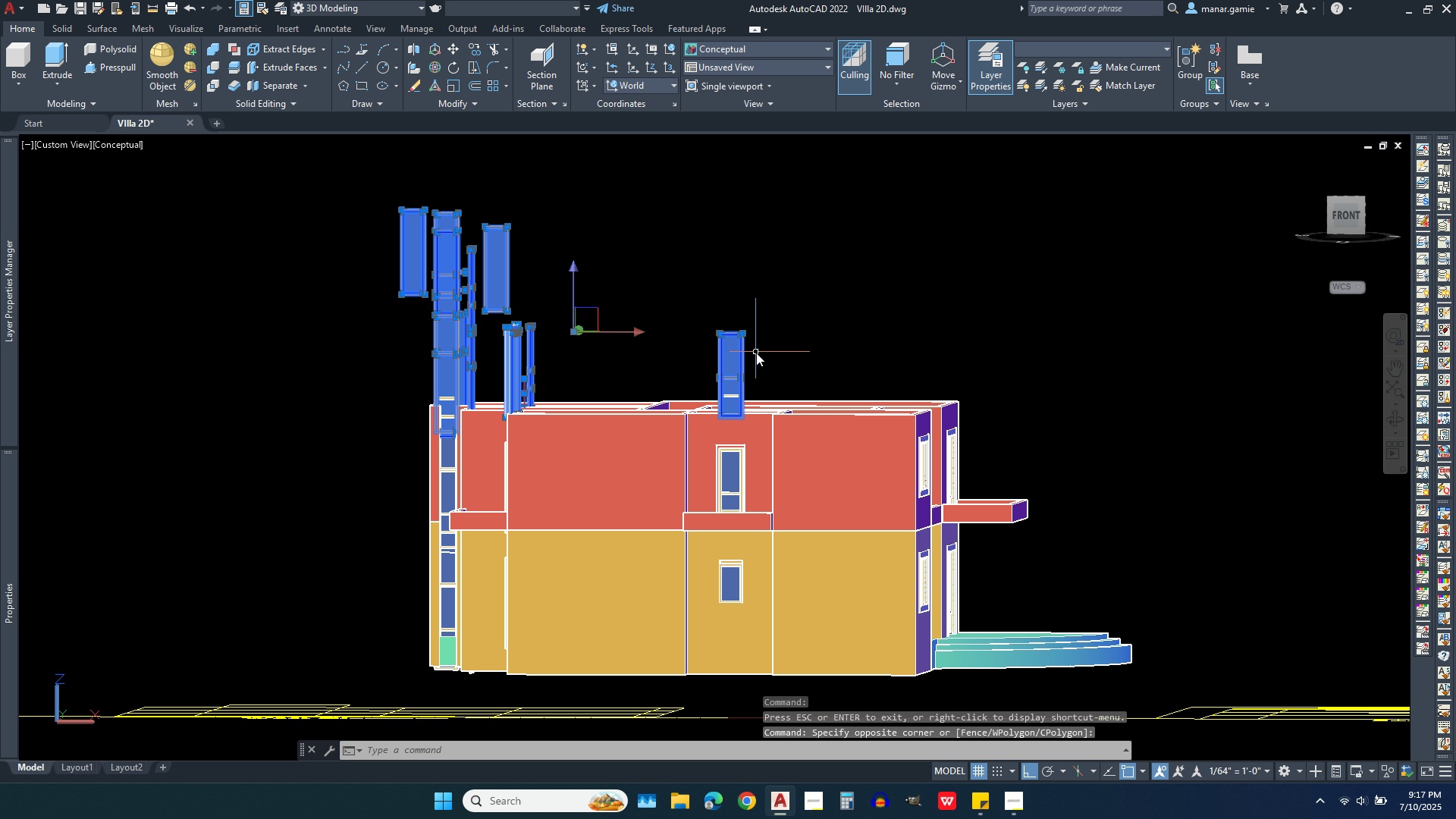 
key(Delete)
 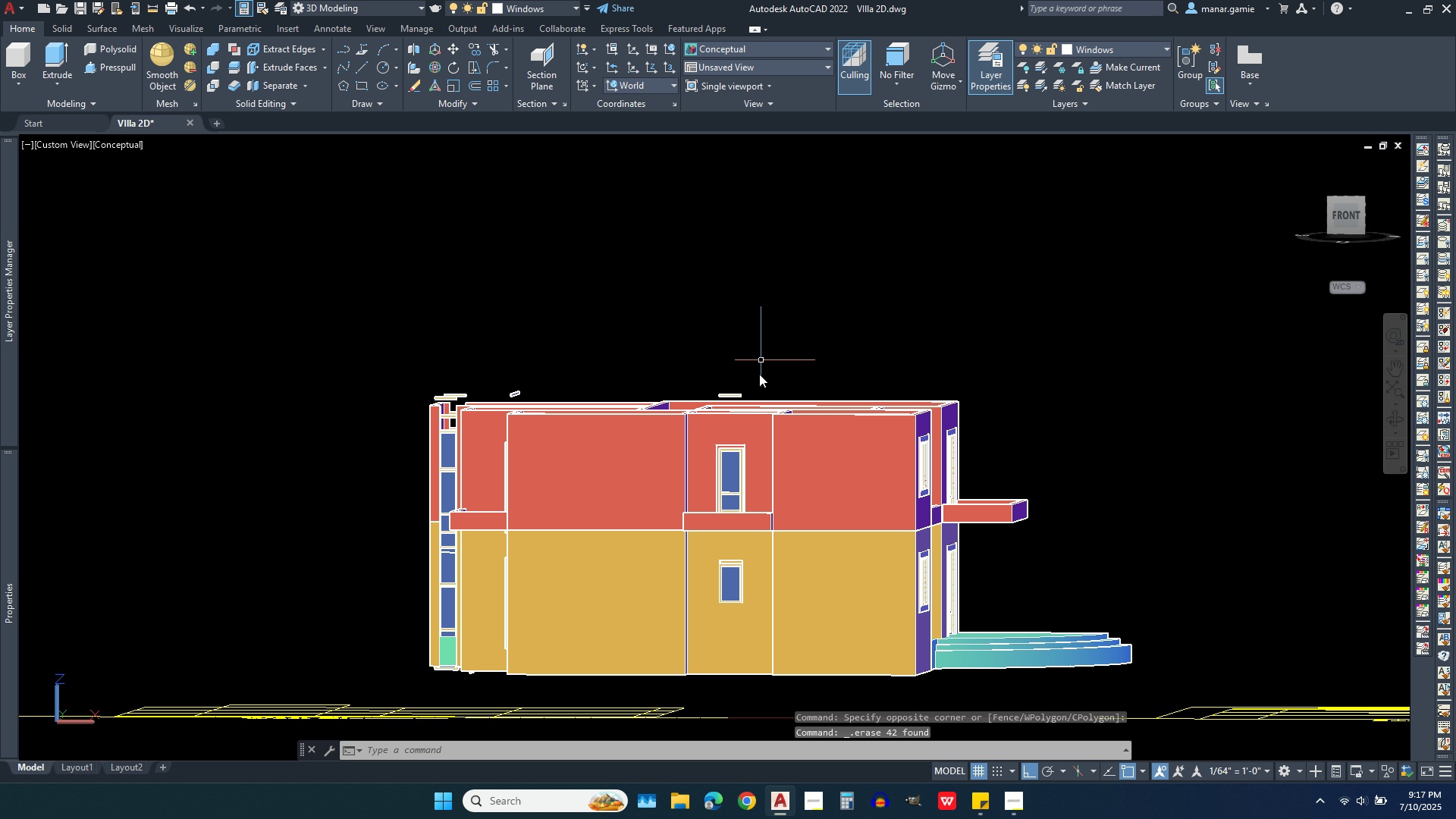 
scroll: coordinate [645, 398], scroll_direction: up, amount: 4.0
 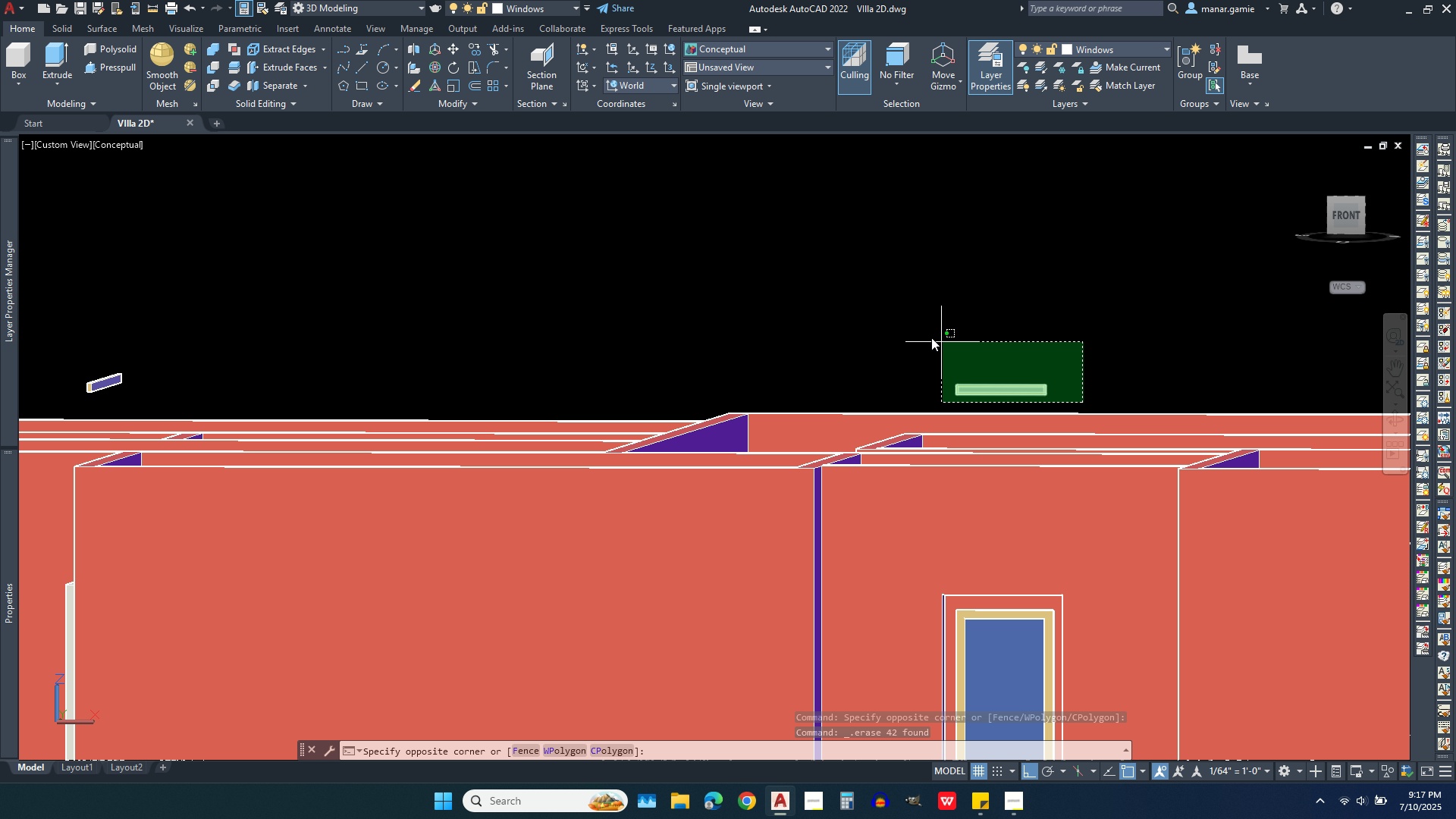 
left_click([889, 324])
 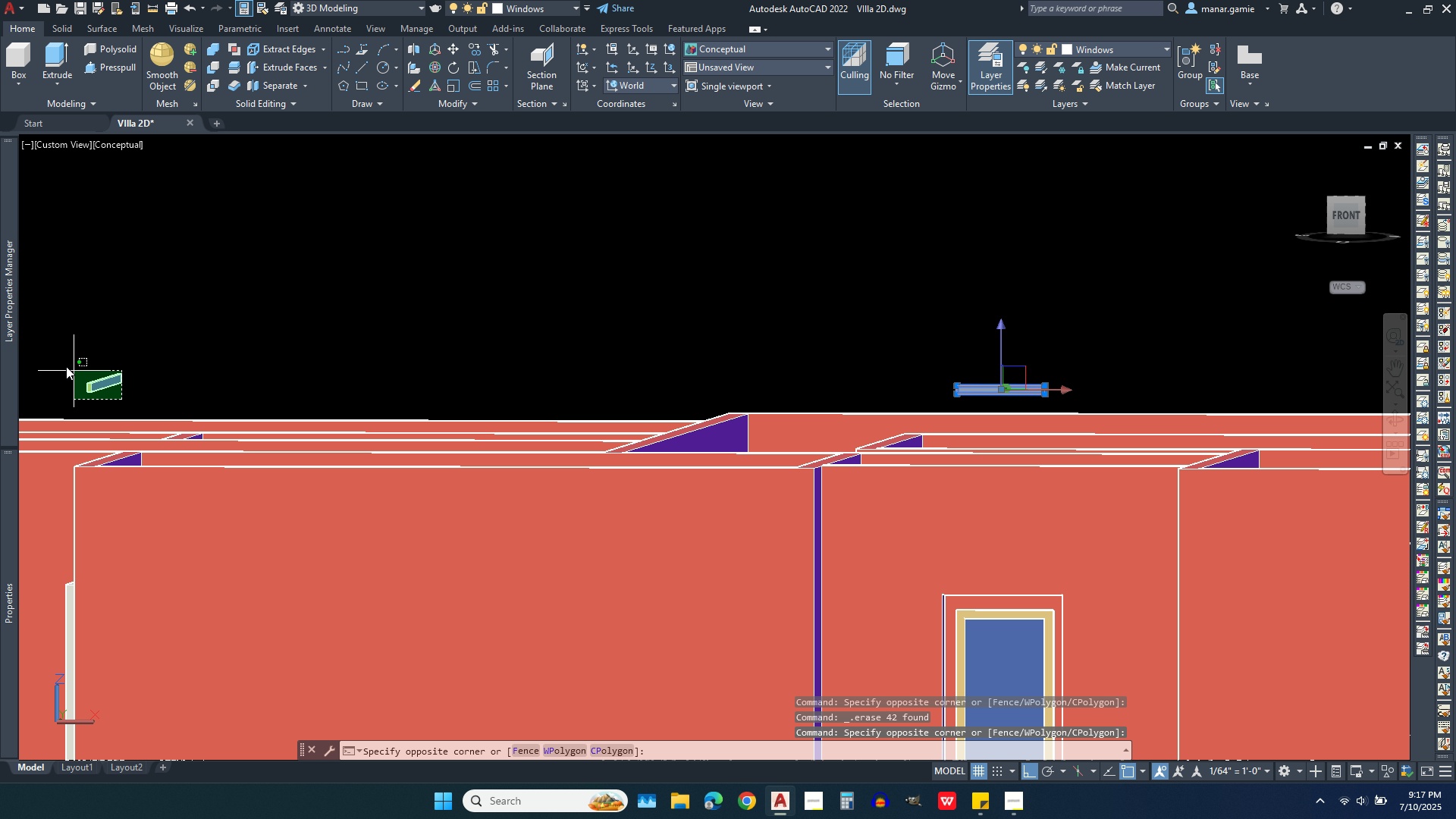 
double_click([45, 348])
 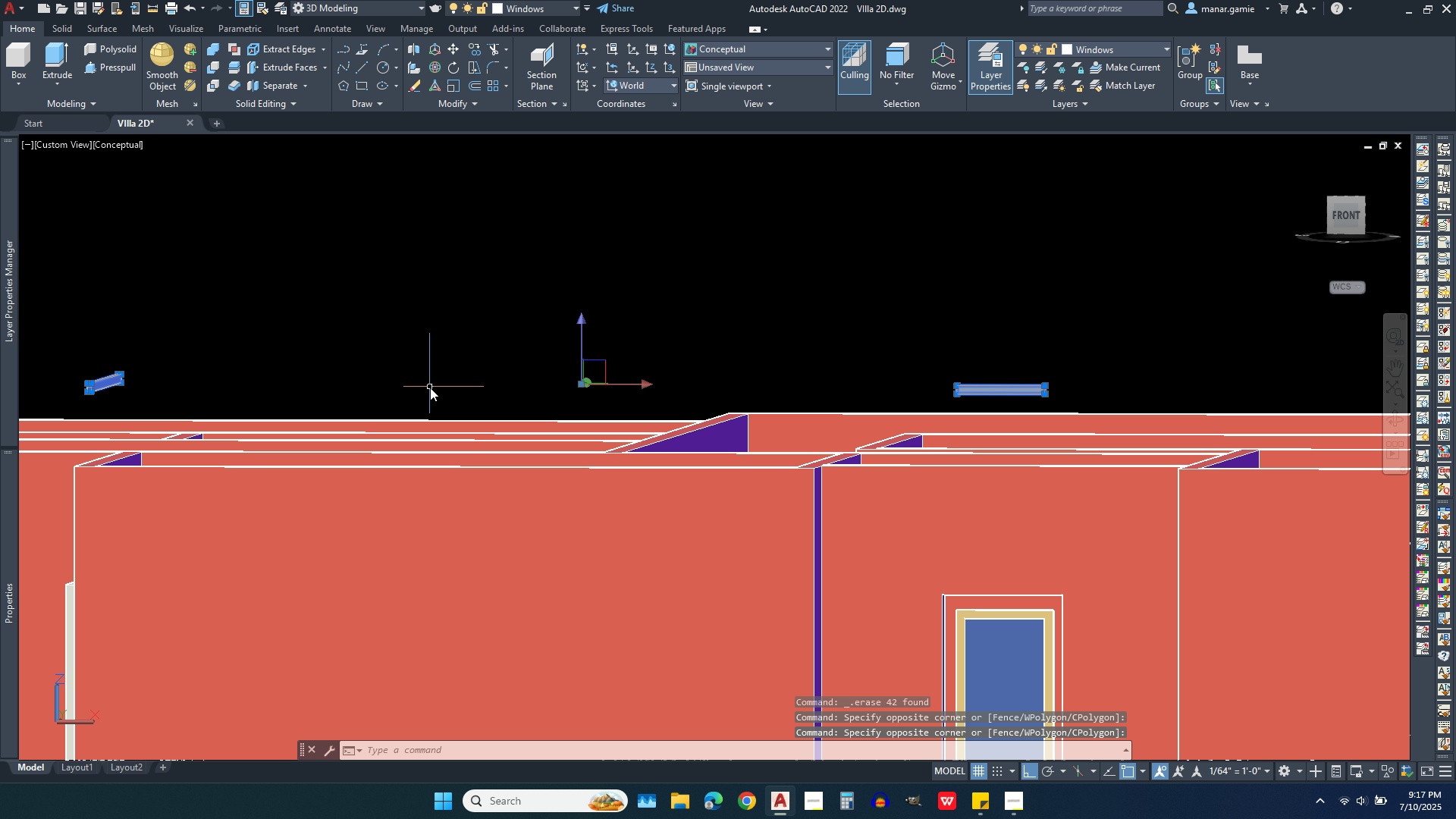 
key(Delete)
 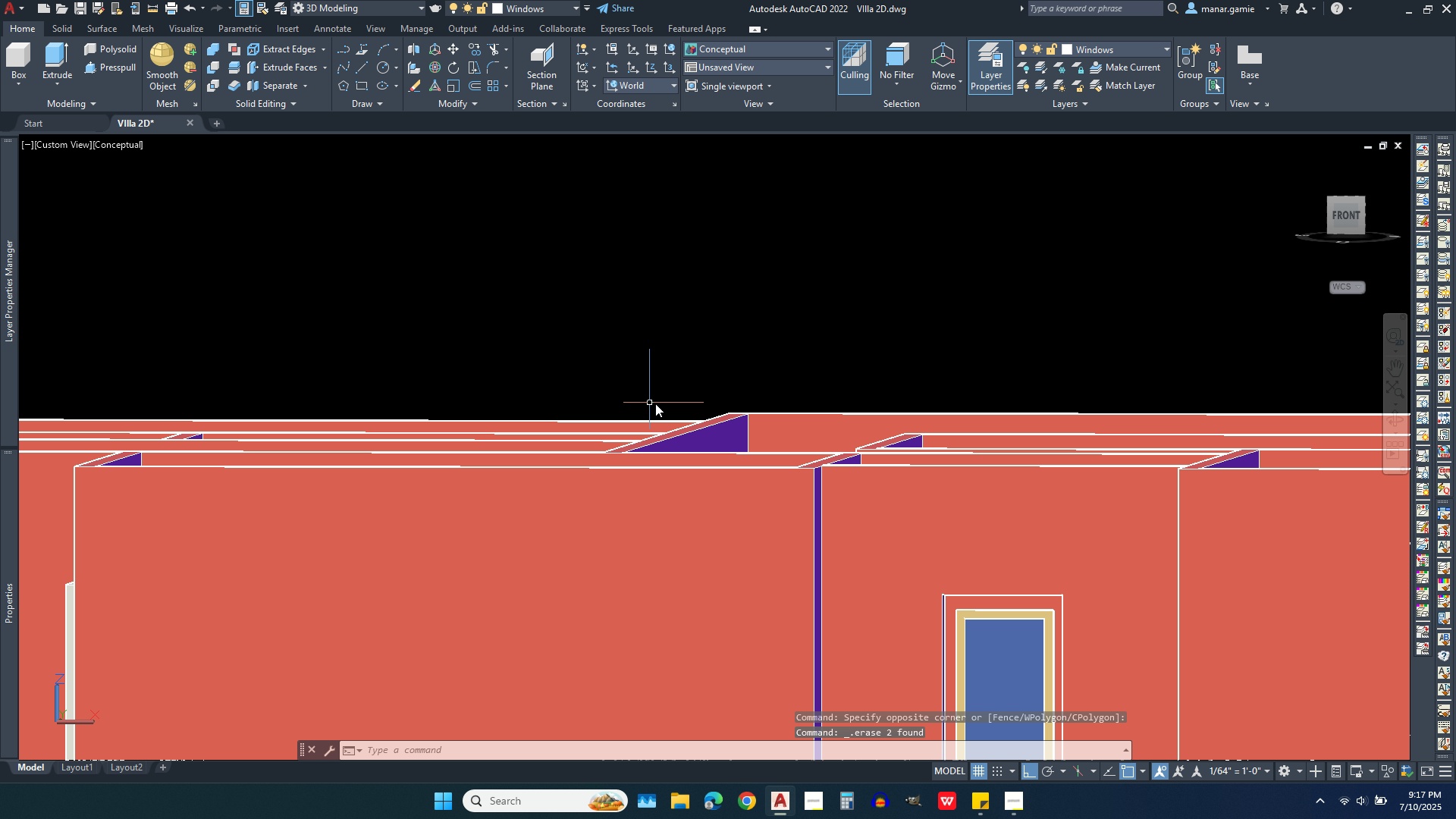 
scroll: coordinate [783, 427], scroll_direction: down, amount: 2.0
 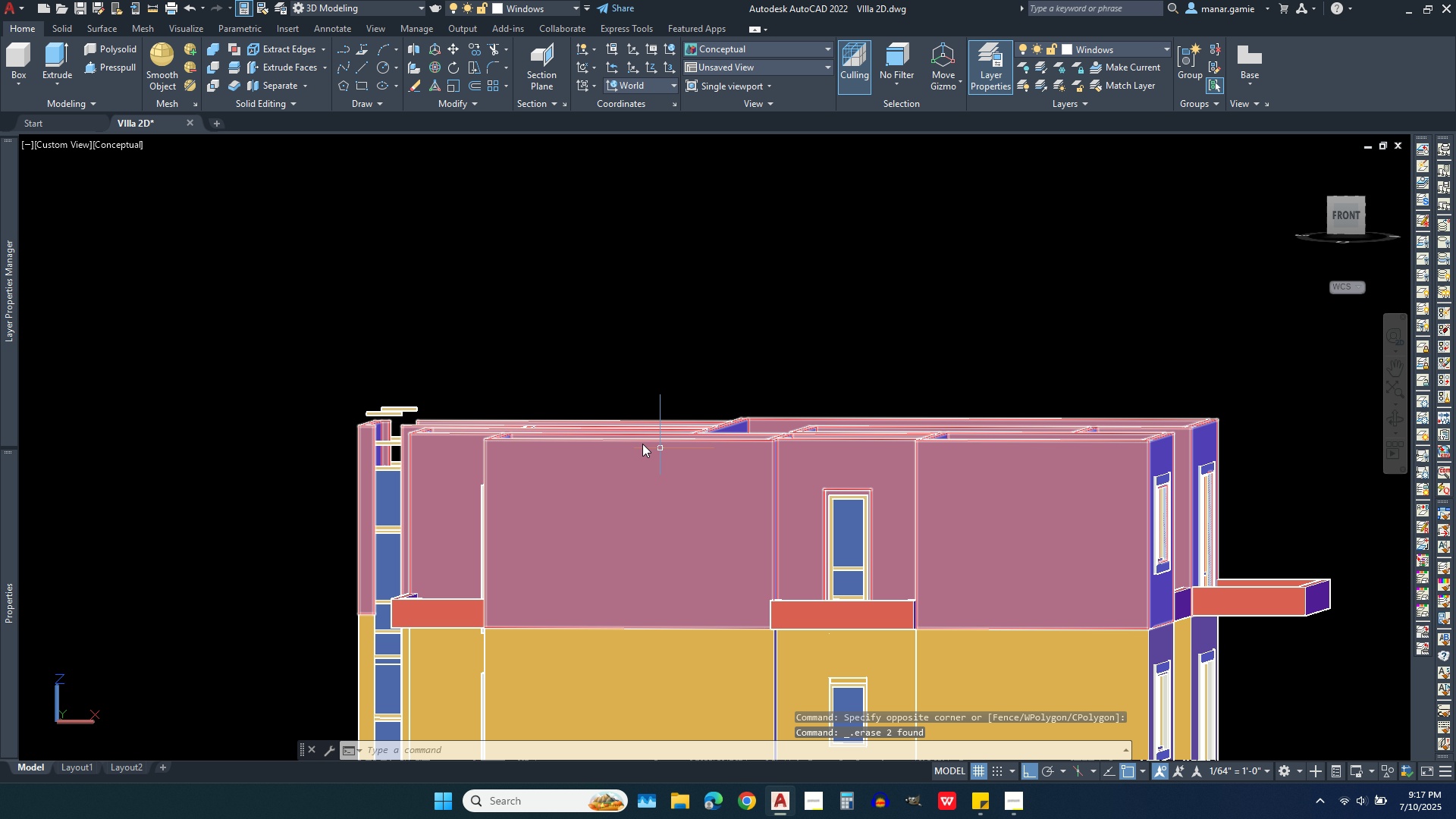 
scroll: coordinate [634, 441], scroll_direction: up, amount: 3.0
 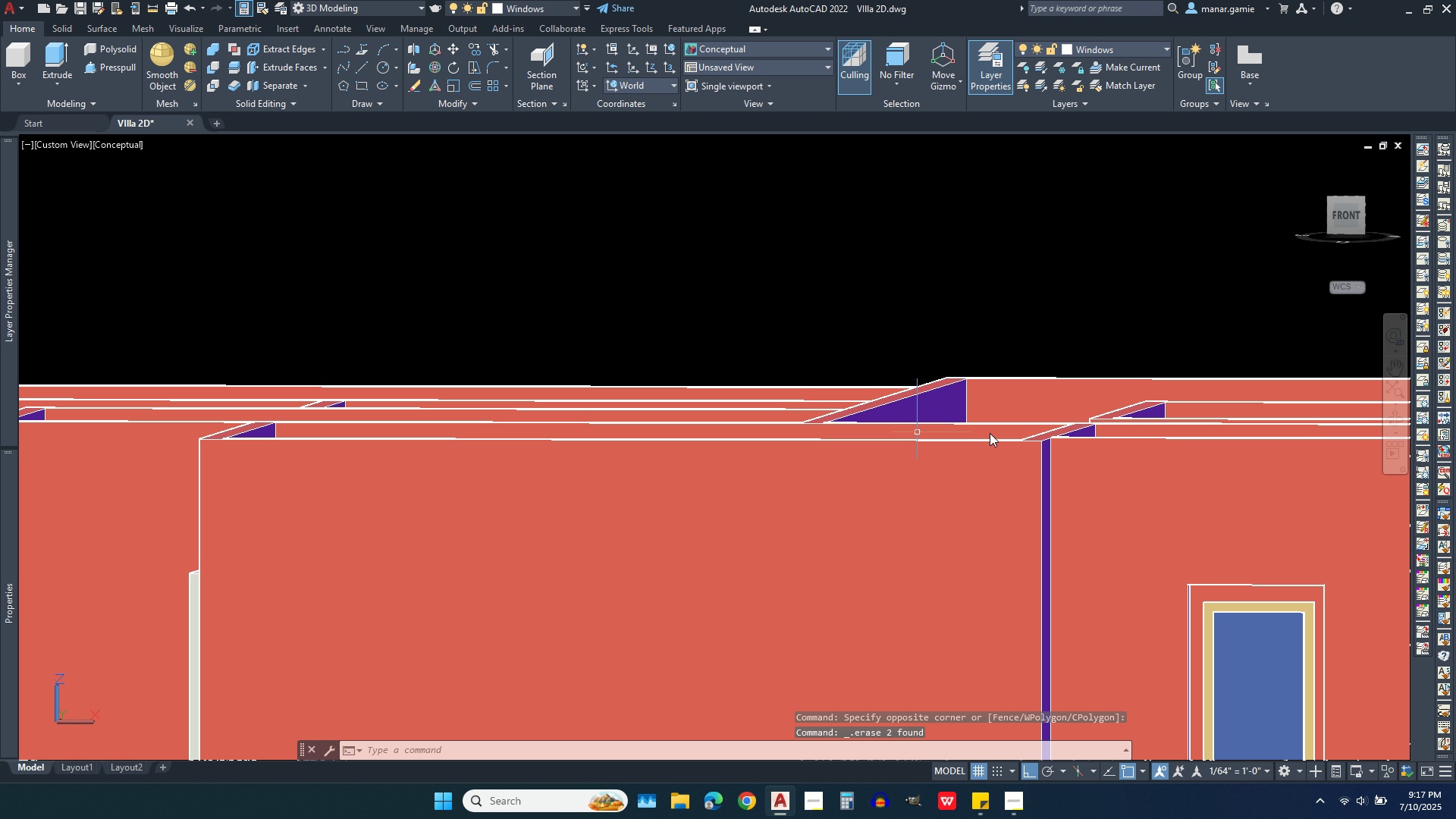 
scroll: coordinate [1188, 433], scroll_direction: down, amount: 3.0
 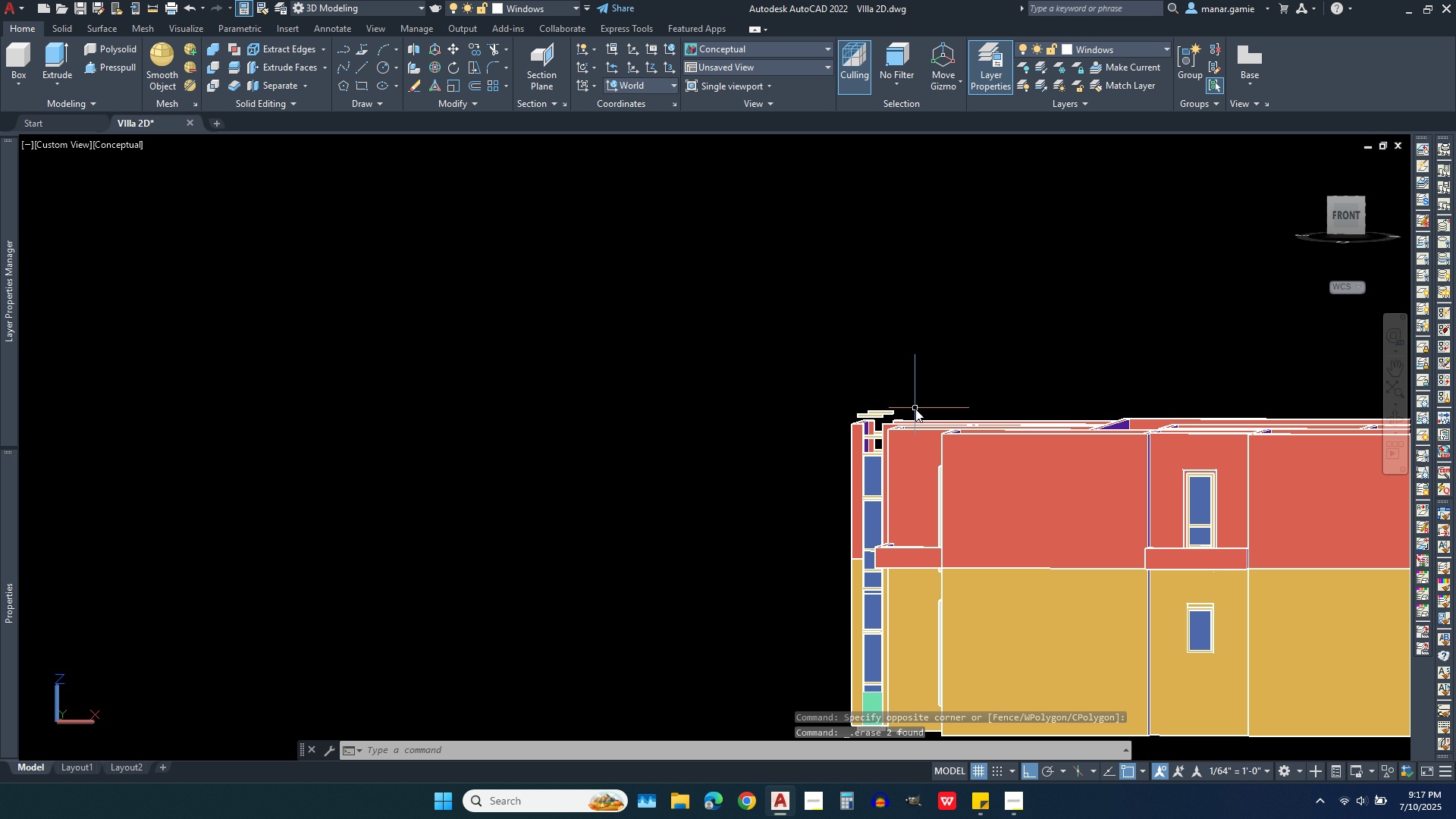 
scroll: coordinate [767, 427], scroll_direction: up, amount: 6.0
 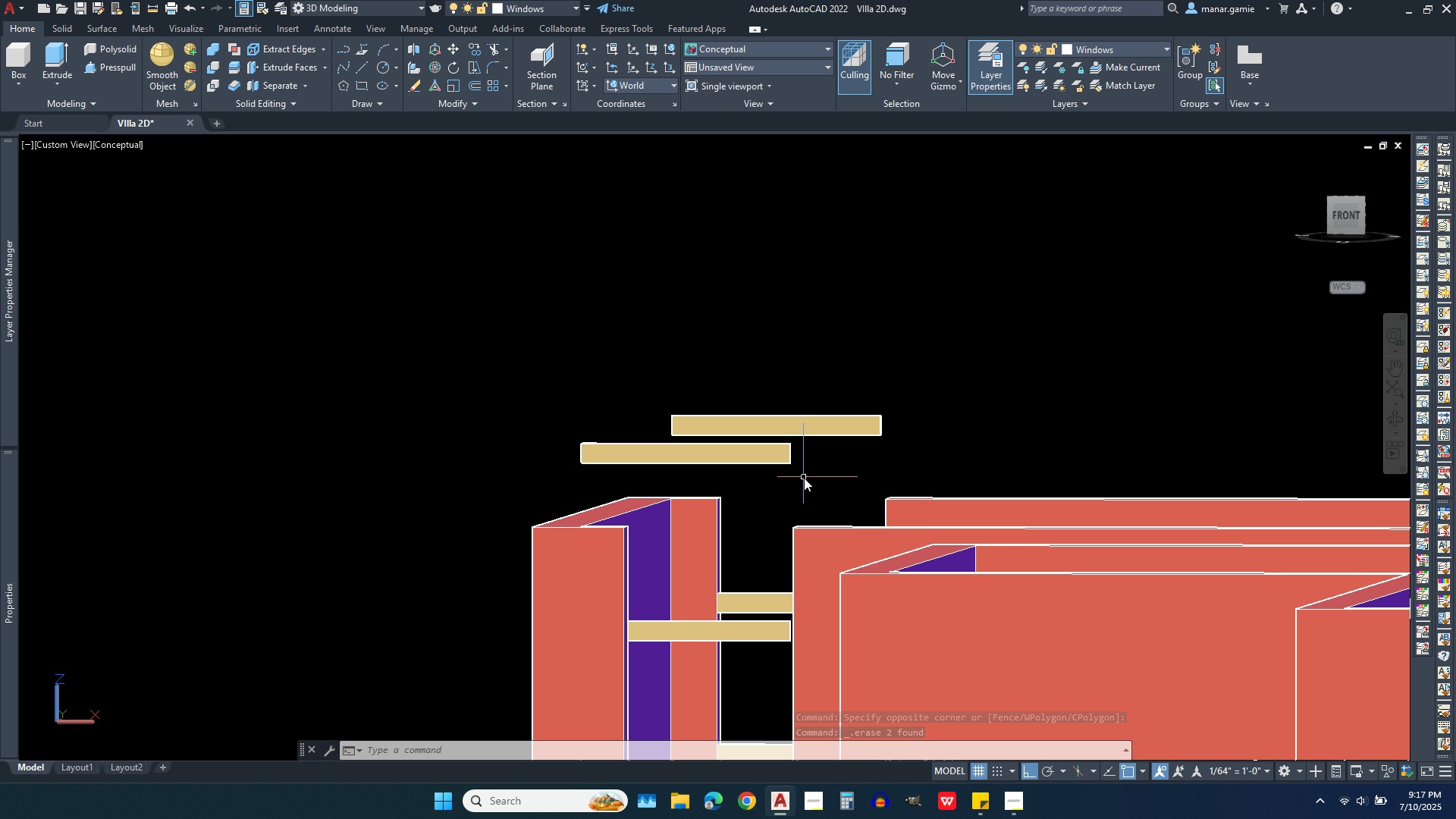 
left_click([804, 478])
 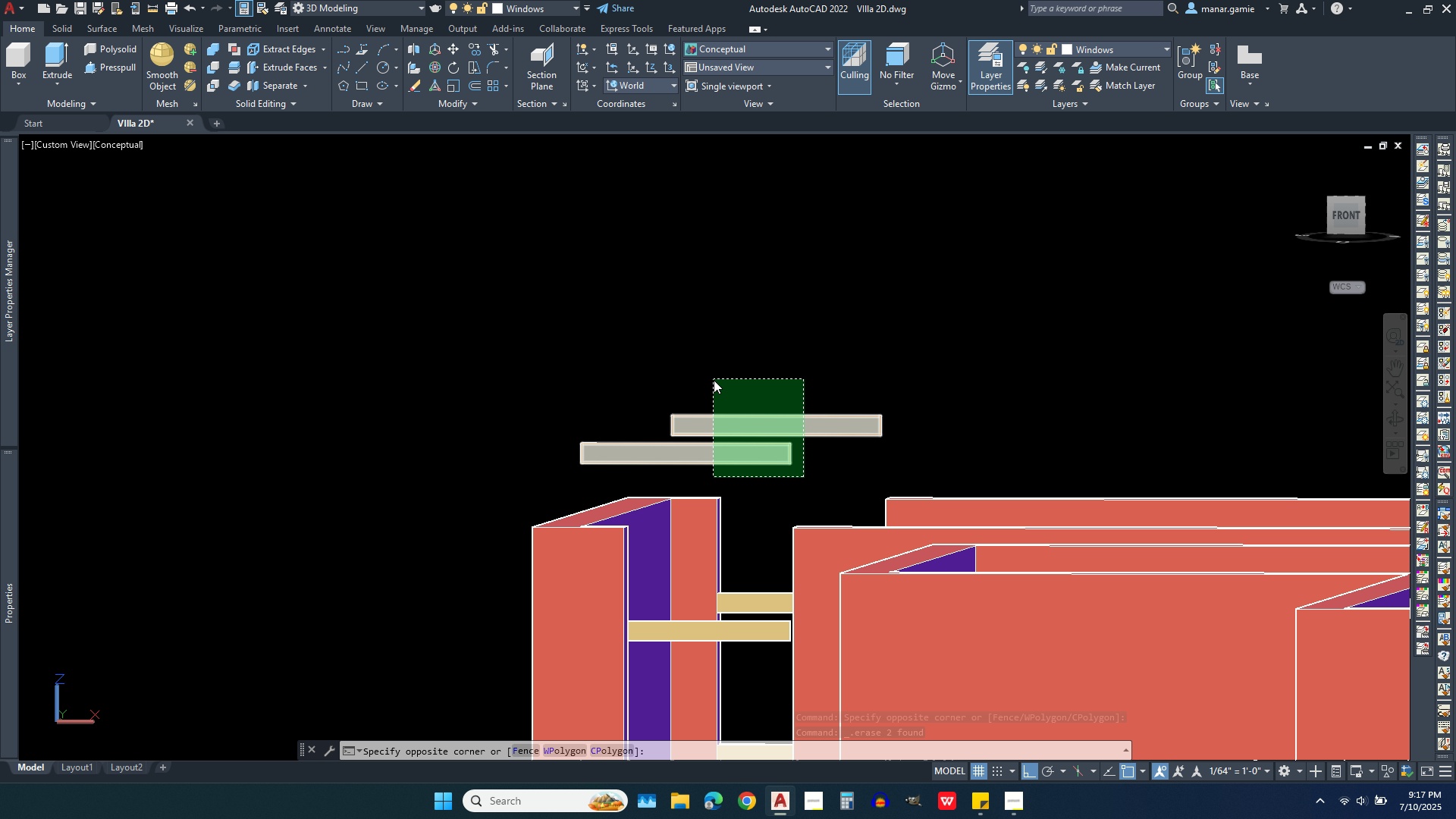 
left_click([714, 380])
 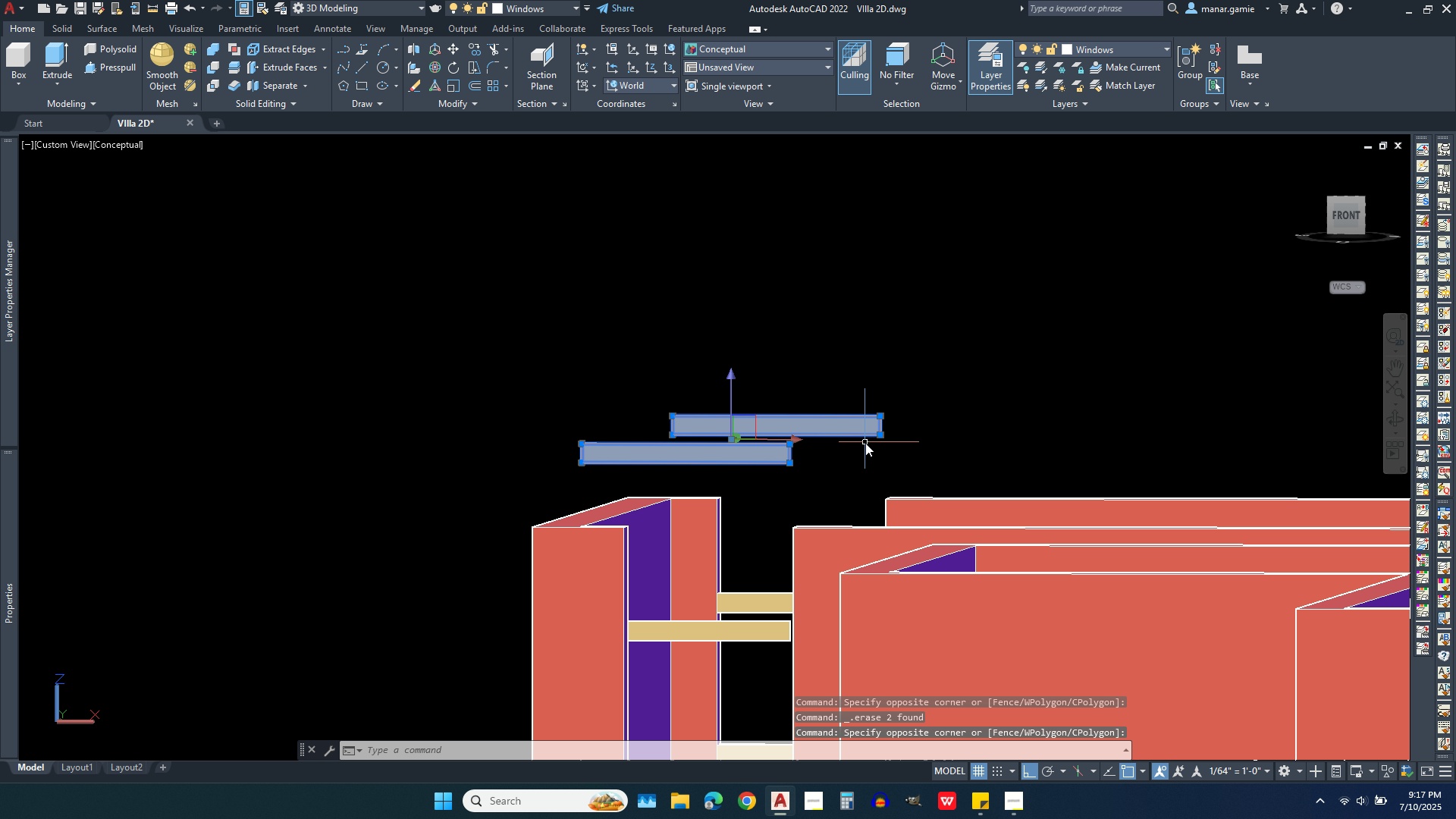 
key(Delete)
 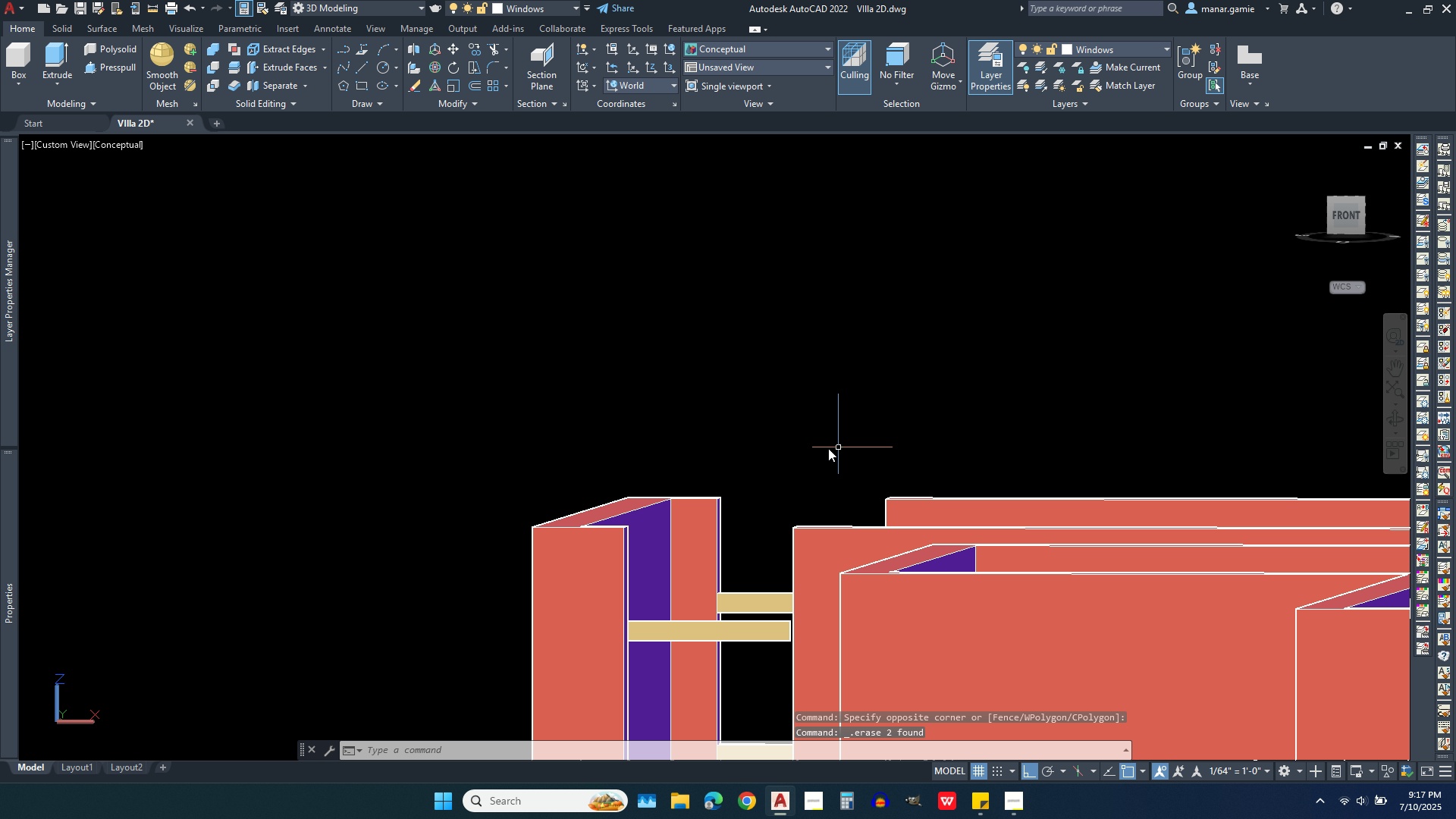 
scroll: coordinate [814, 446], scroll_direction: down, amount: 2.0
 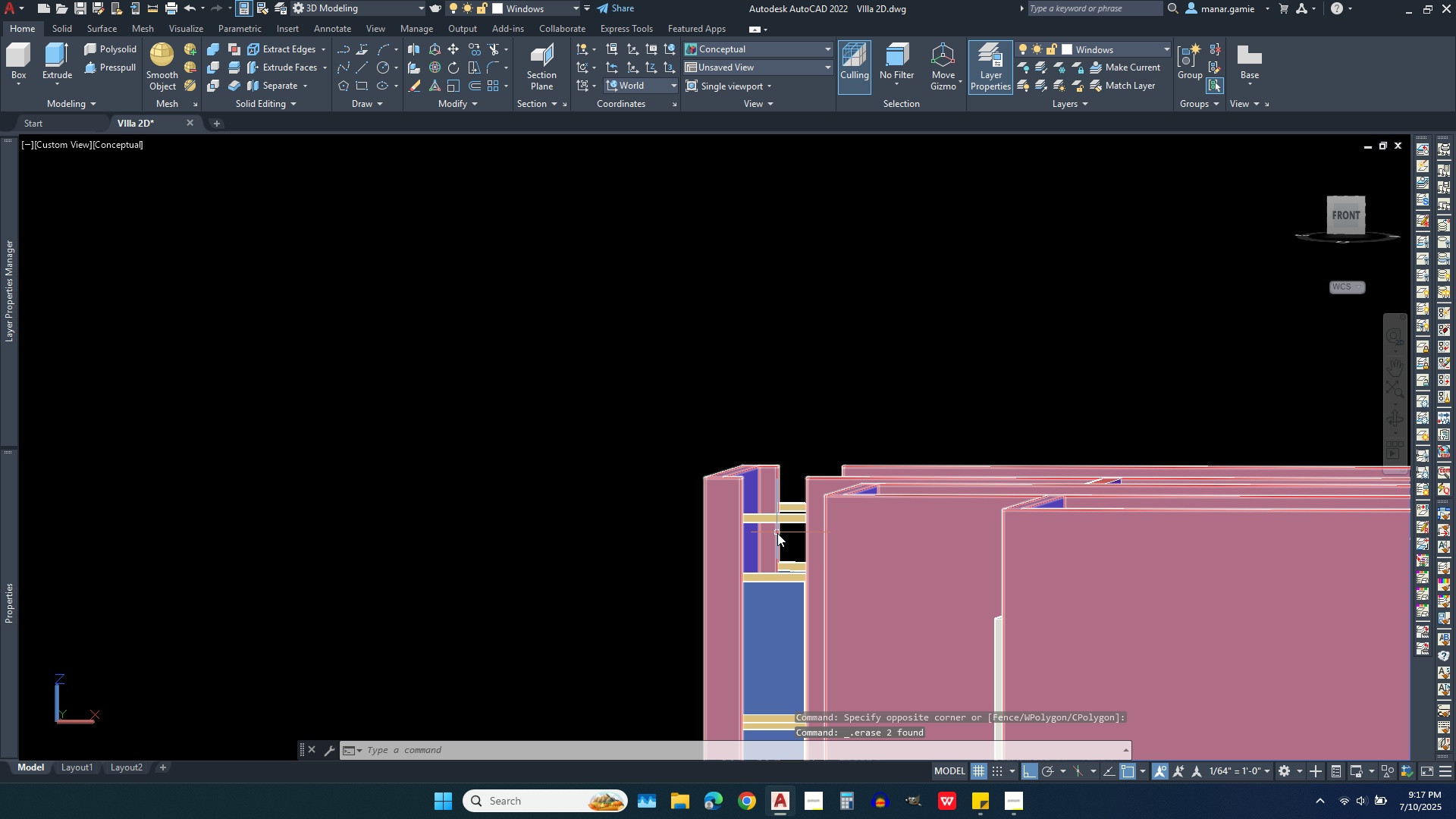 
scroll: coordinate [777, 533], scroll_direction: up, amount: 5.0
 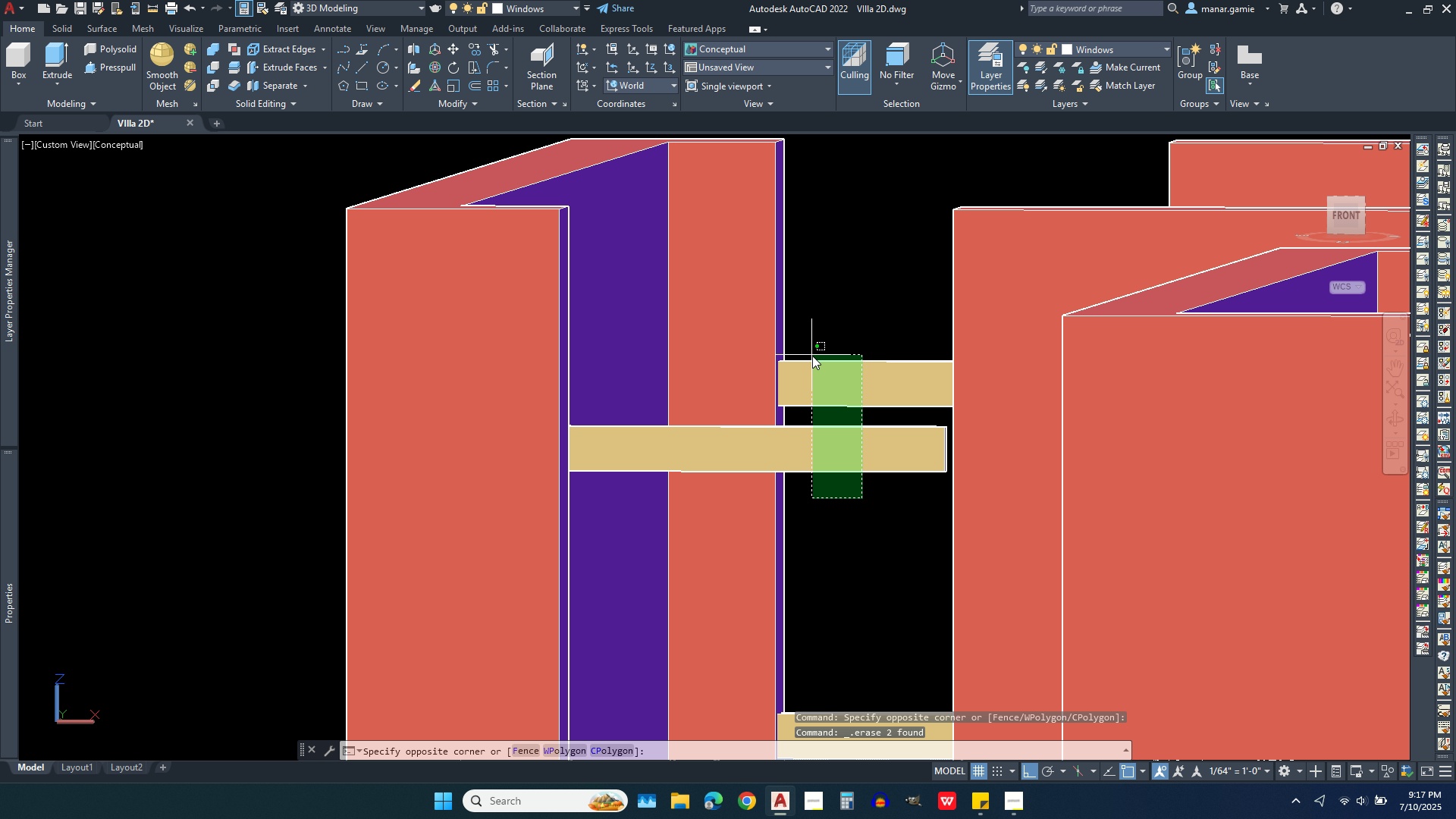 
left_click([812, 350])
 